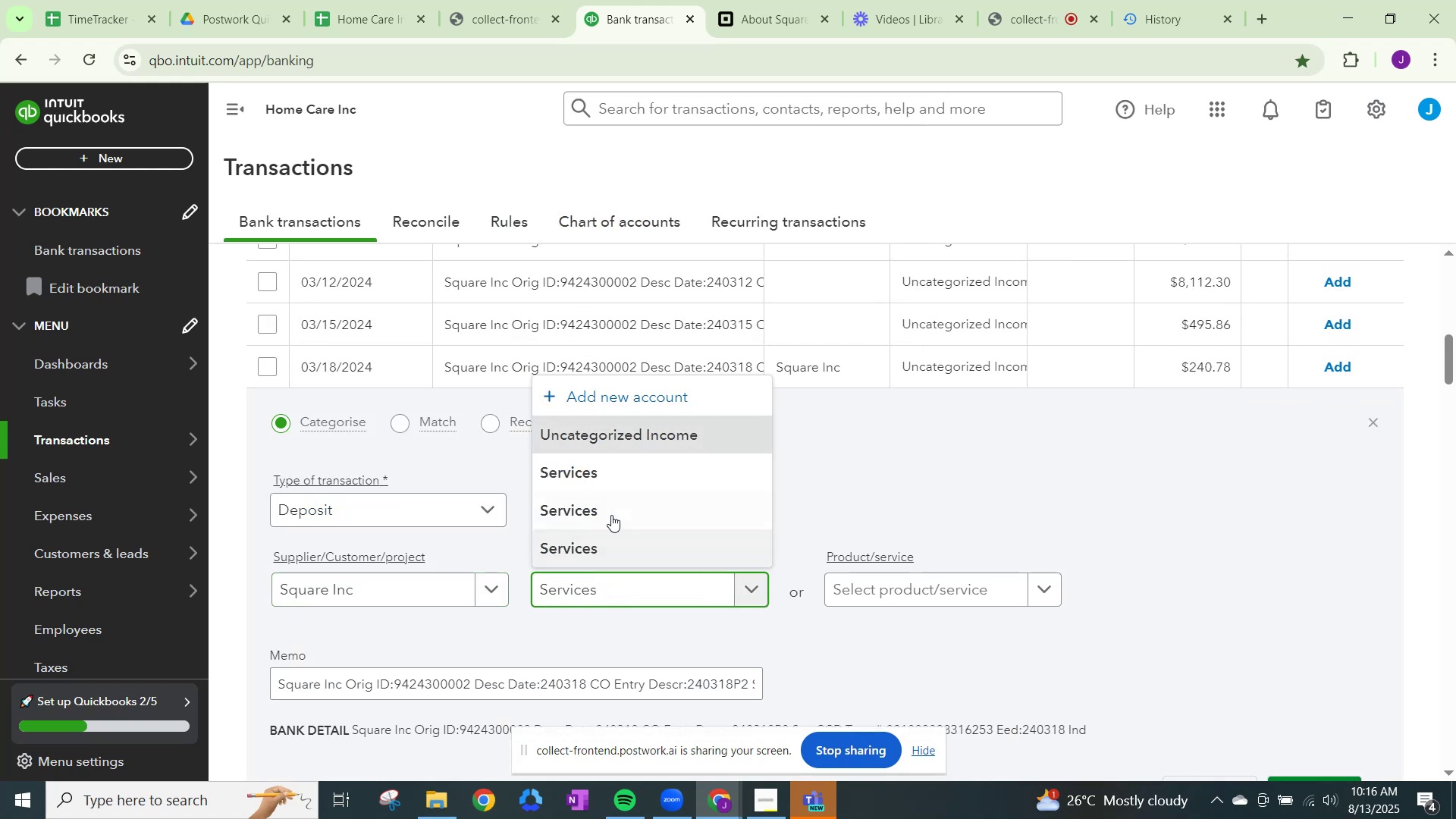 
left_click([620, 491])
 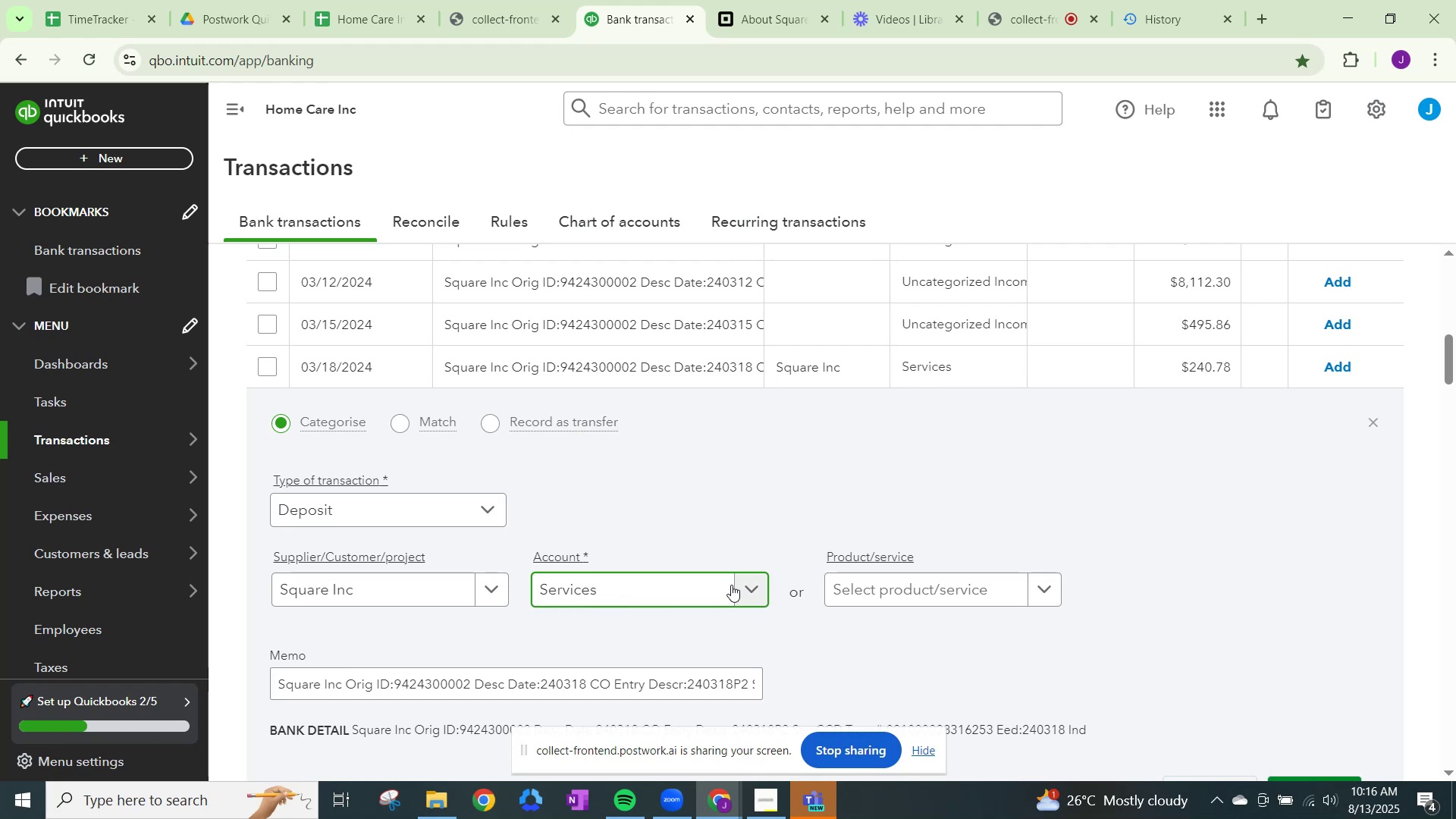 
left_click([752, 583])
 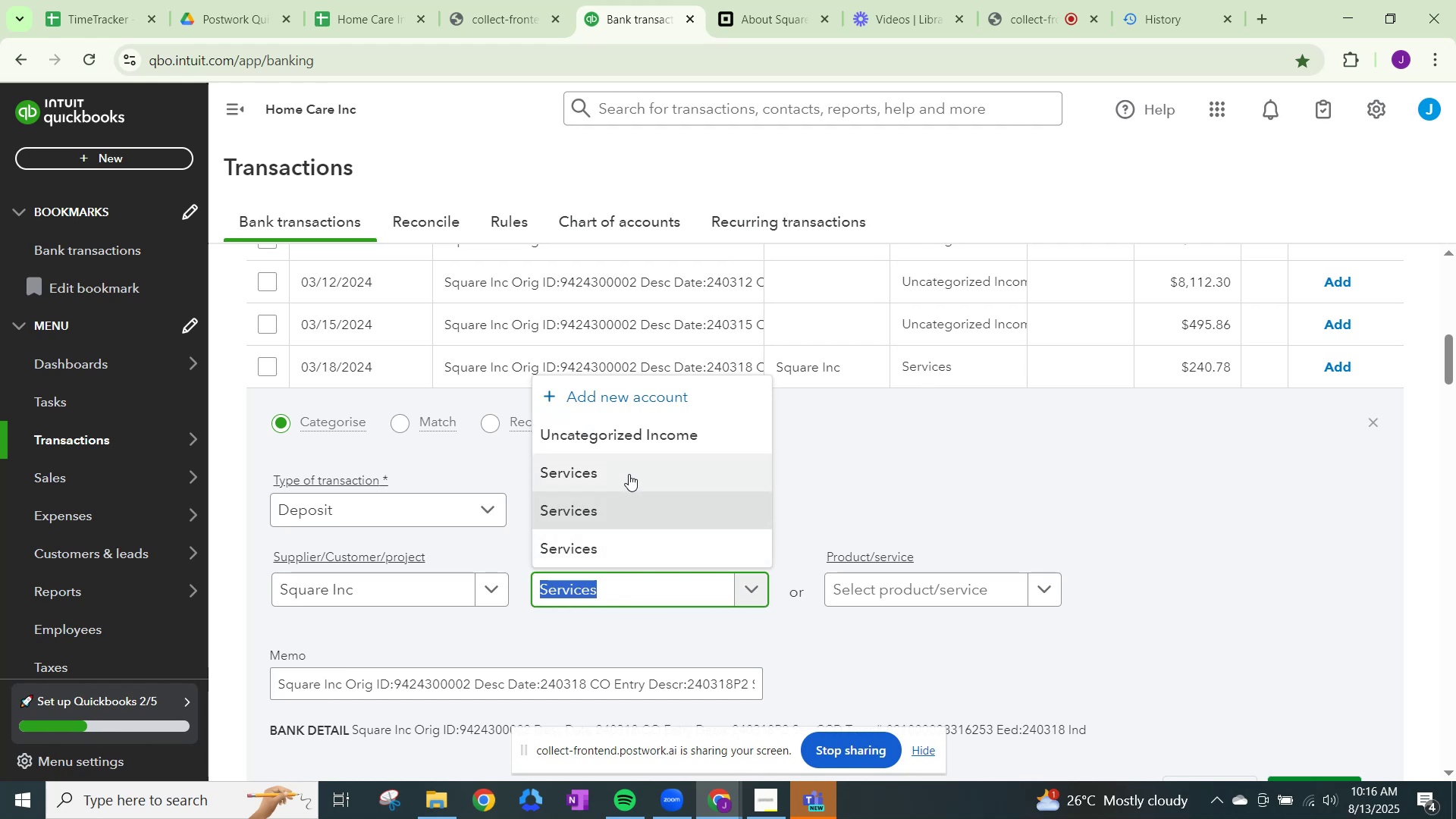 
left_click([629, 472])
 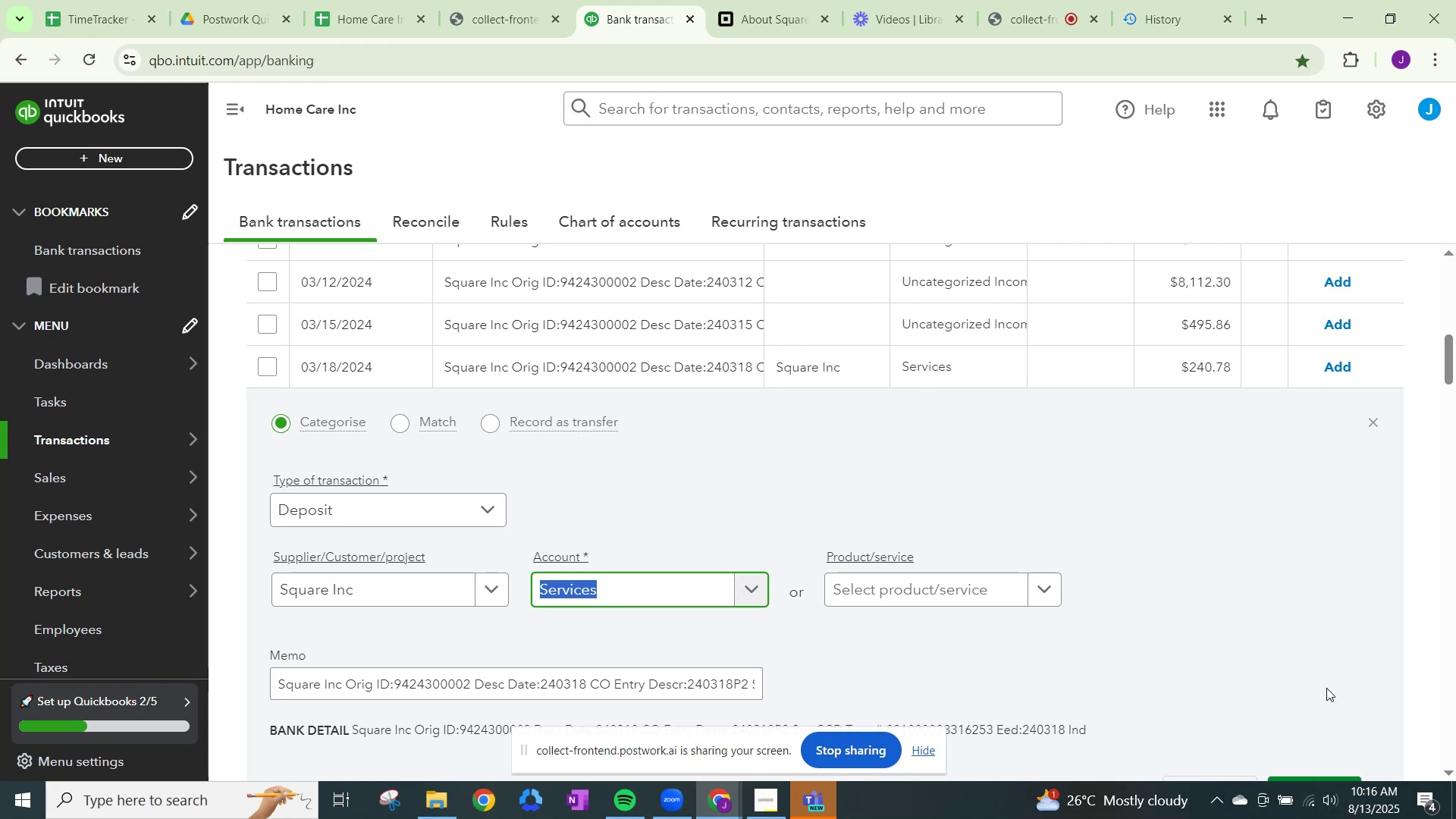 
scroll: coordinate [1319, 738], scroll_direction: down, amount: 1.0
 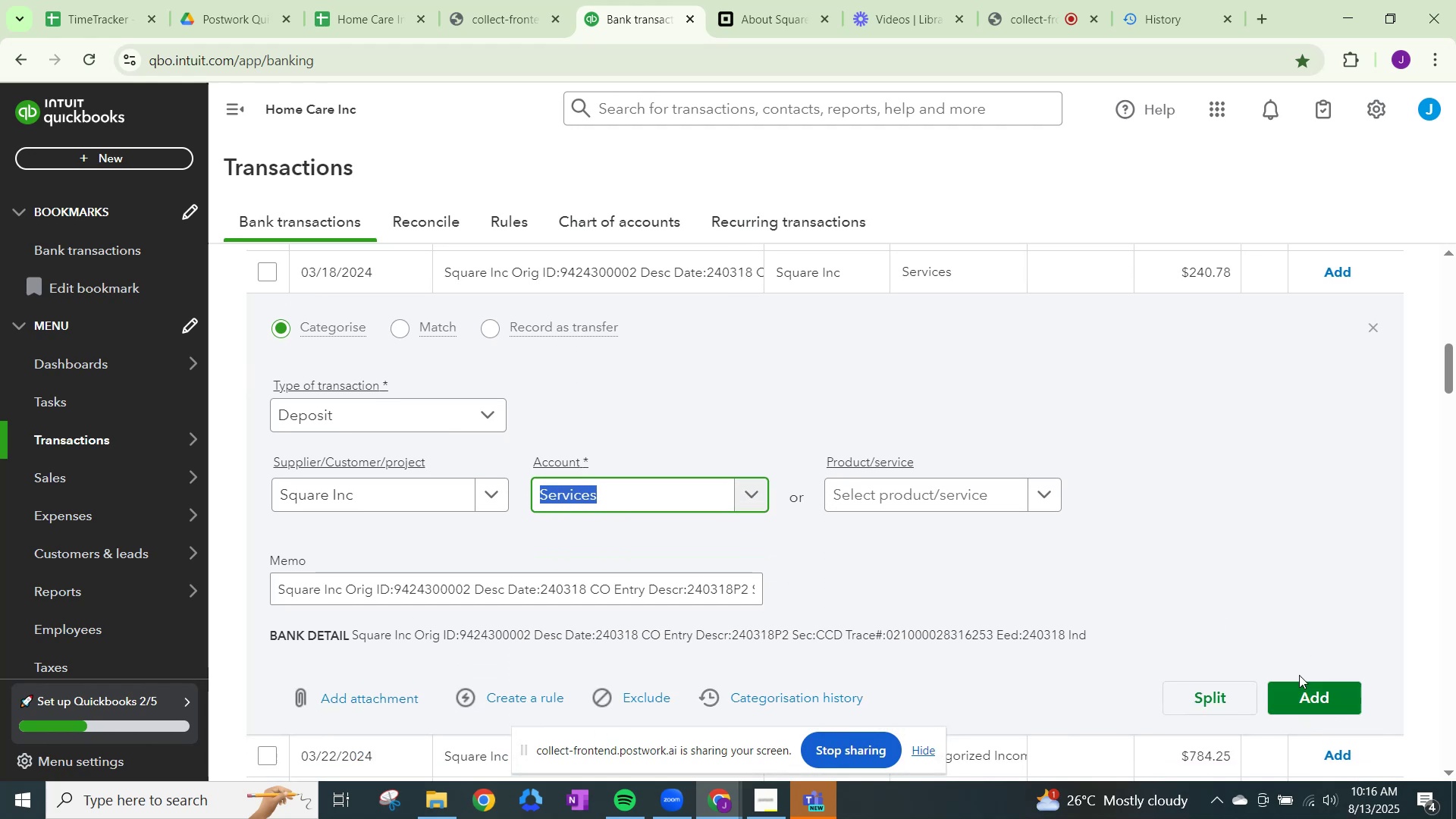 
left_click([1299, 674])
 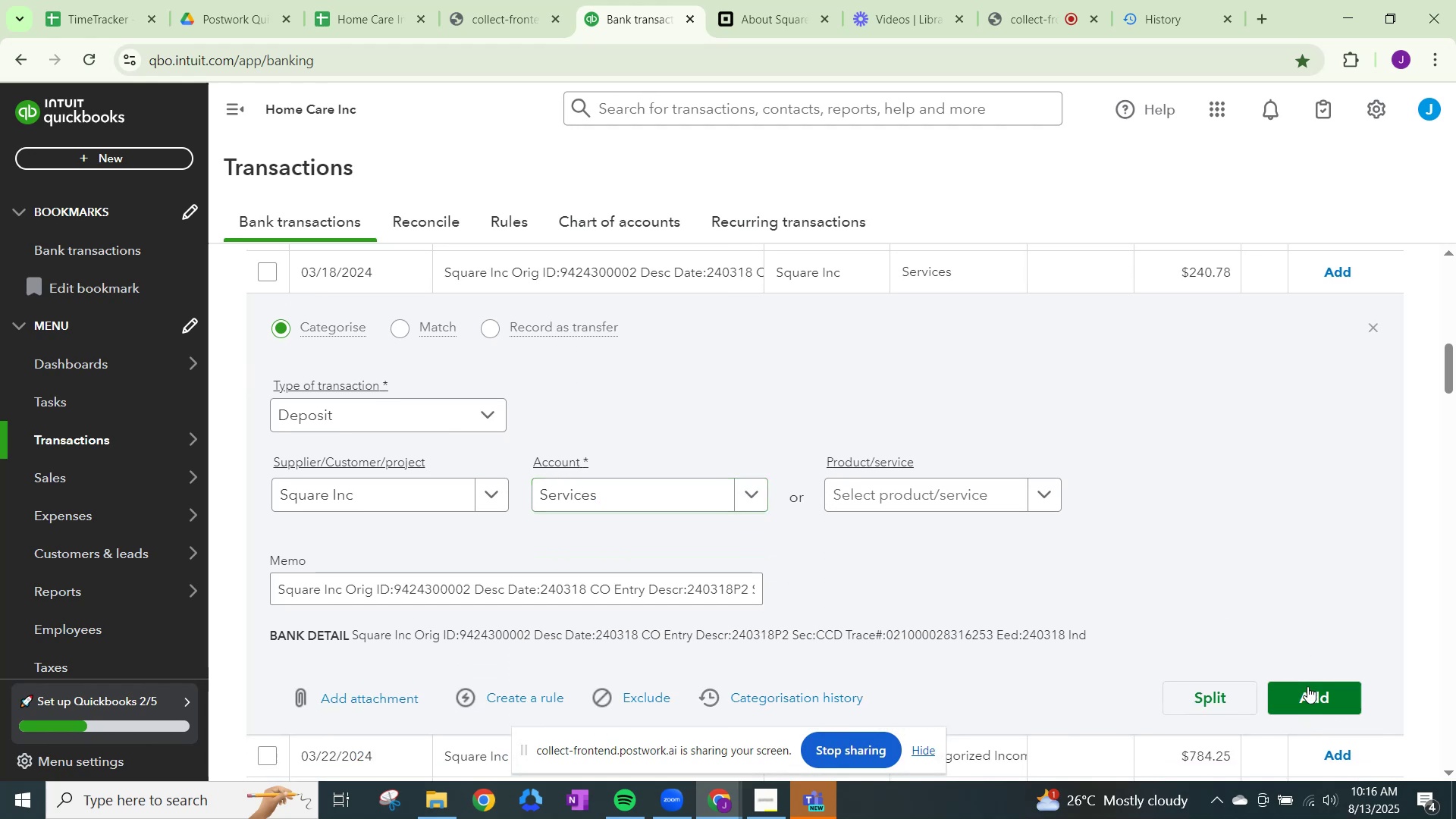 
double_click([1308, 687])
 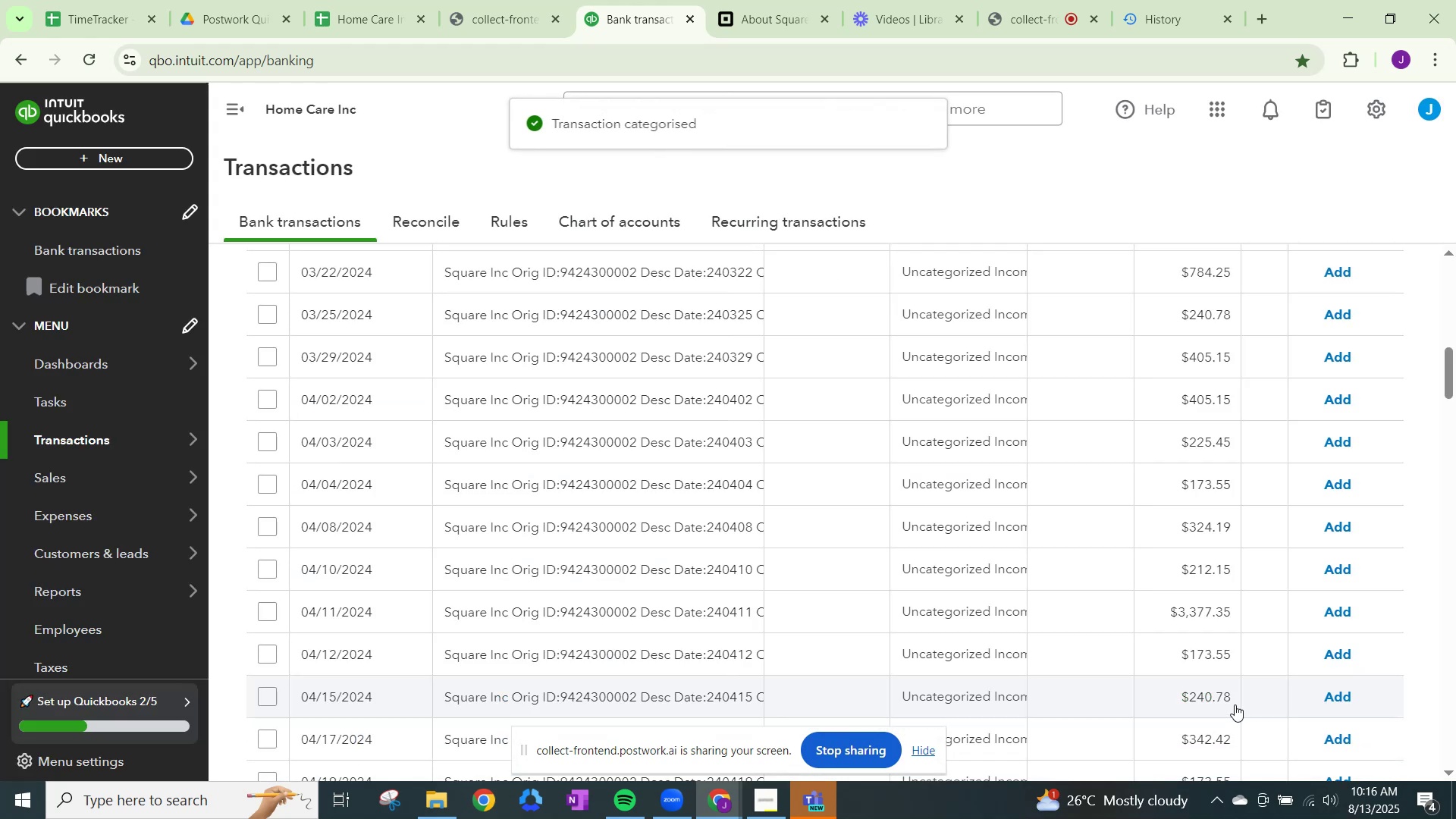 
scroll: coordinate [1232, 704], scroll_direction: down, amount: 1.0
 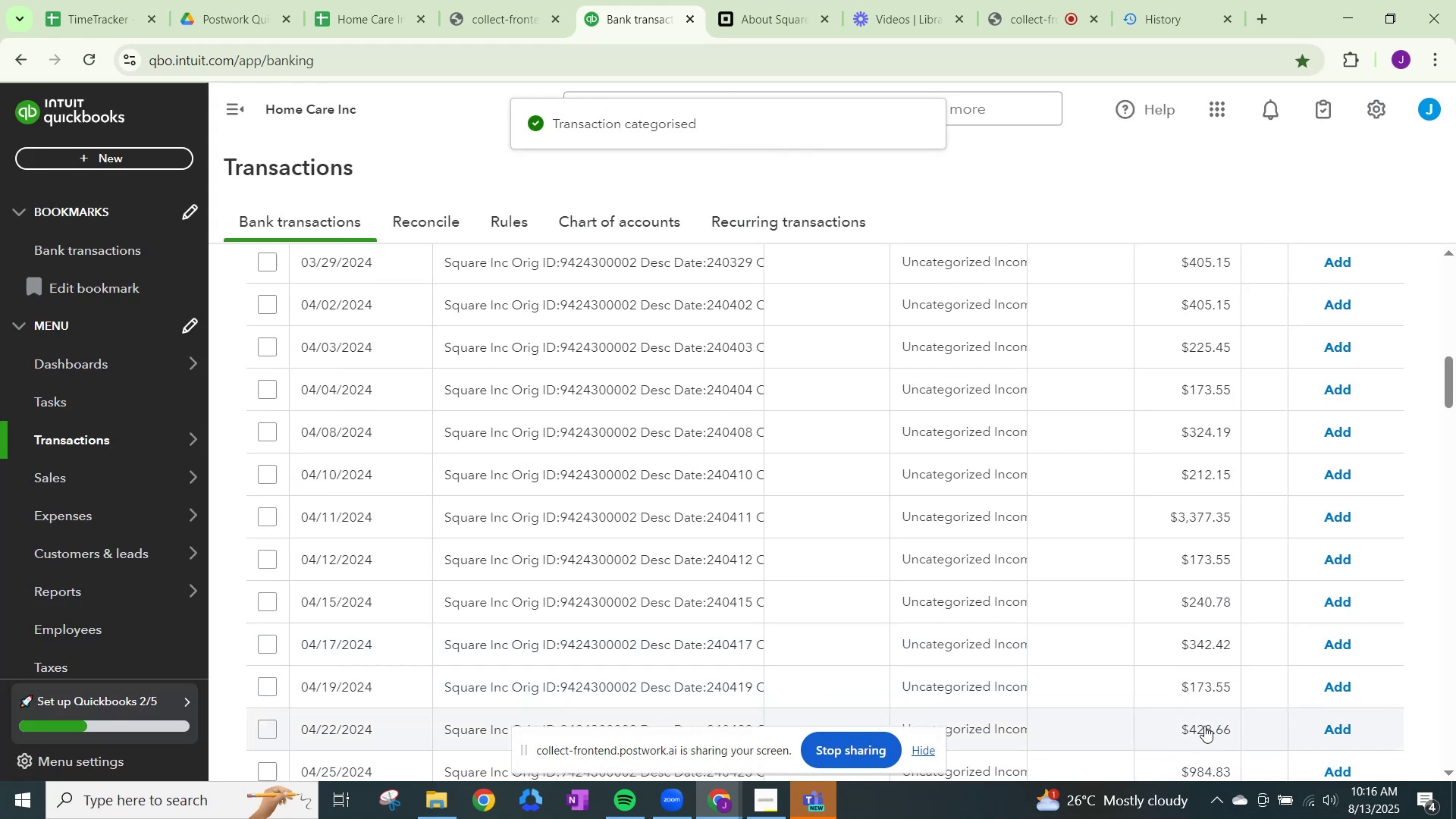 
scroll: coordinate [1014, 447], scroll_direction: up, amount: 7.0
 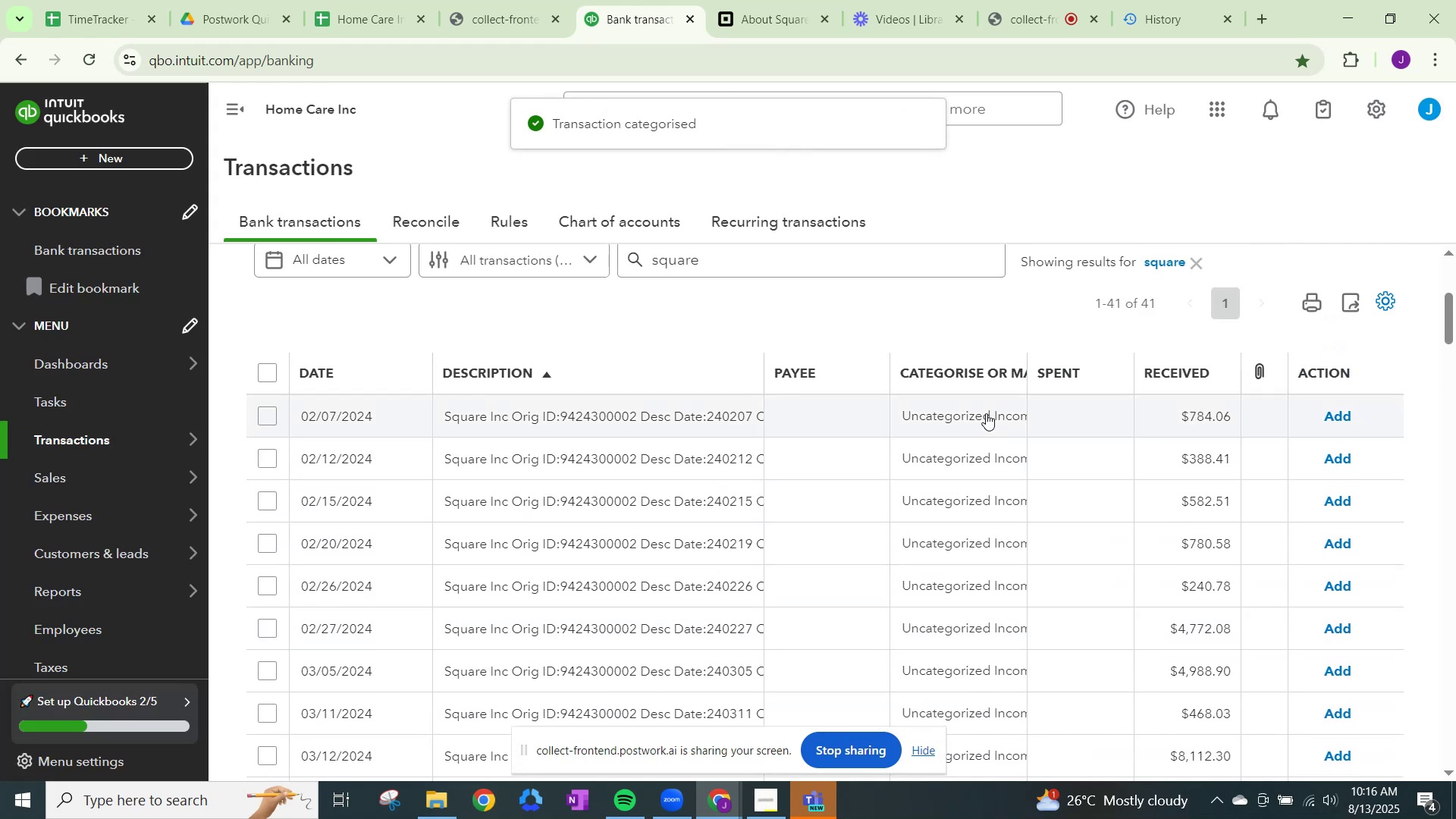 
left_click([984, 409])
 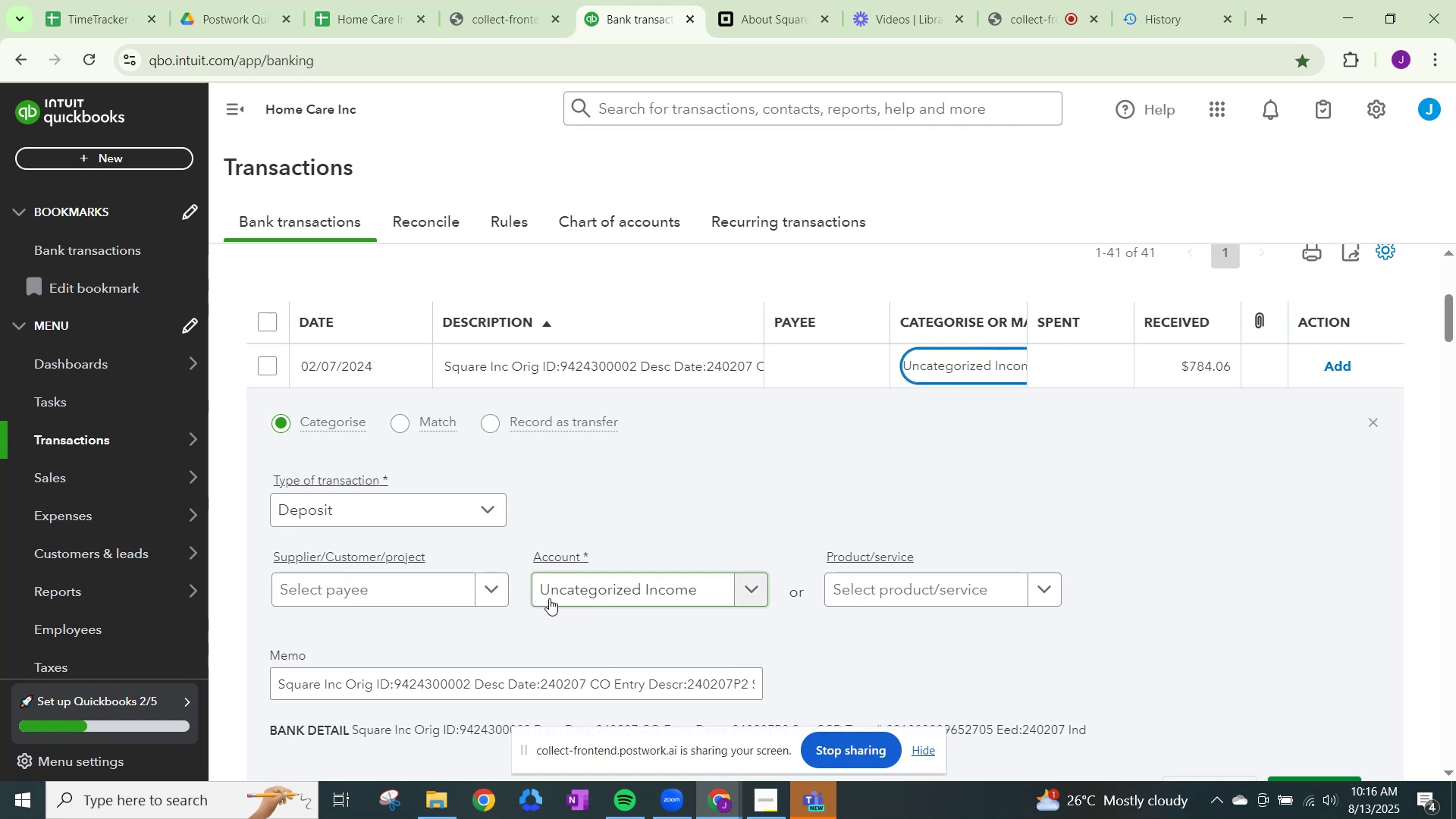 
left_click([495, 588])
 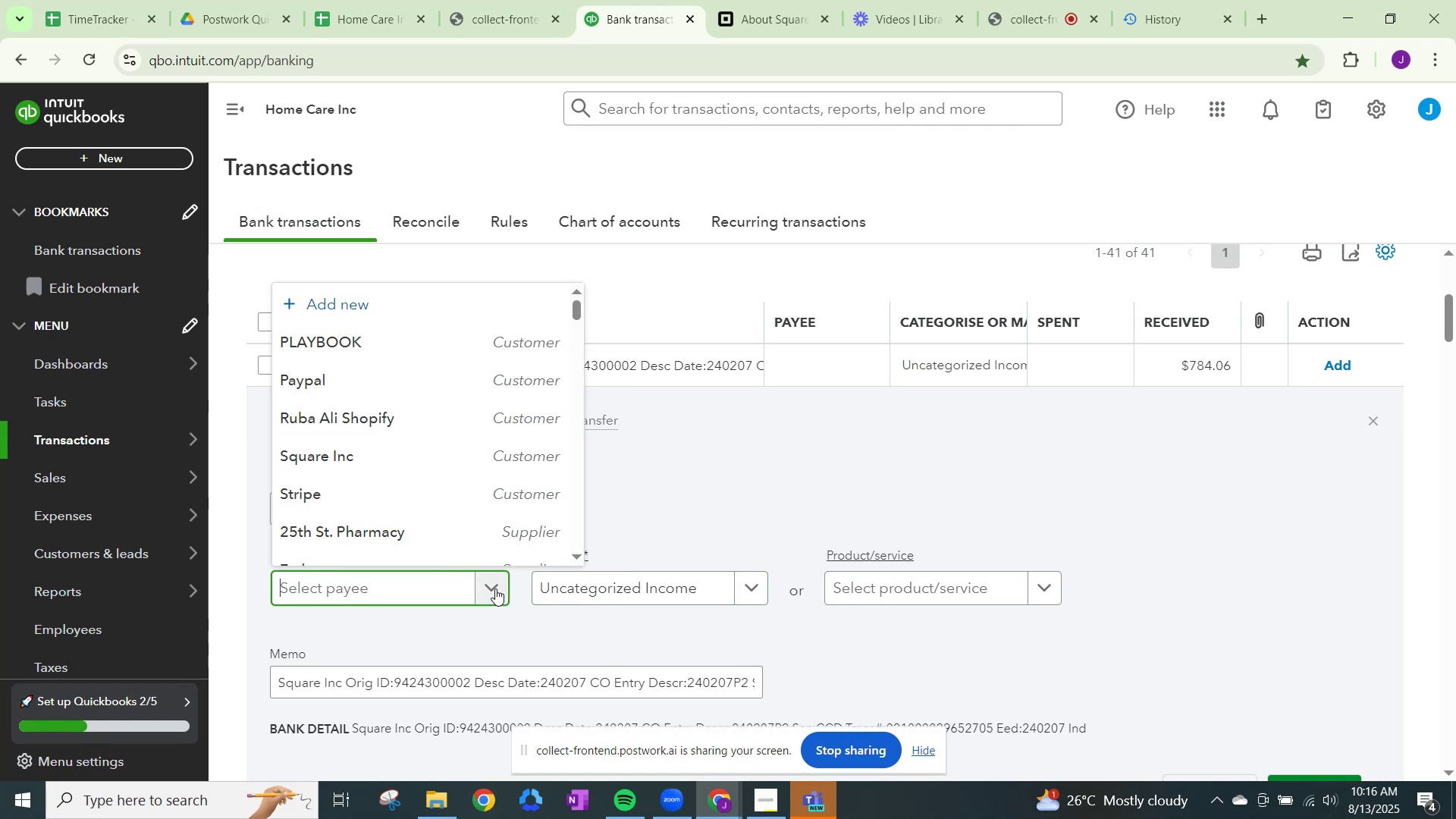 
type(sq)
 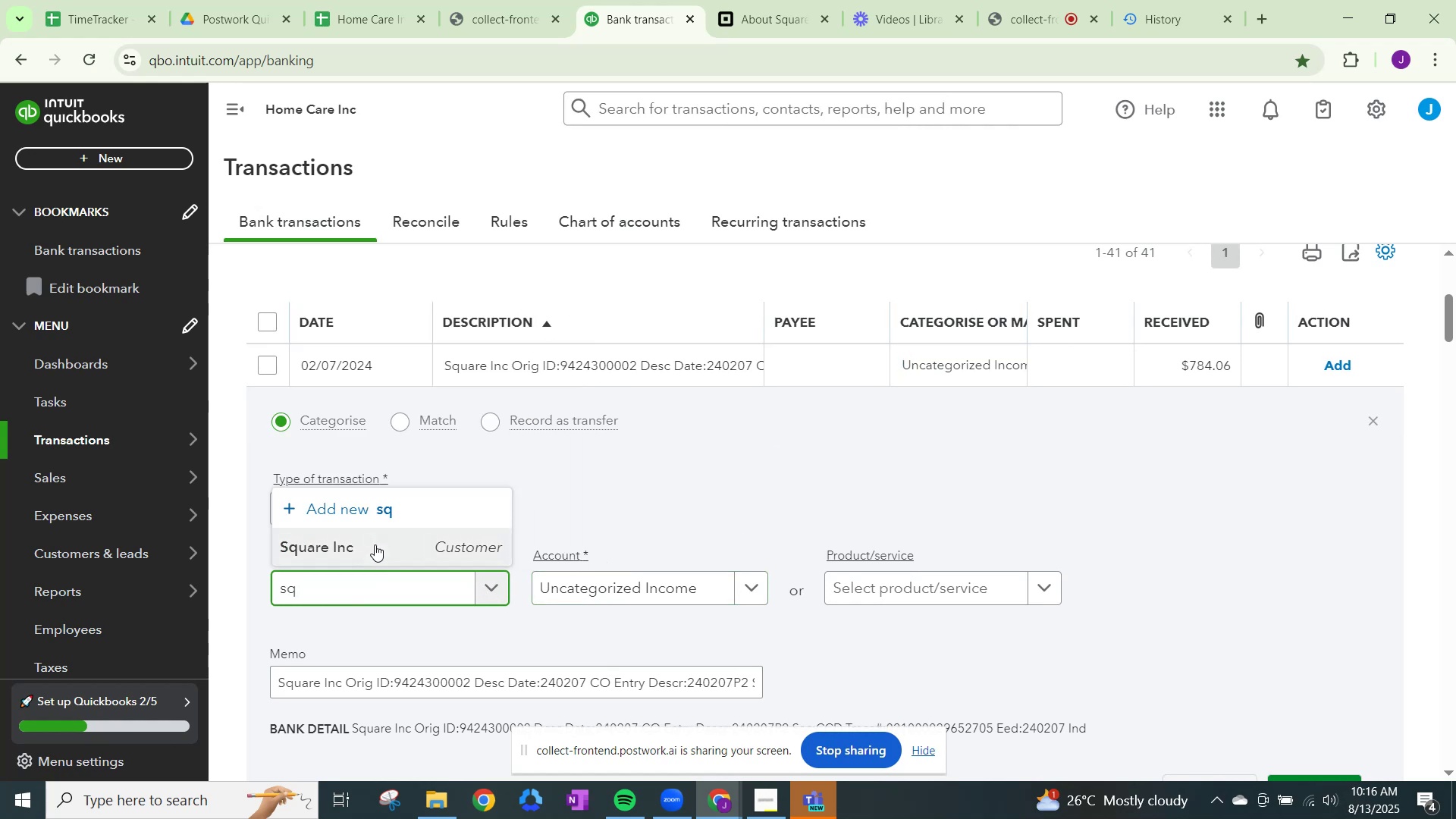 
left_click([374, 544])
 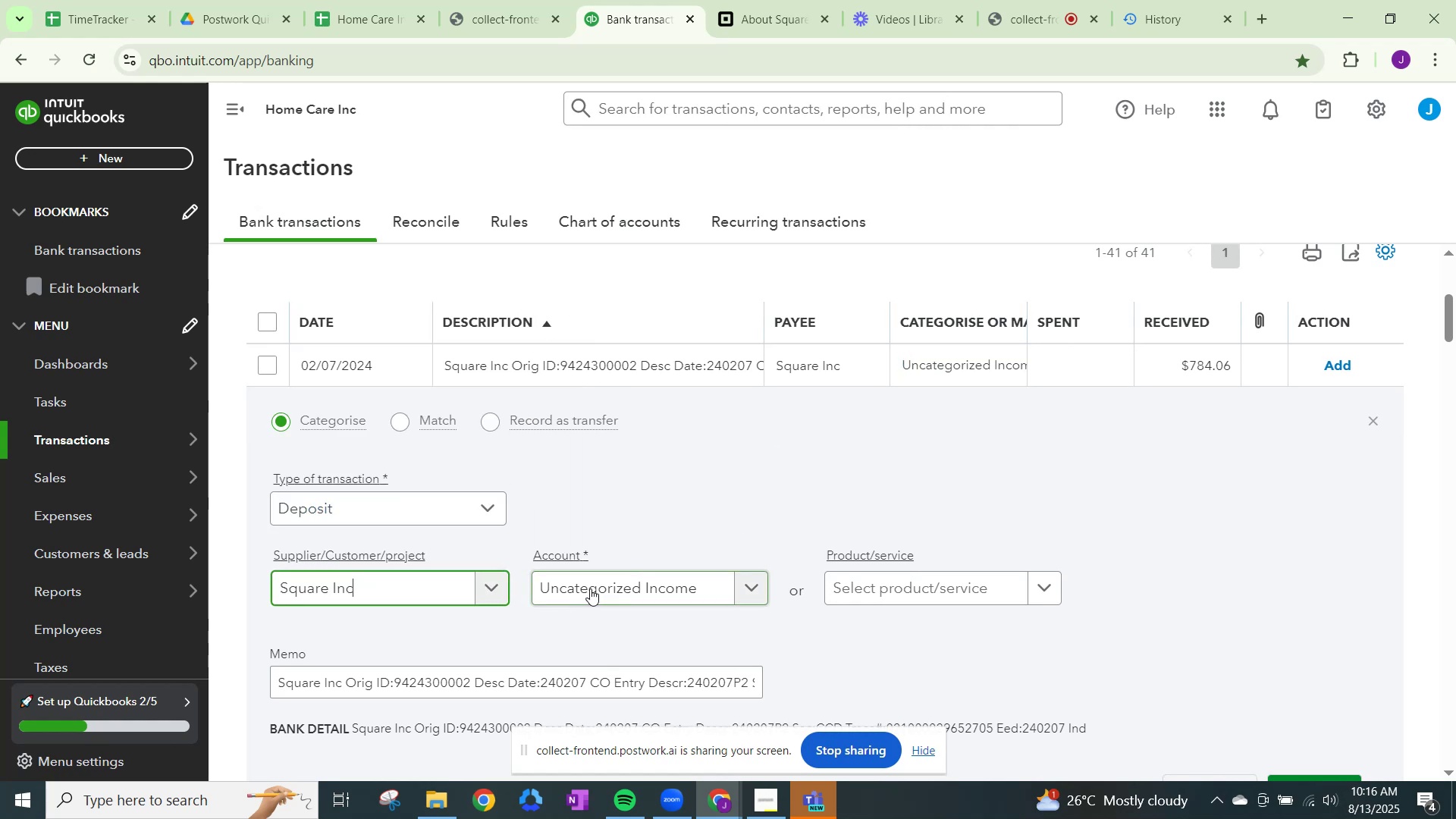 
left_click([591, 584])
 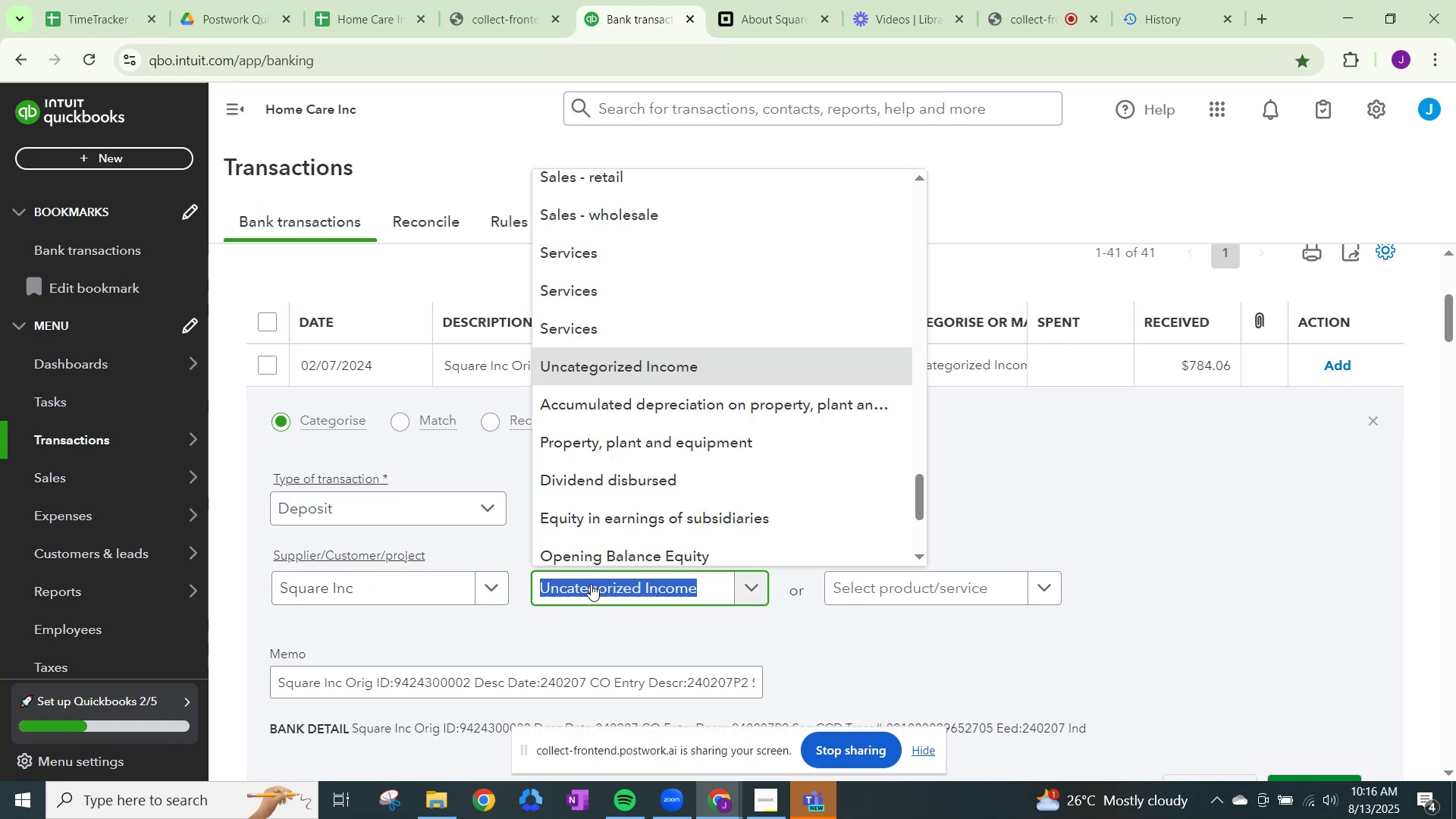 
key(Control+ControlLeft)
 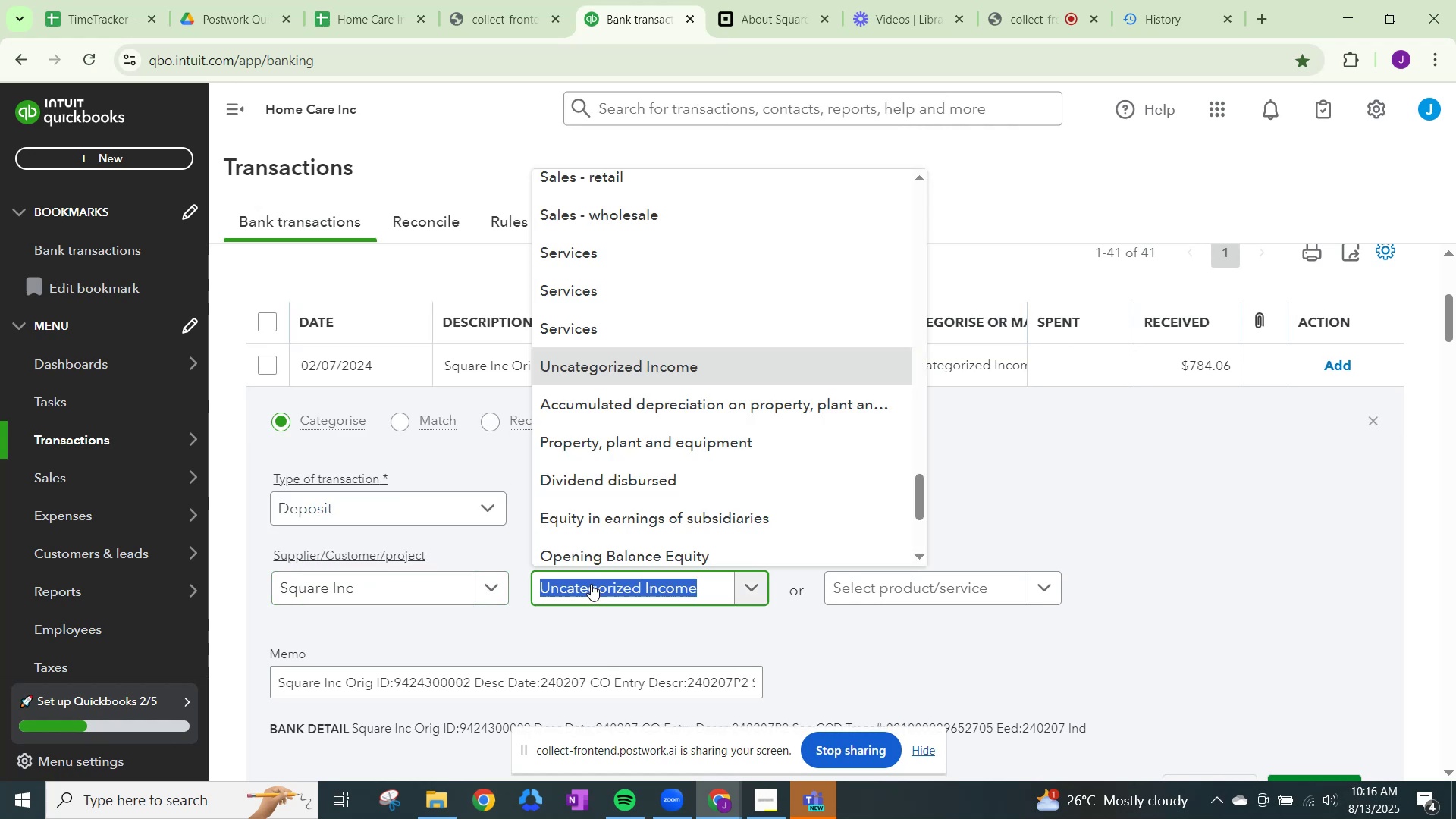 
key(Control+V)
 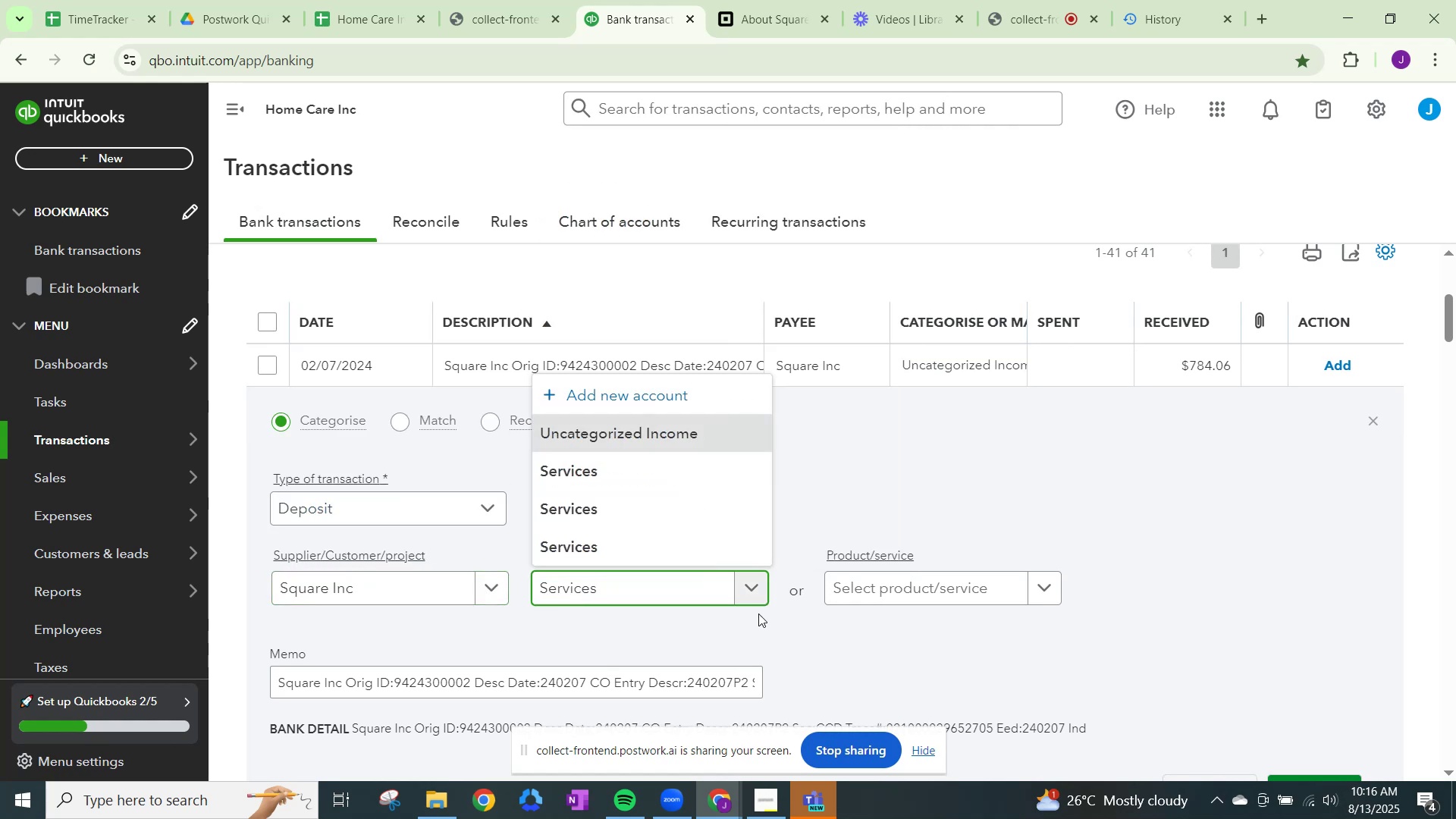 
scroll: coordinate [924, 626], scroll_direction: down, amount: 2.0
 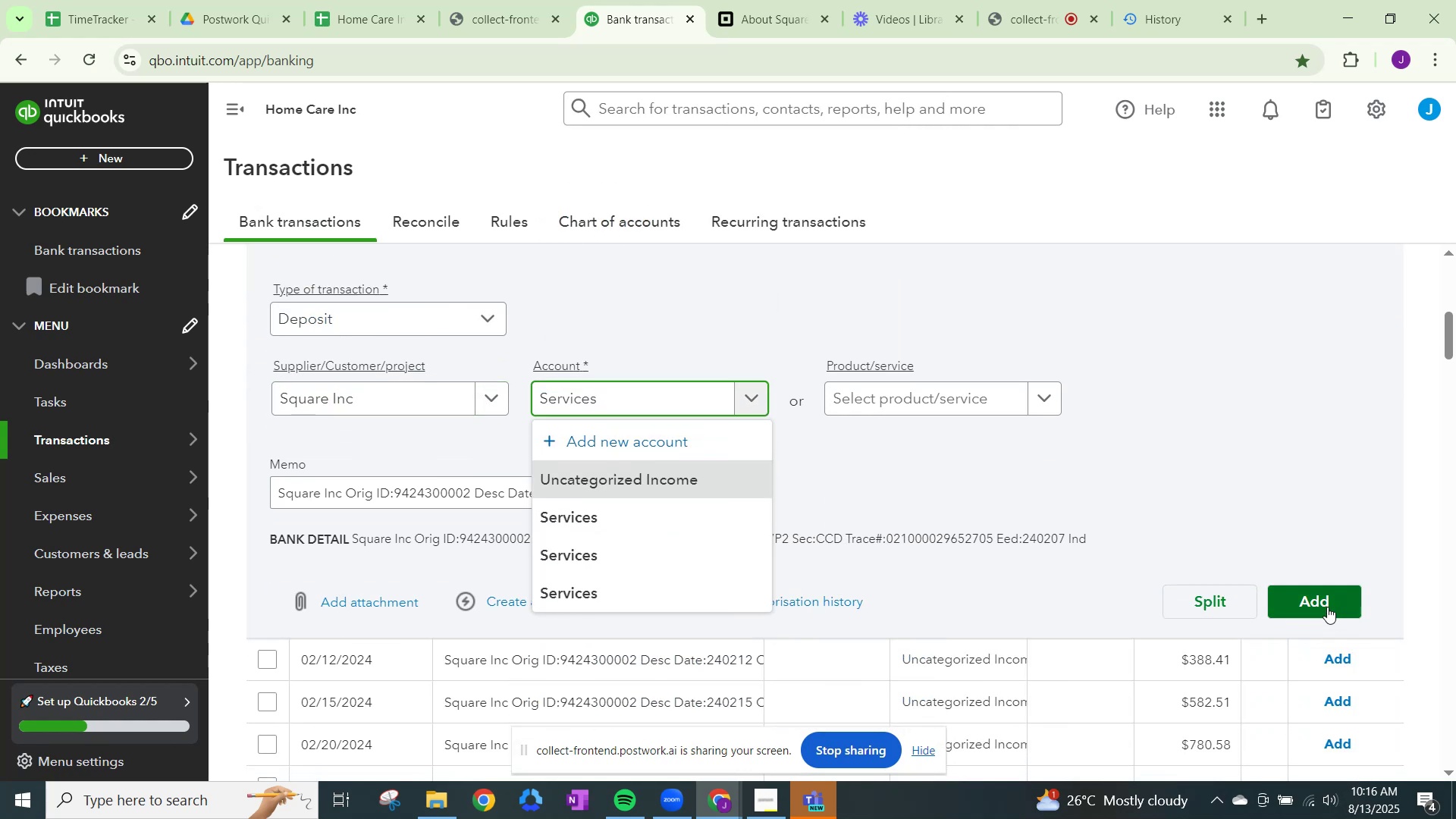 
left_click([1311, 601])
 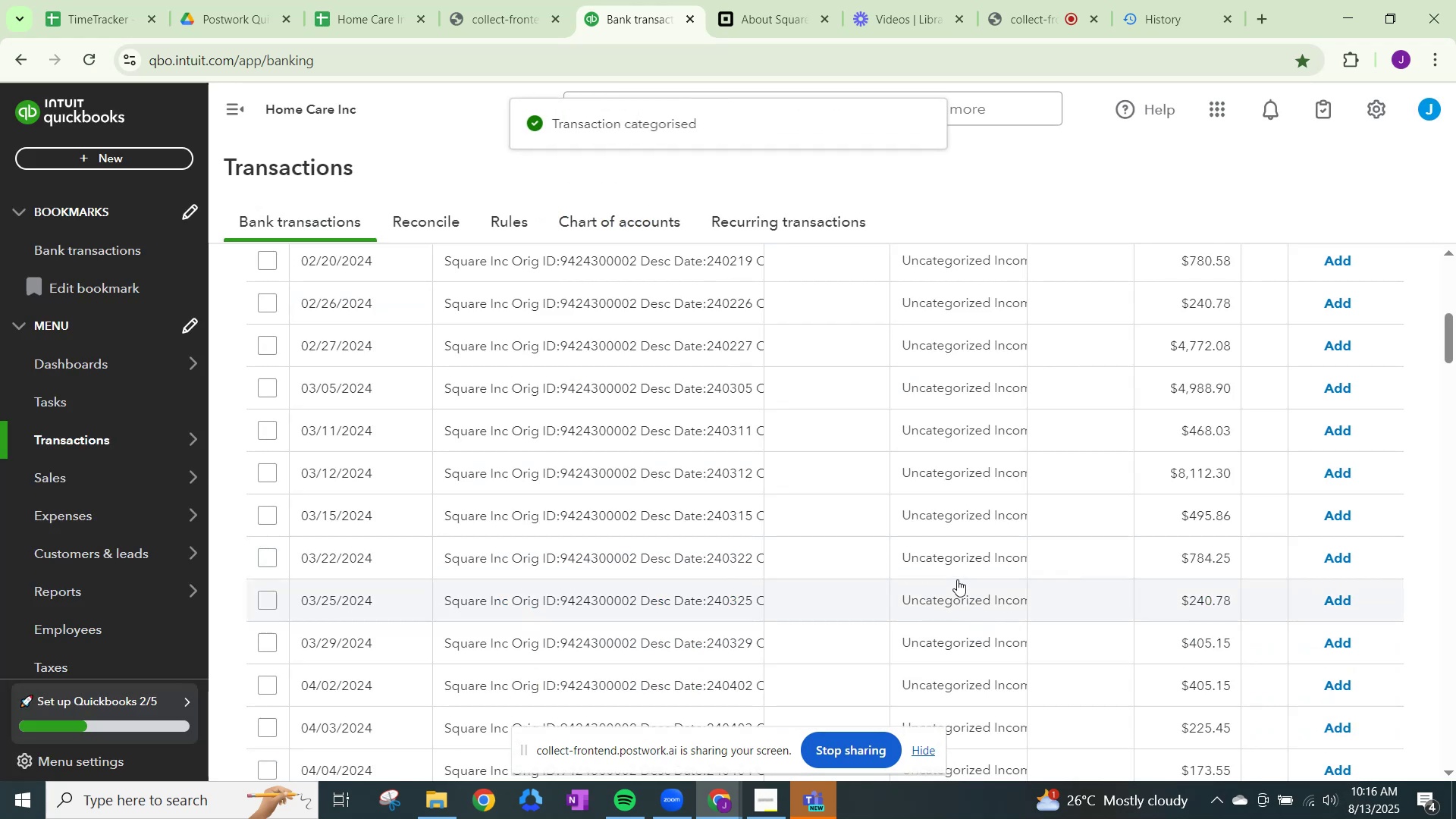 
left_click([955, 511])
 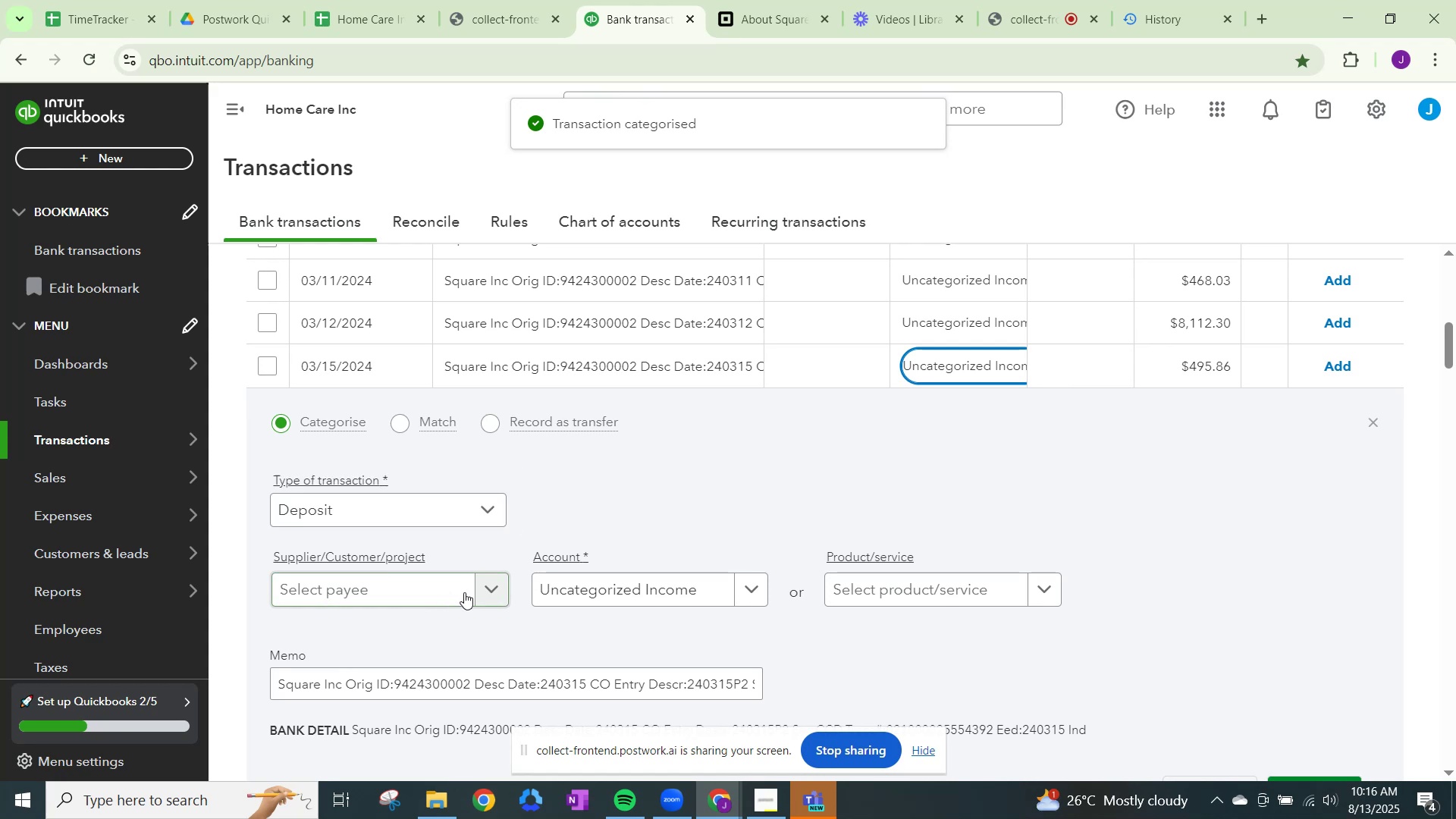 
left_click([489, 588])
 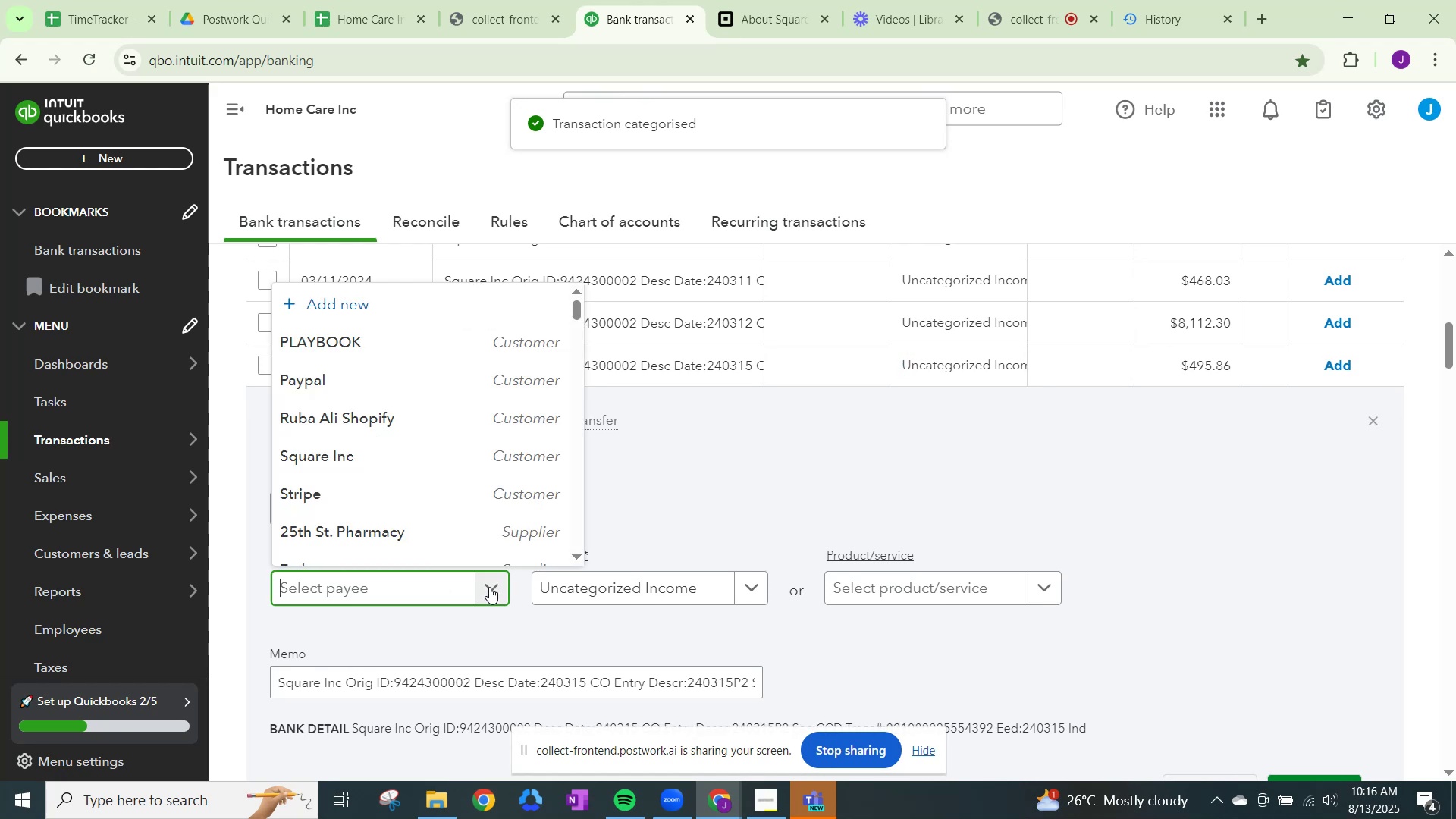 
type(sq)
 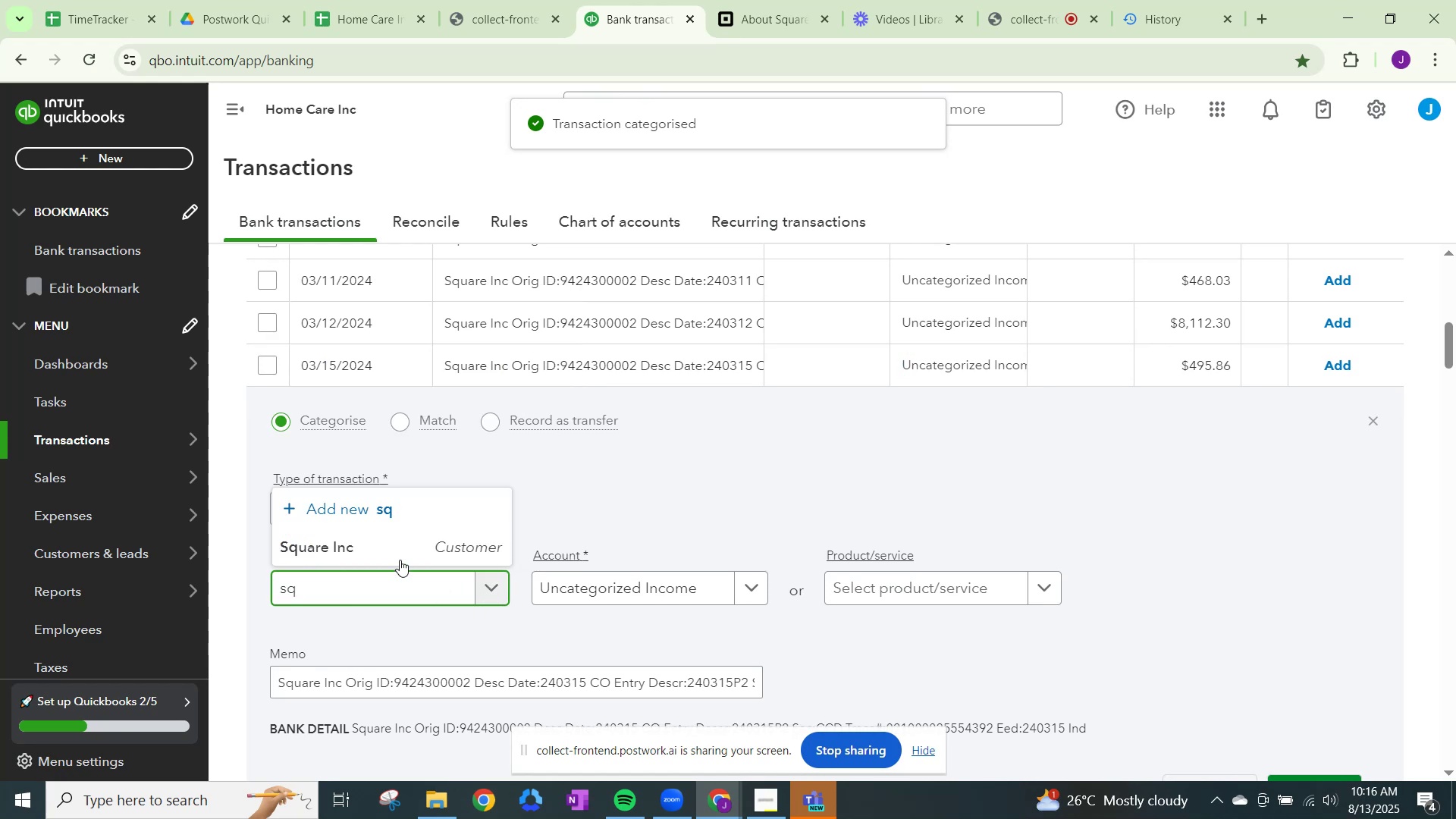 
left_click([400, 550])
 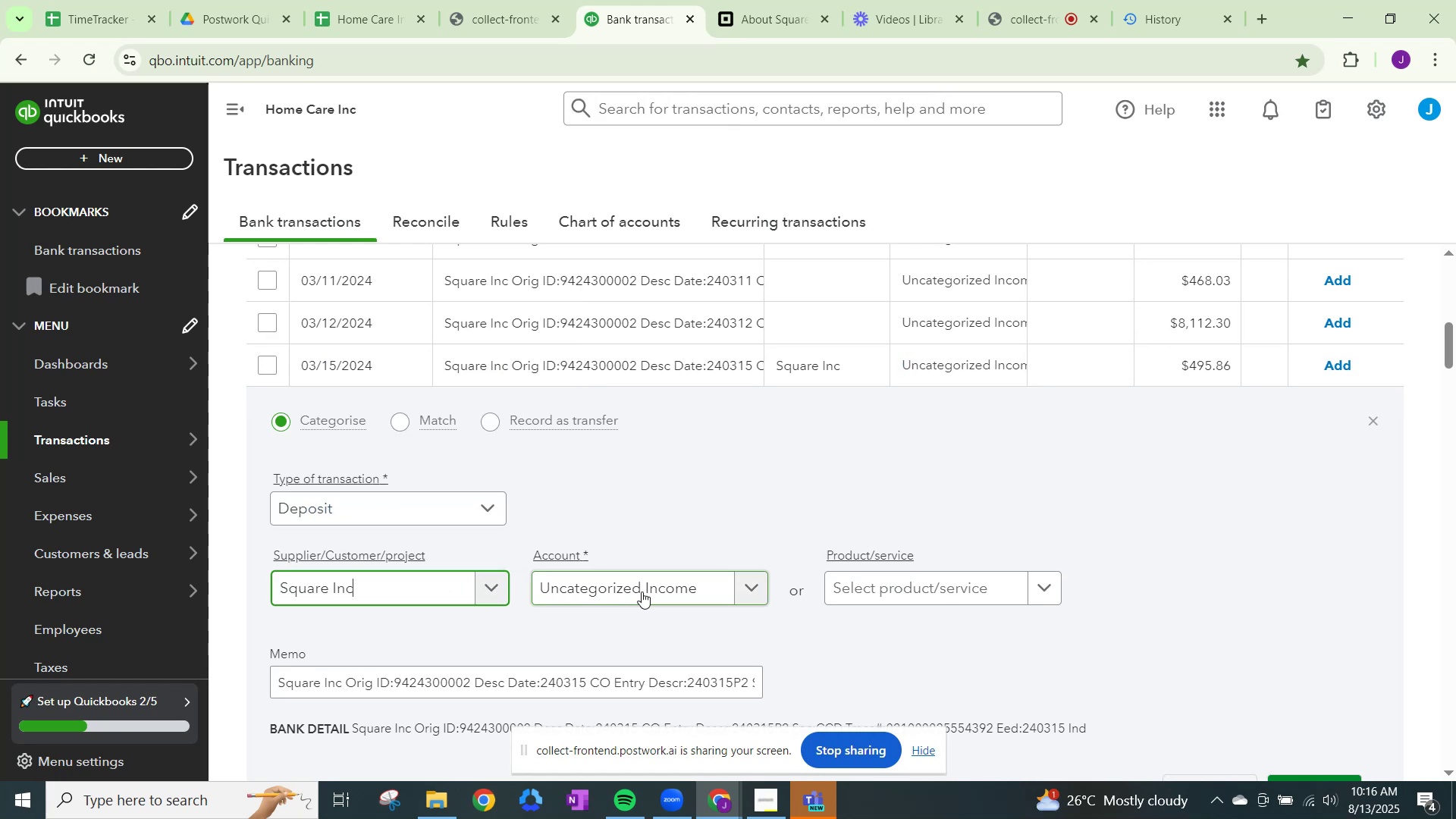 
left_click([642, 592])
 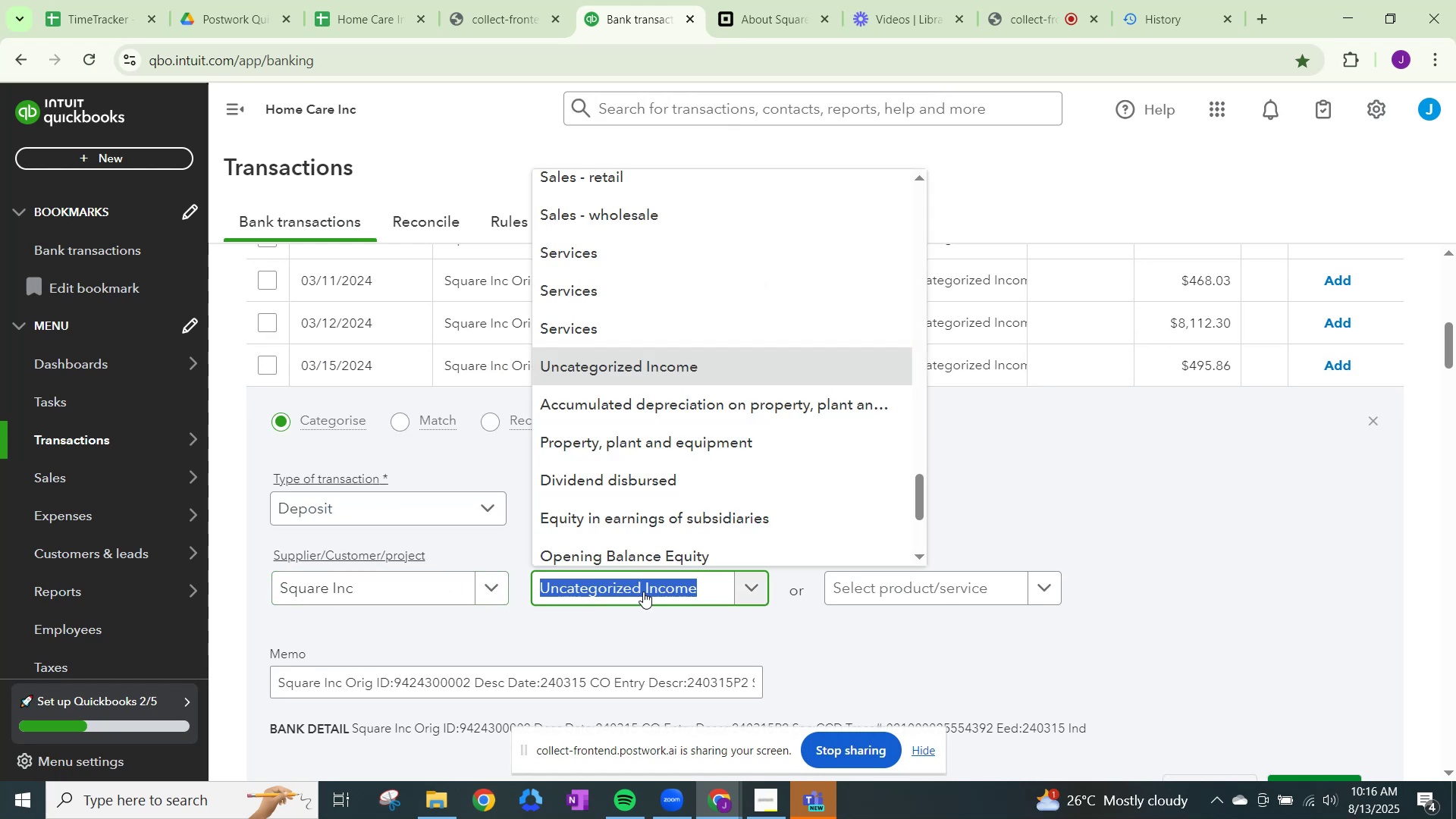 
key(Control+ControlLeft)
 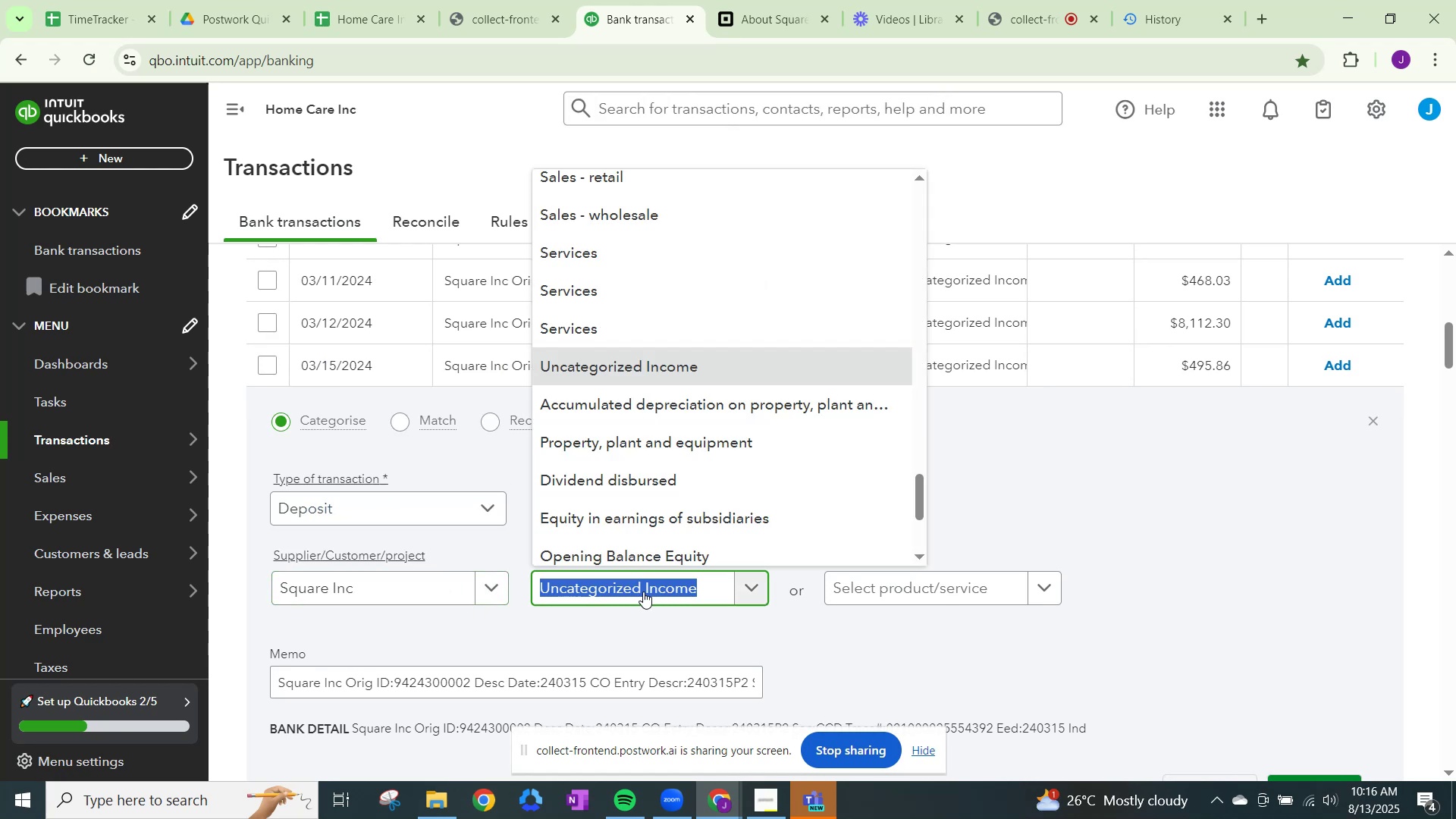 
key(Control+V)
 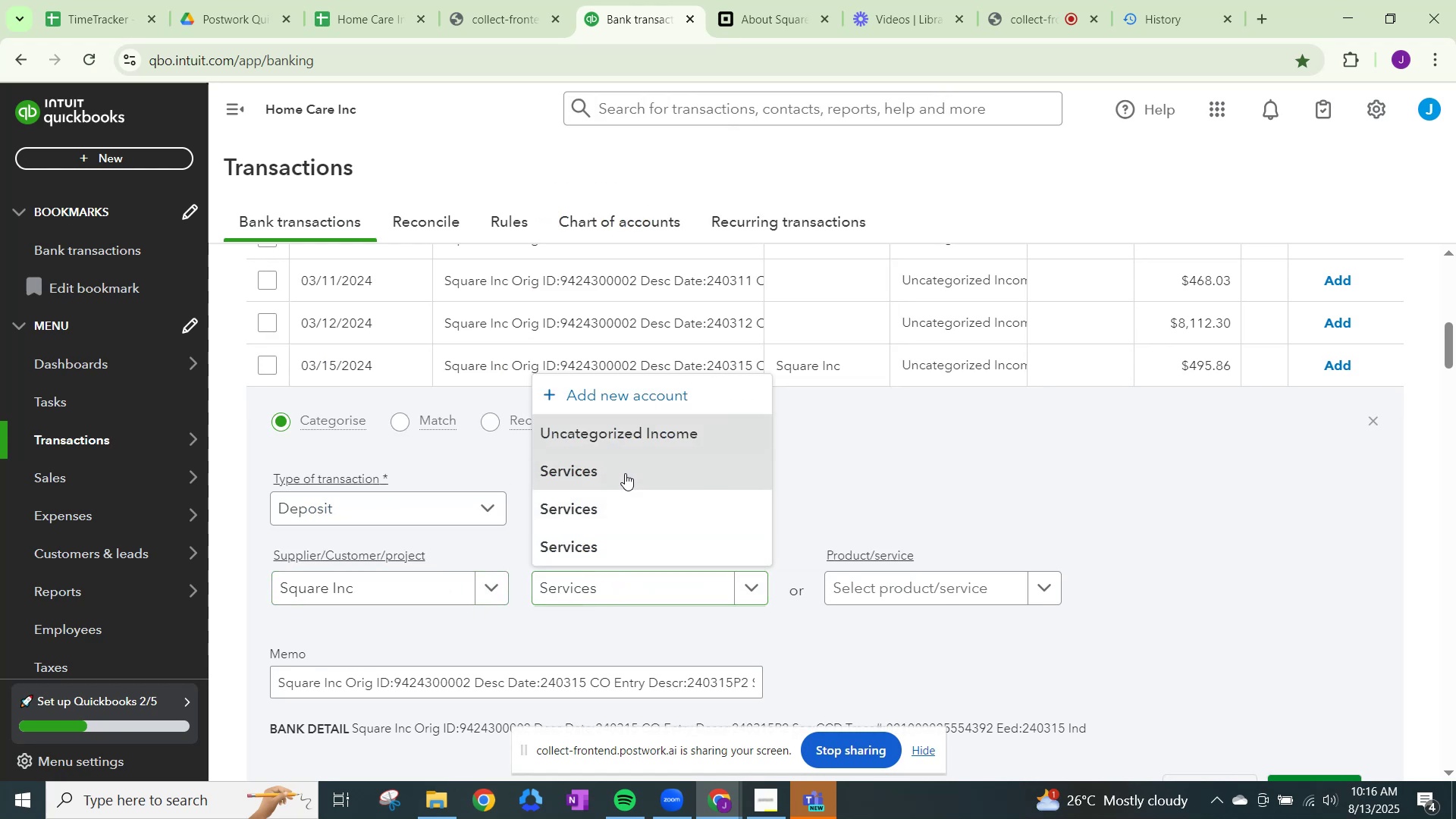 
scroll: coordinate [1164, 696], scroll_direction: down, amount: 1.0
 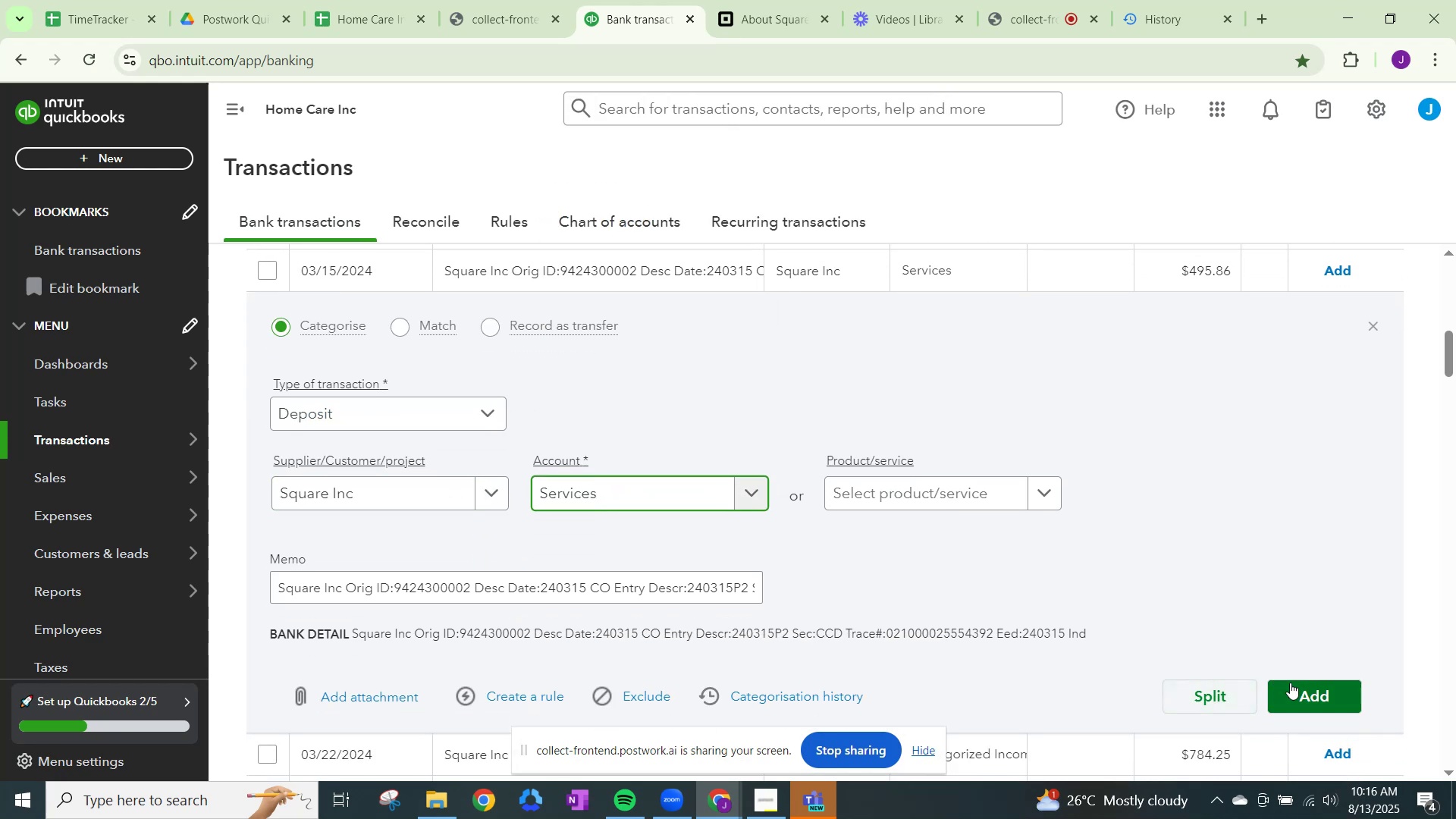 
left_click([1293, 683])
 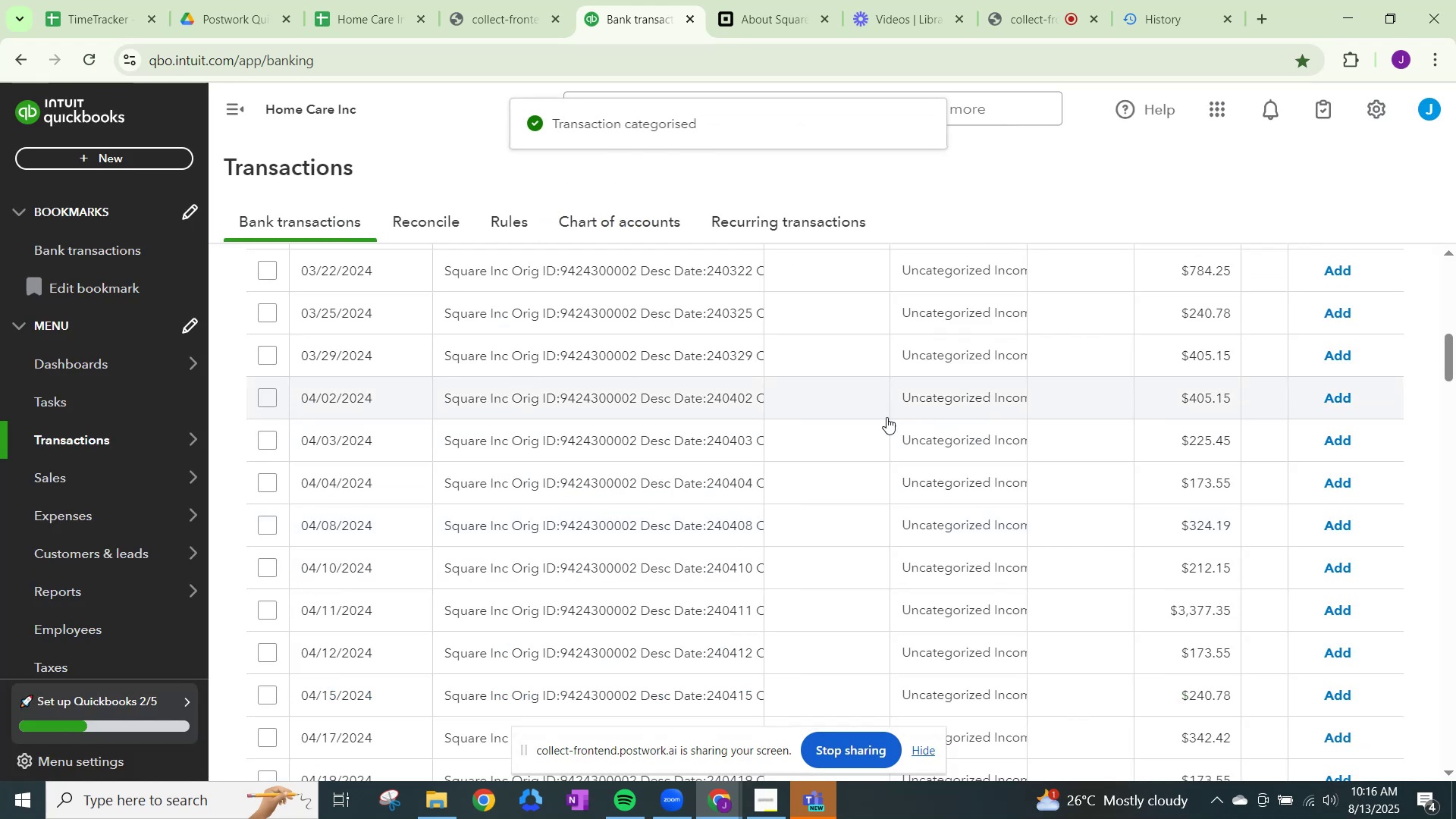 
left_click([647, 410])
 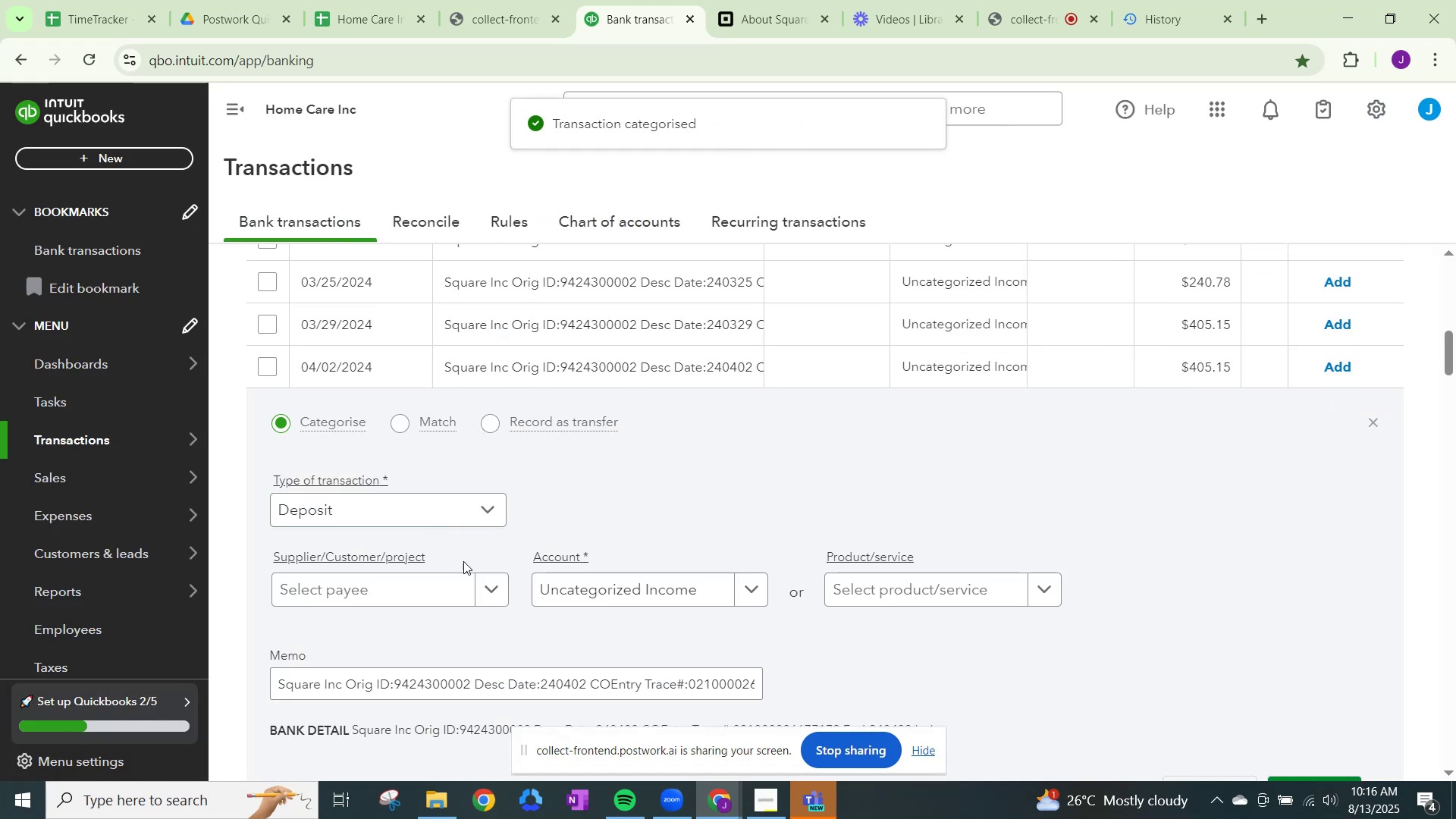 
left_click([475, 579])
 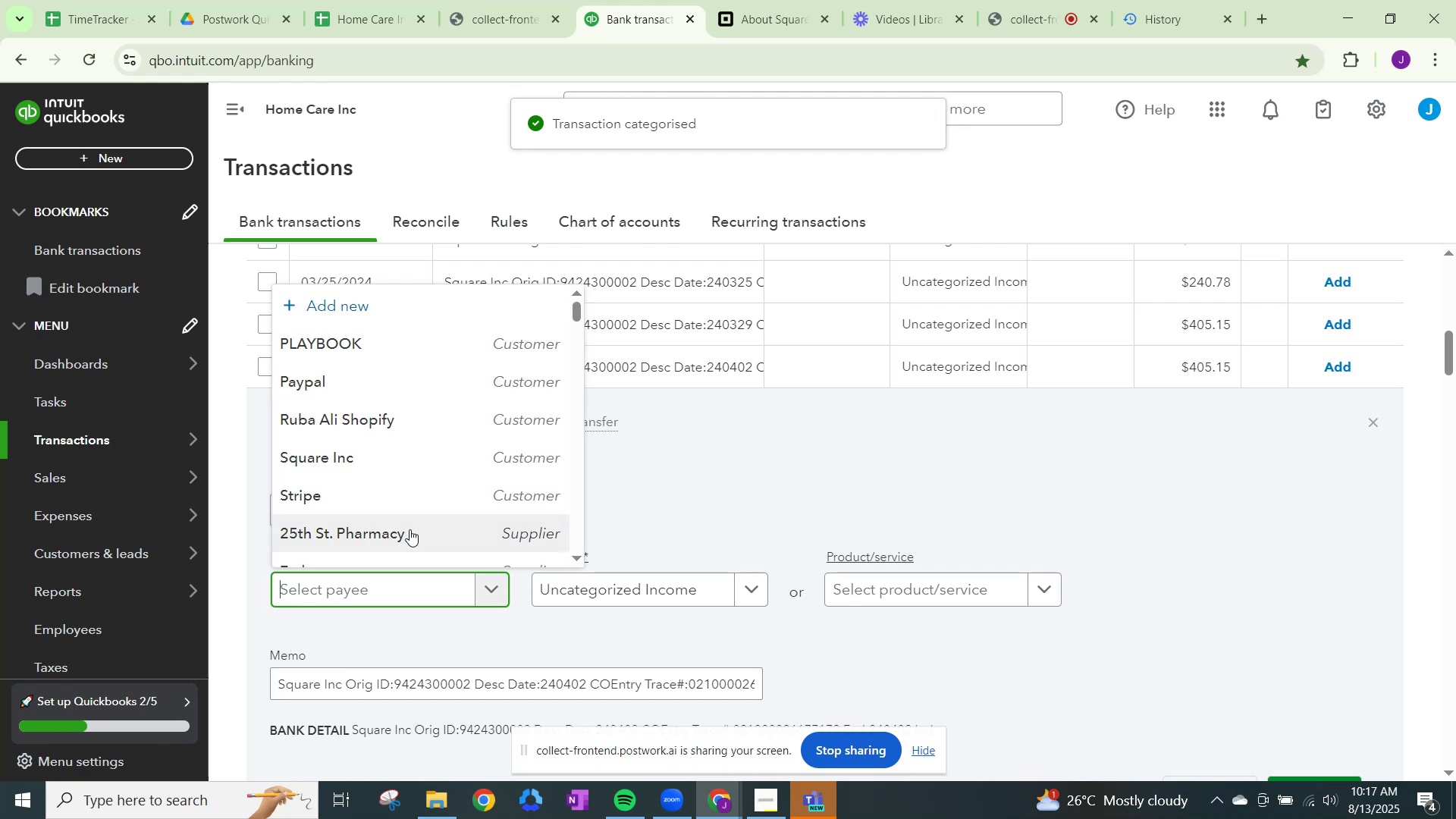 
type(sq)
 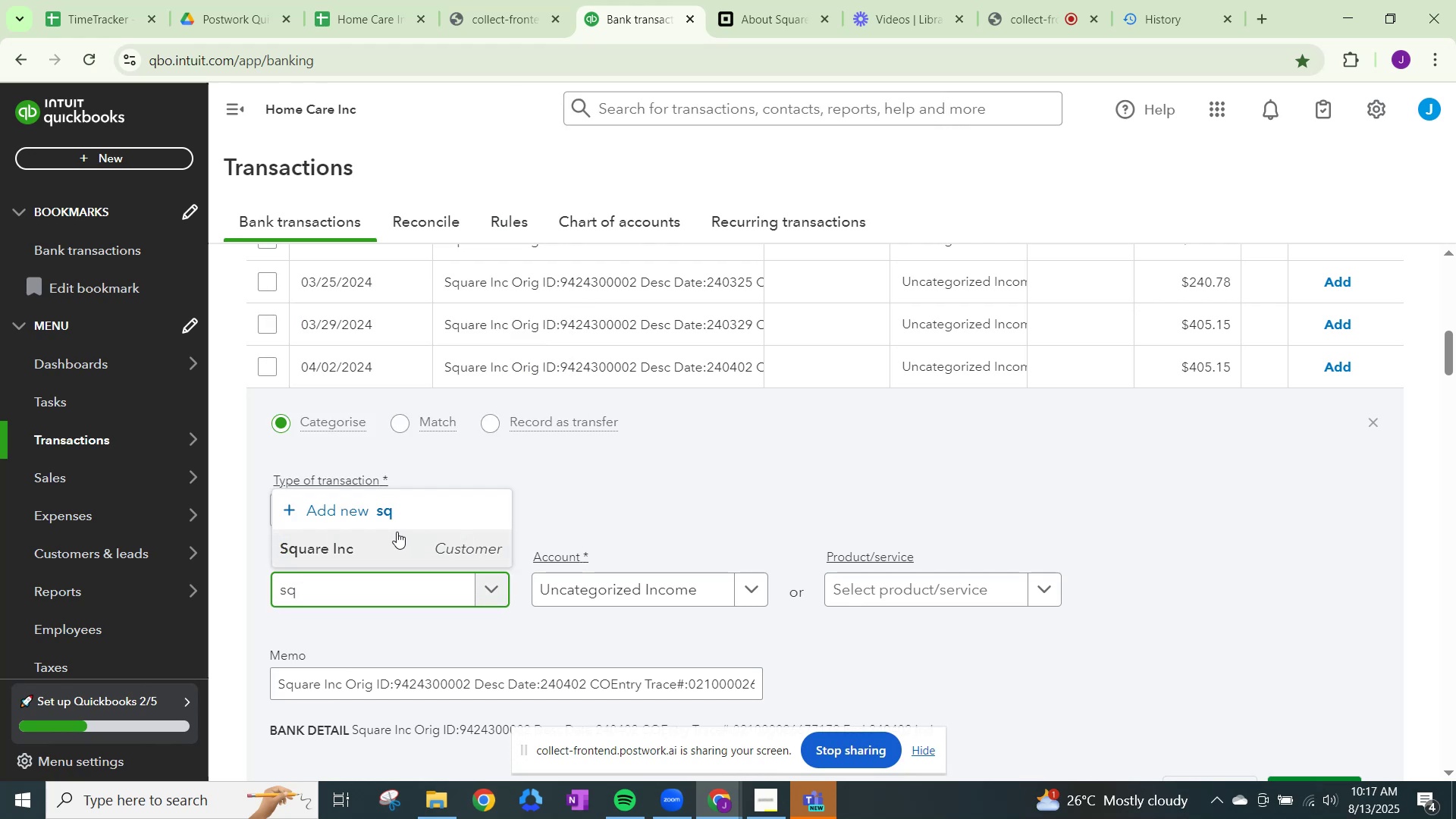 
left_click([391, 547])
 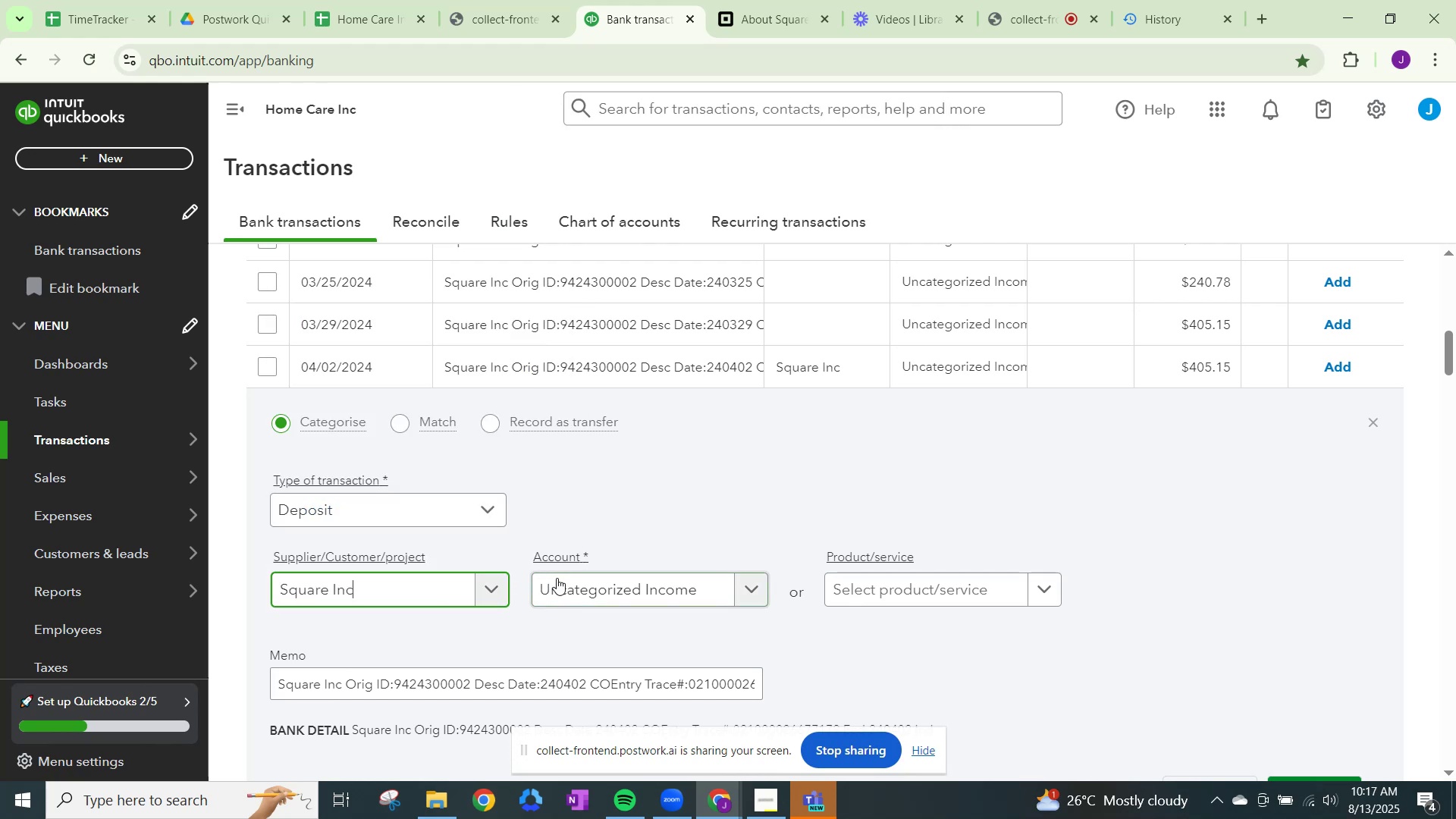 
left_click([560, 579])
 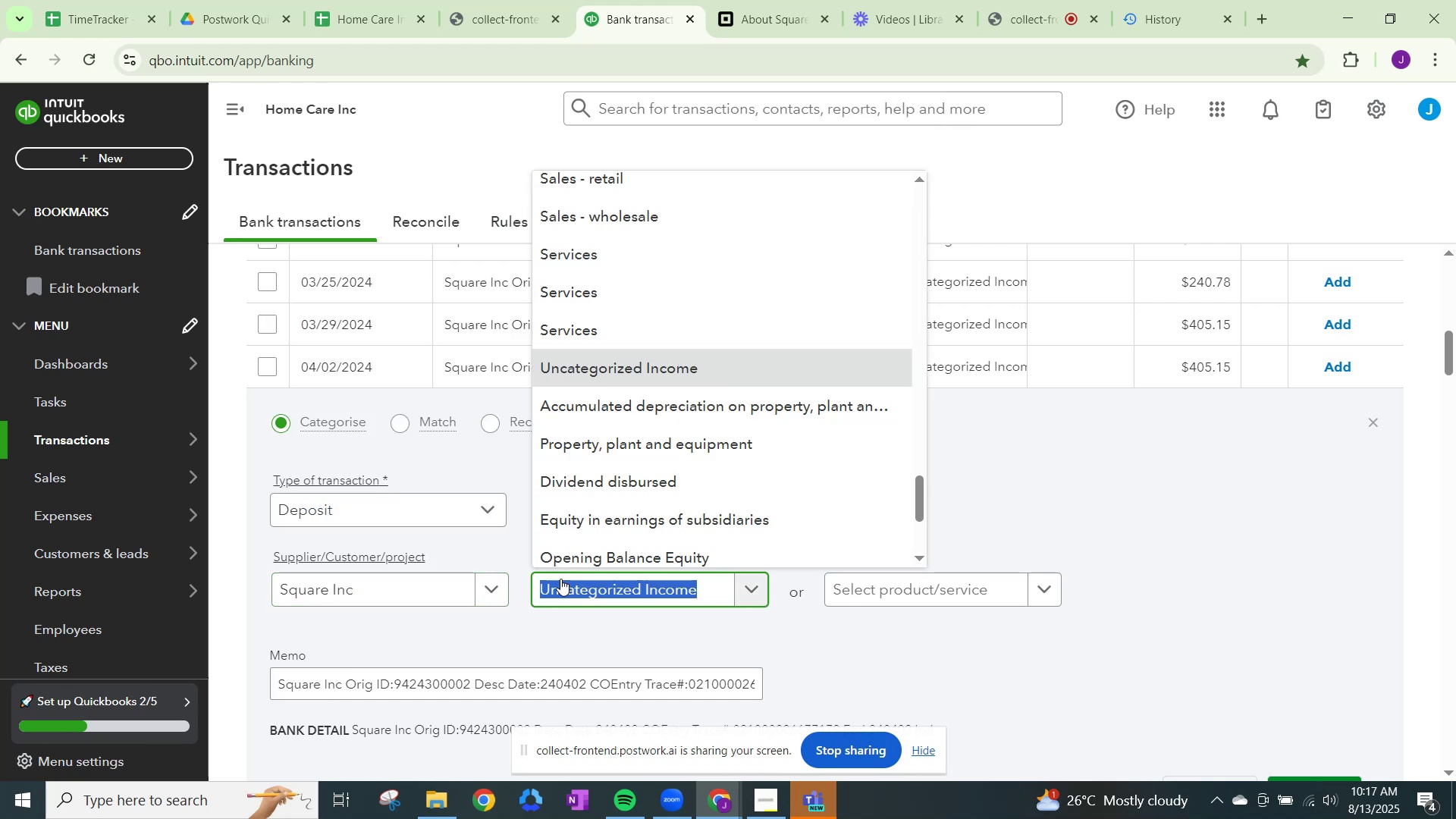 
key(Control+ControlLeft)
 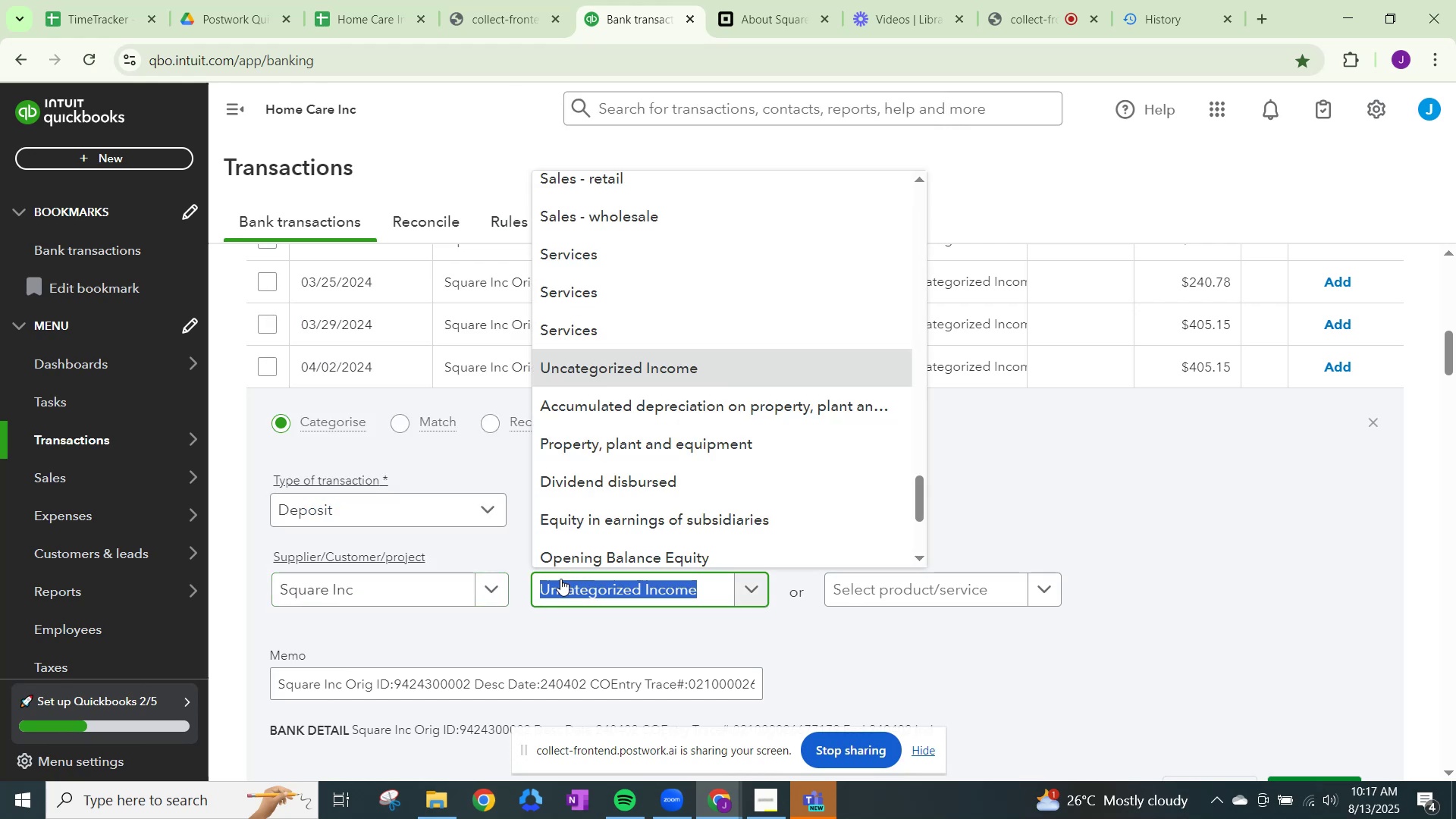 
key(Control+V)
 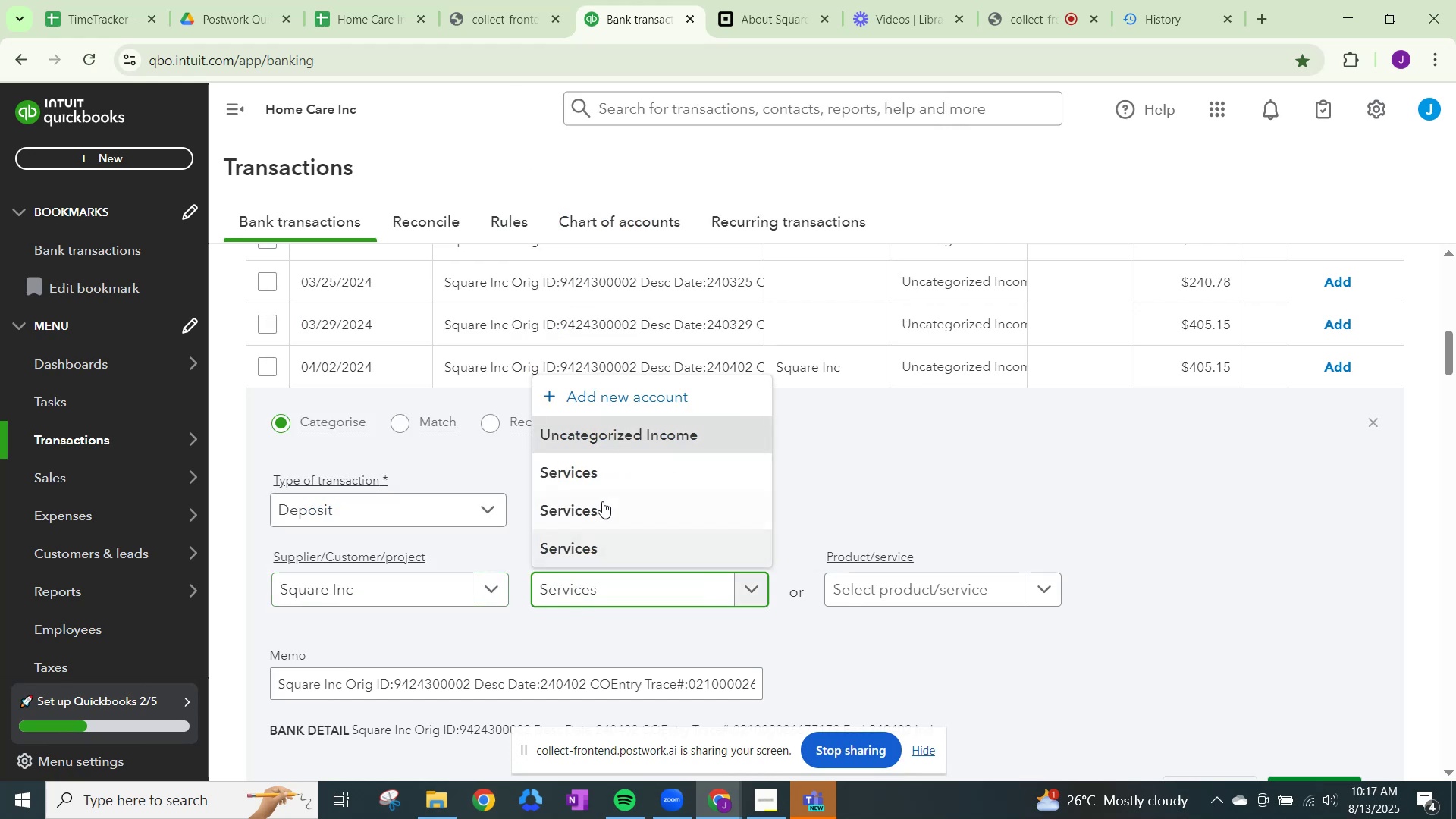 
left_click([607, 478])
 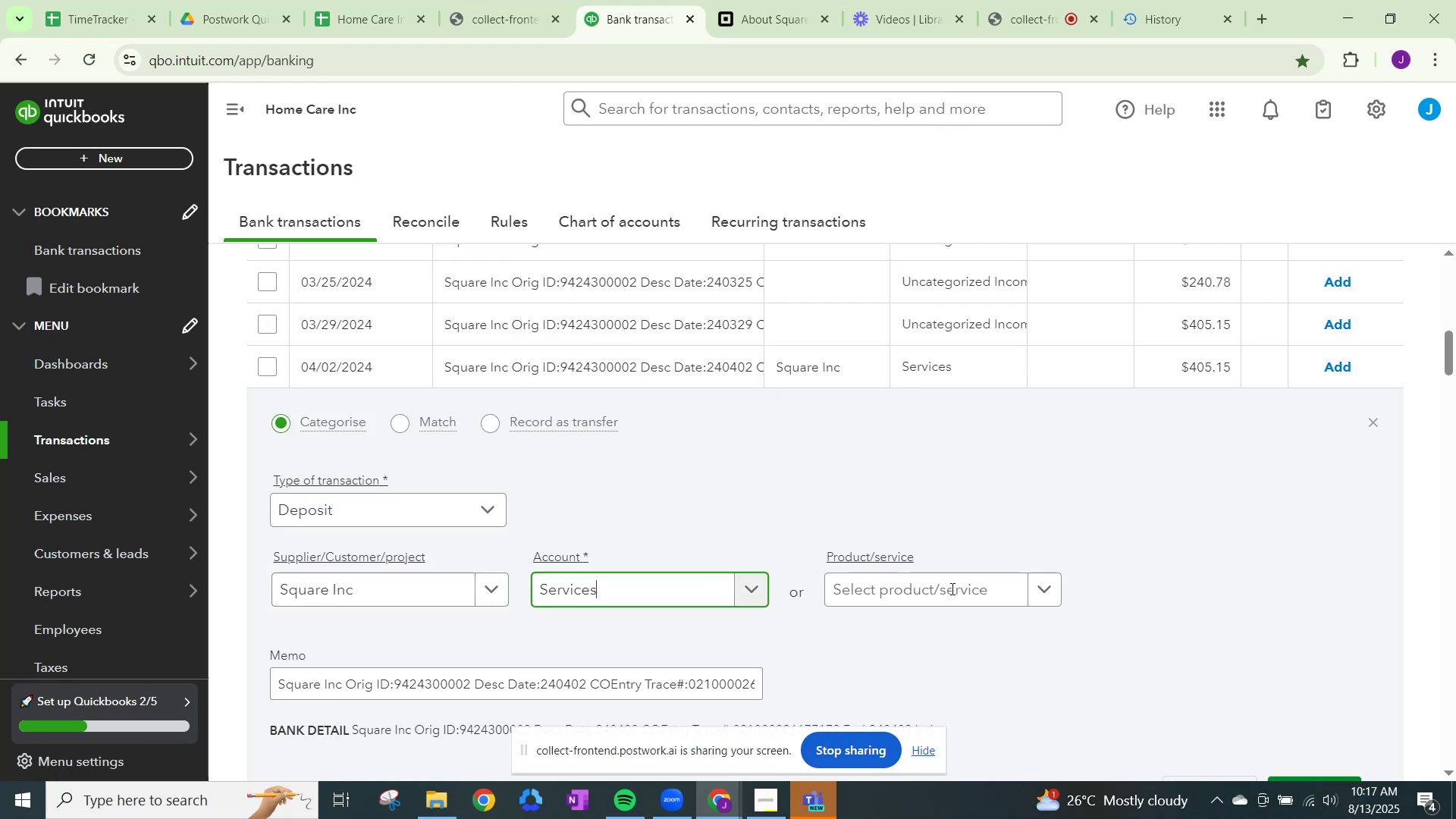 
scroll: coordinate [1073, 634], scroll_direction: down, amount: 2.0
 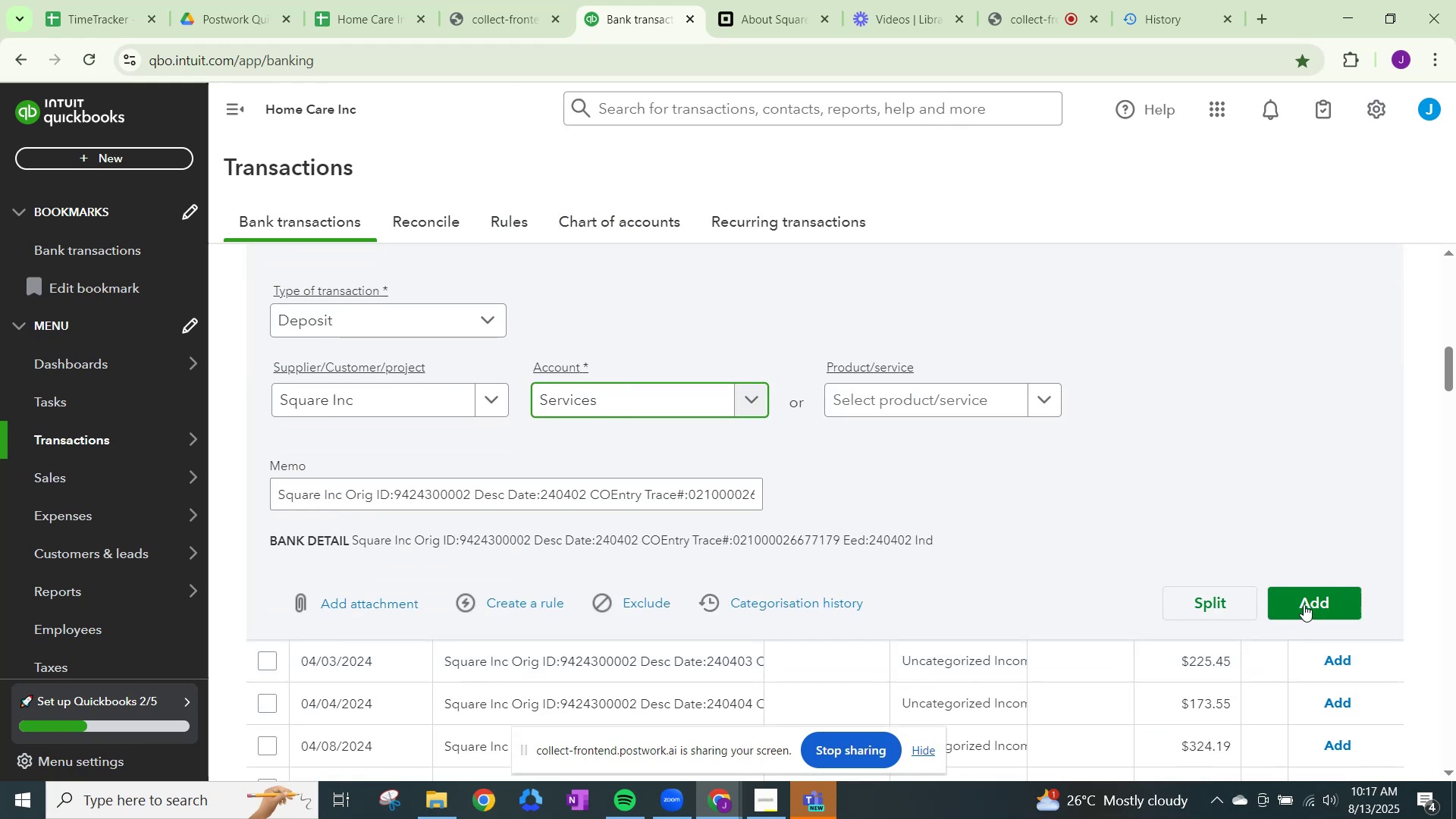 
left_click([1306, 601])
 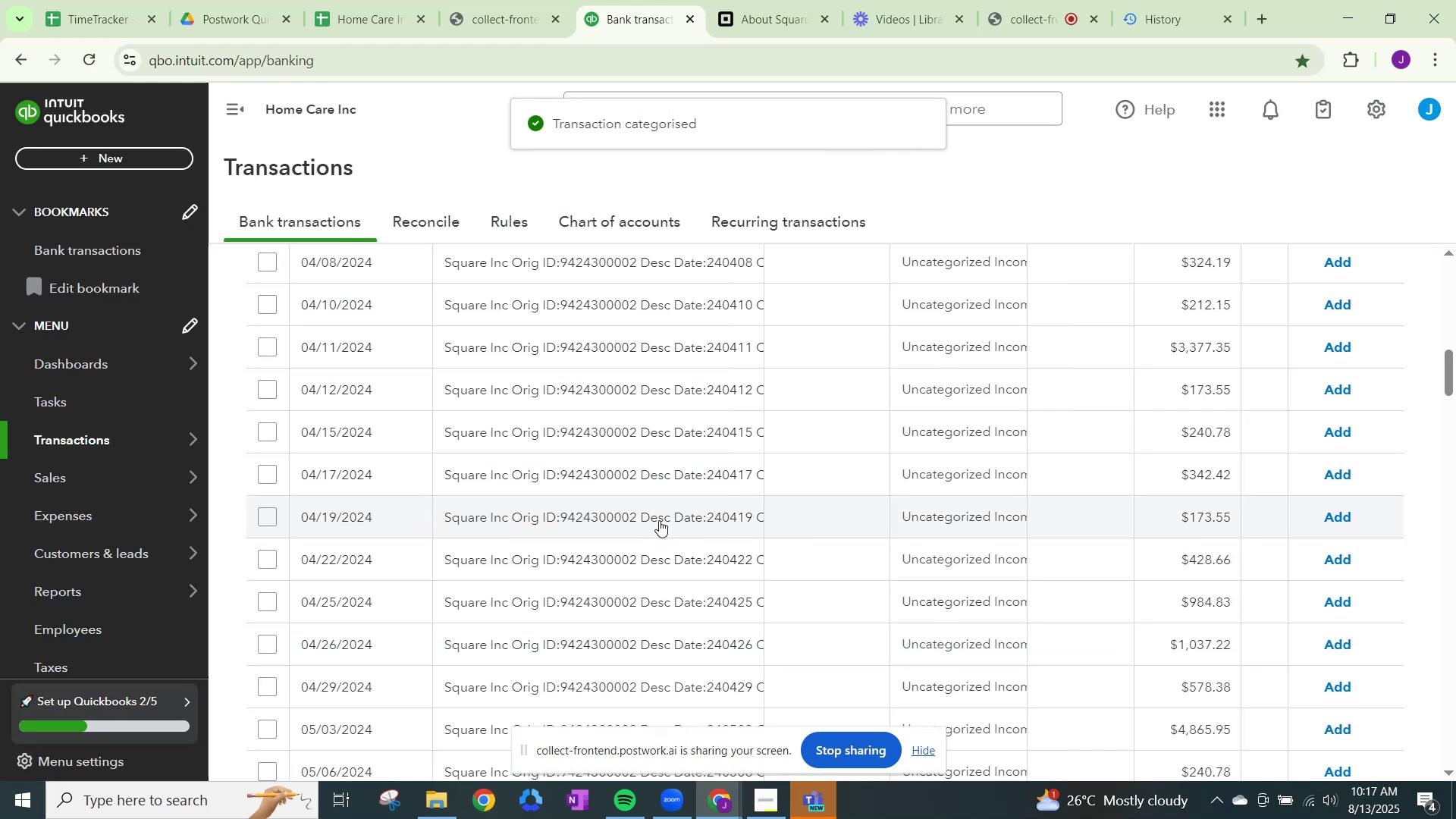 
left_click([940, 491])
 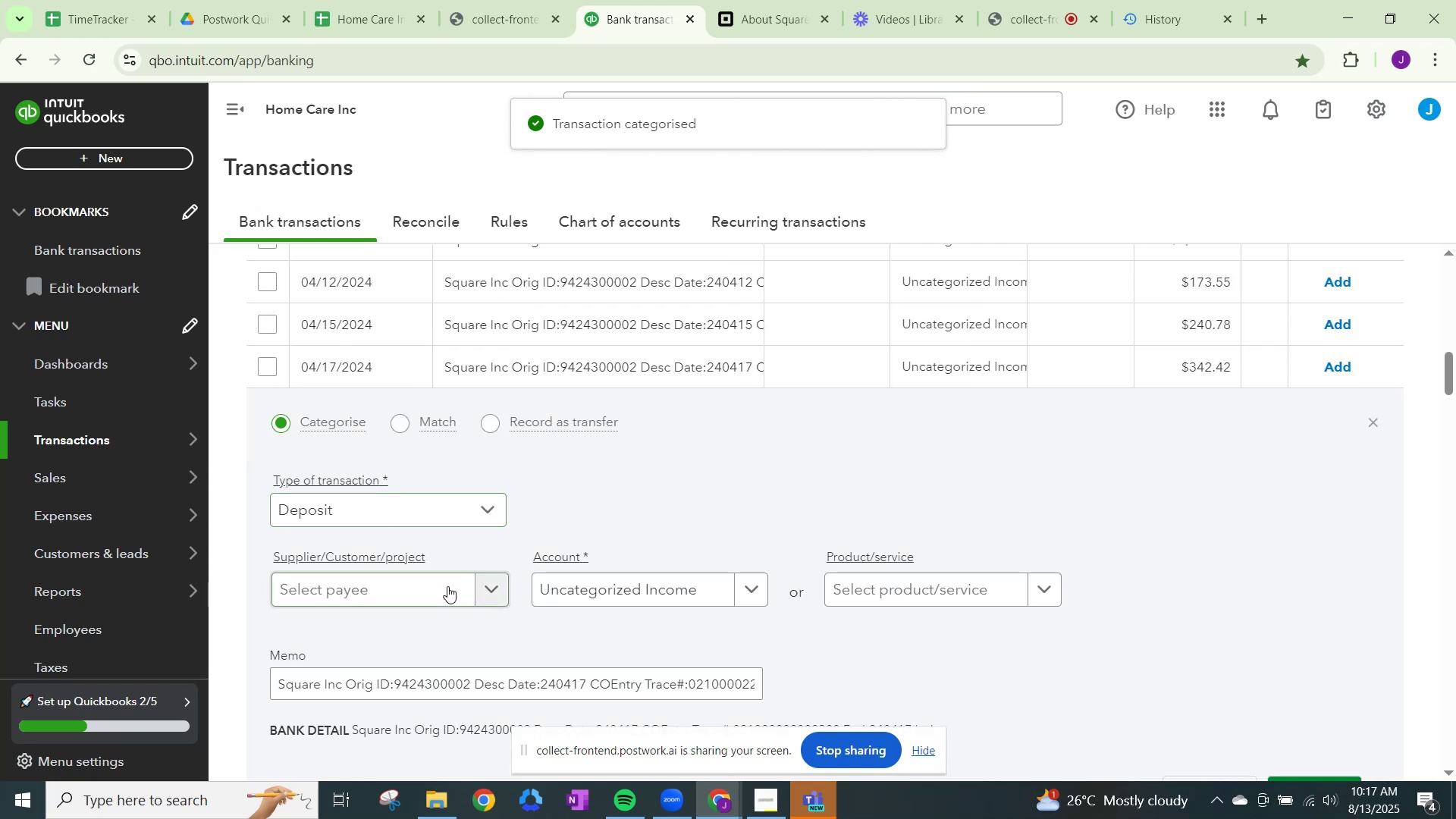 
left_click([464, 593])
 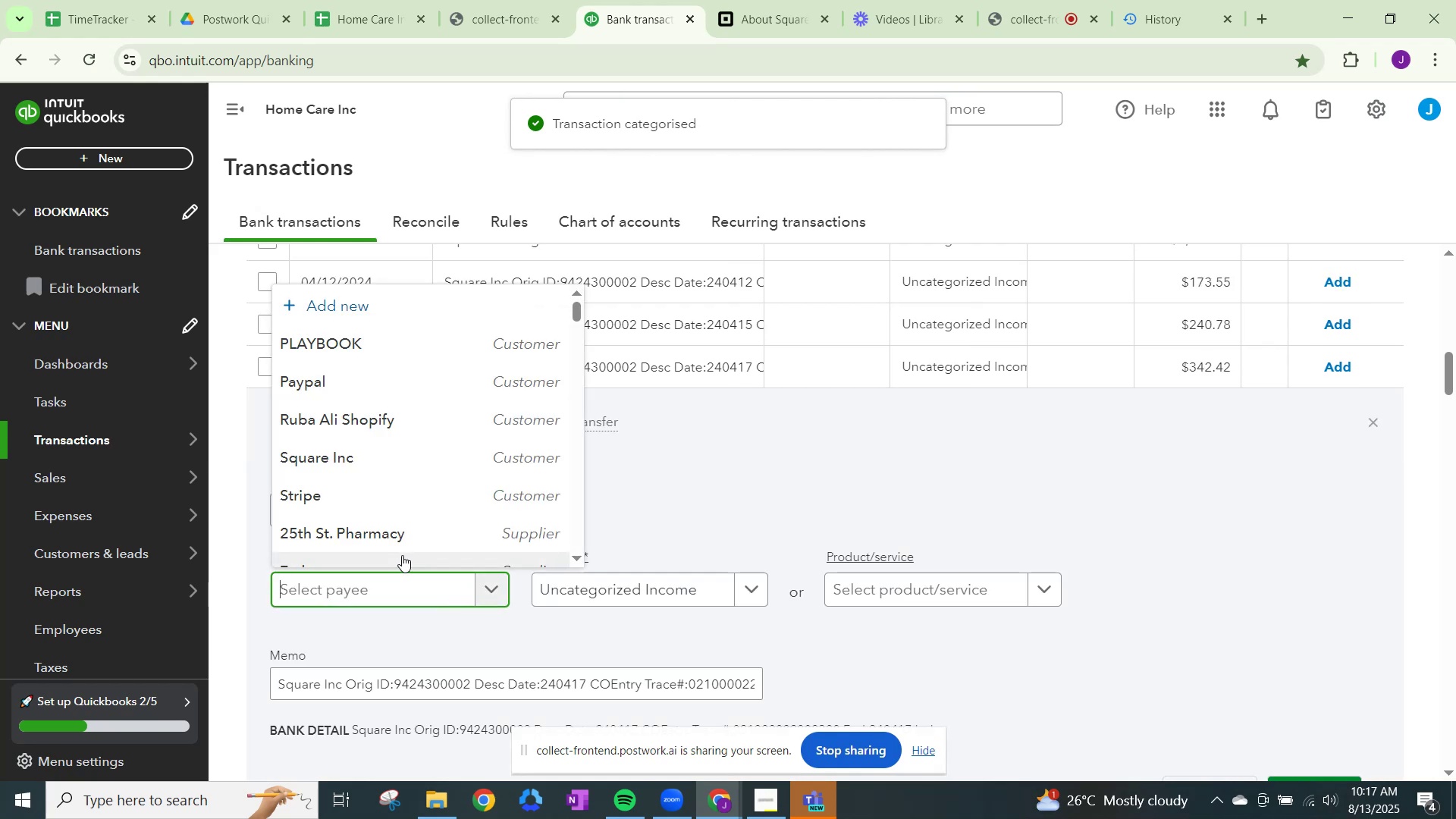 
type(sq)
 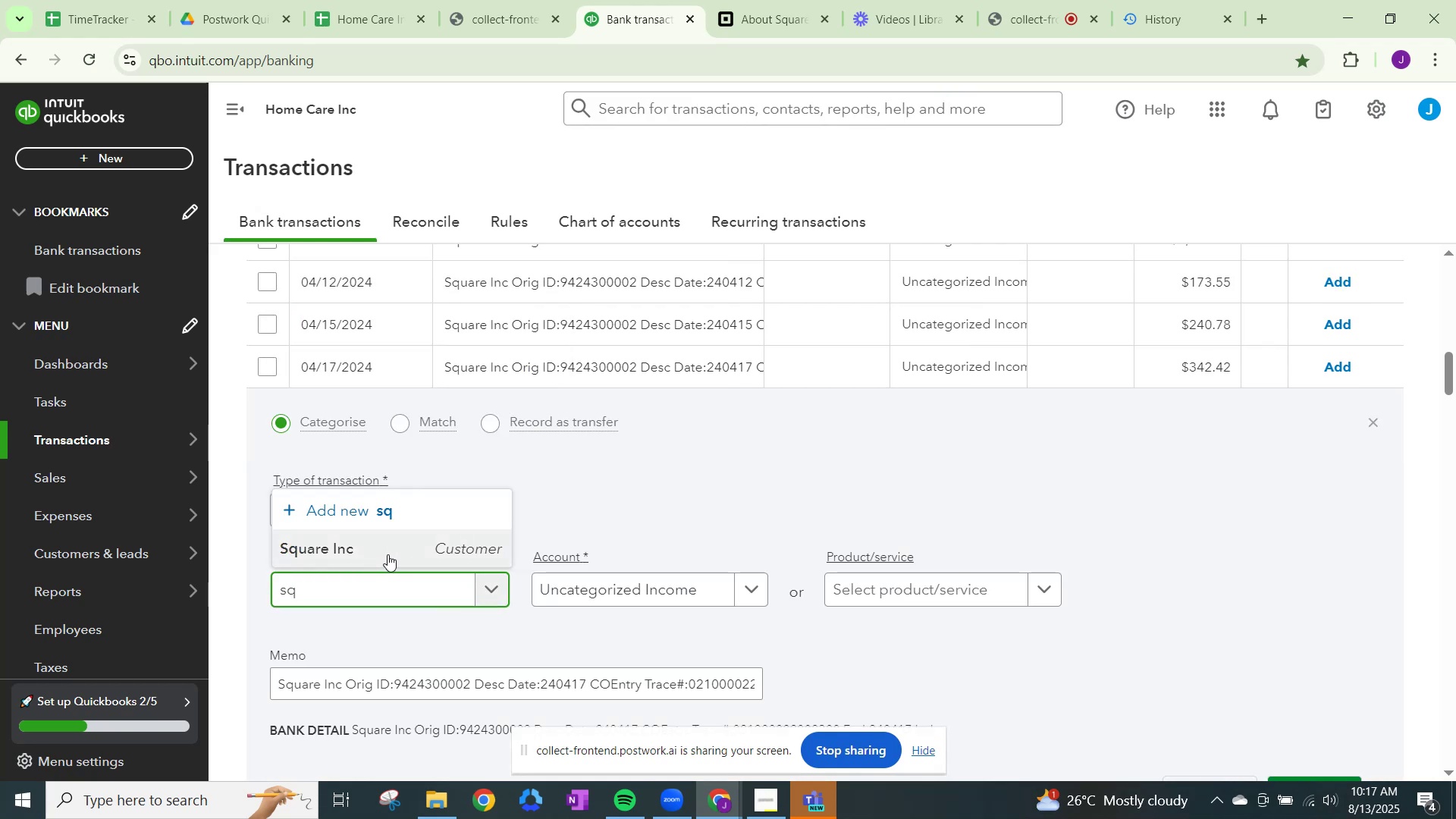 
left_click([384, 548])
 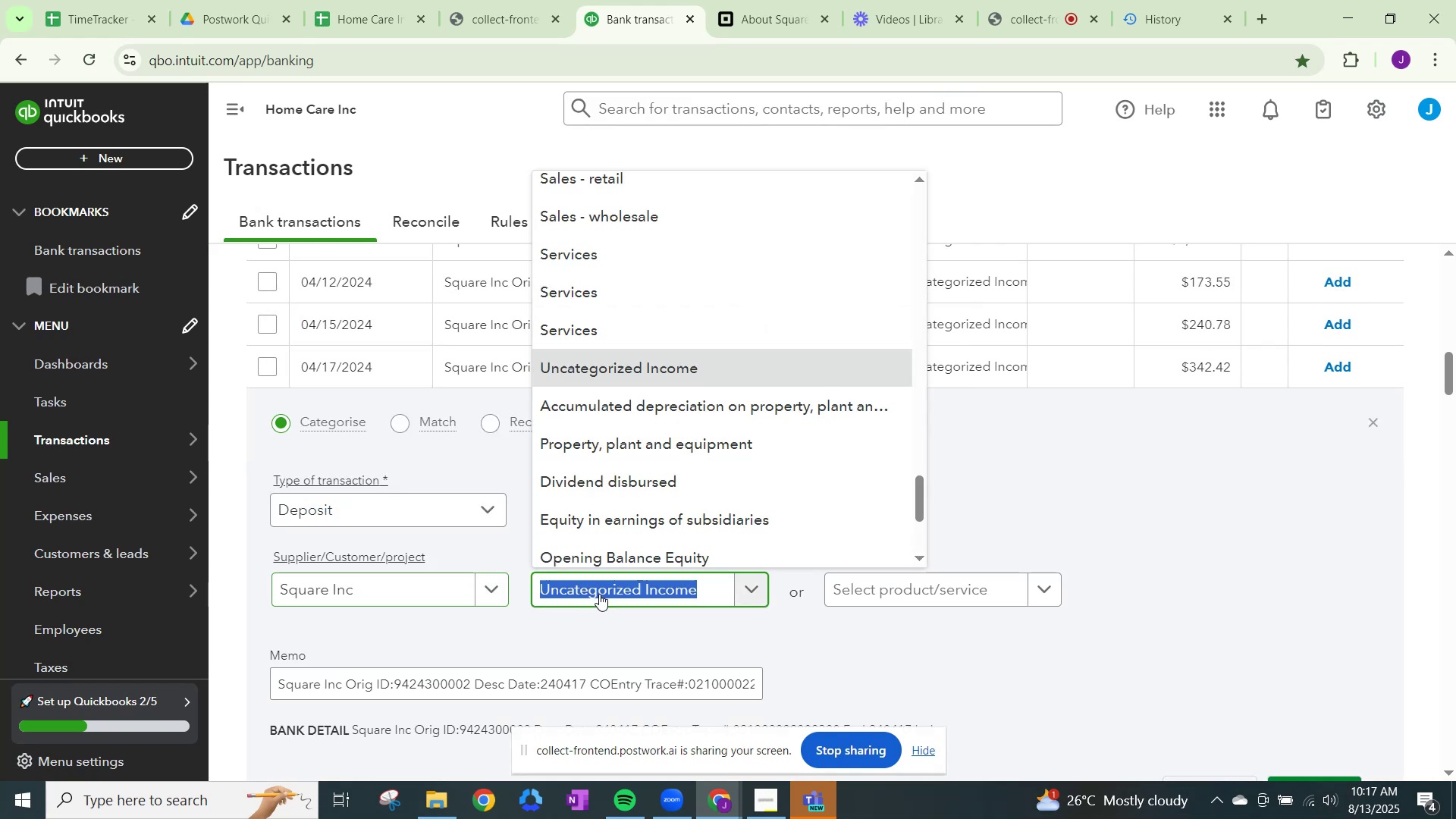 
key(Control+ControlLeft)
 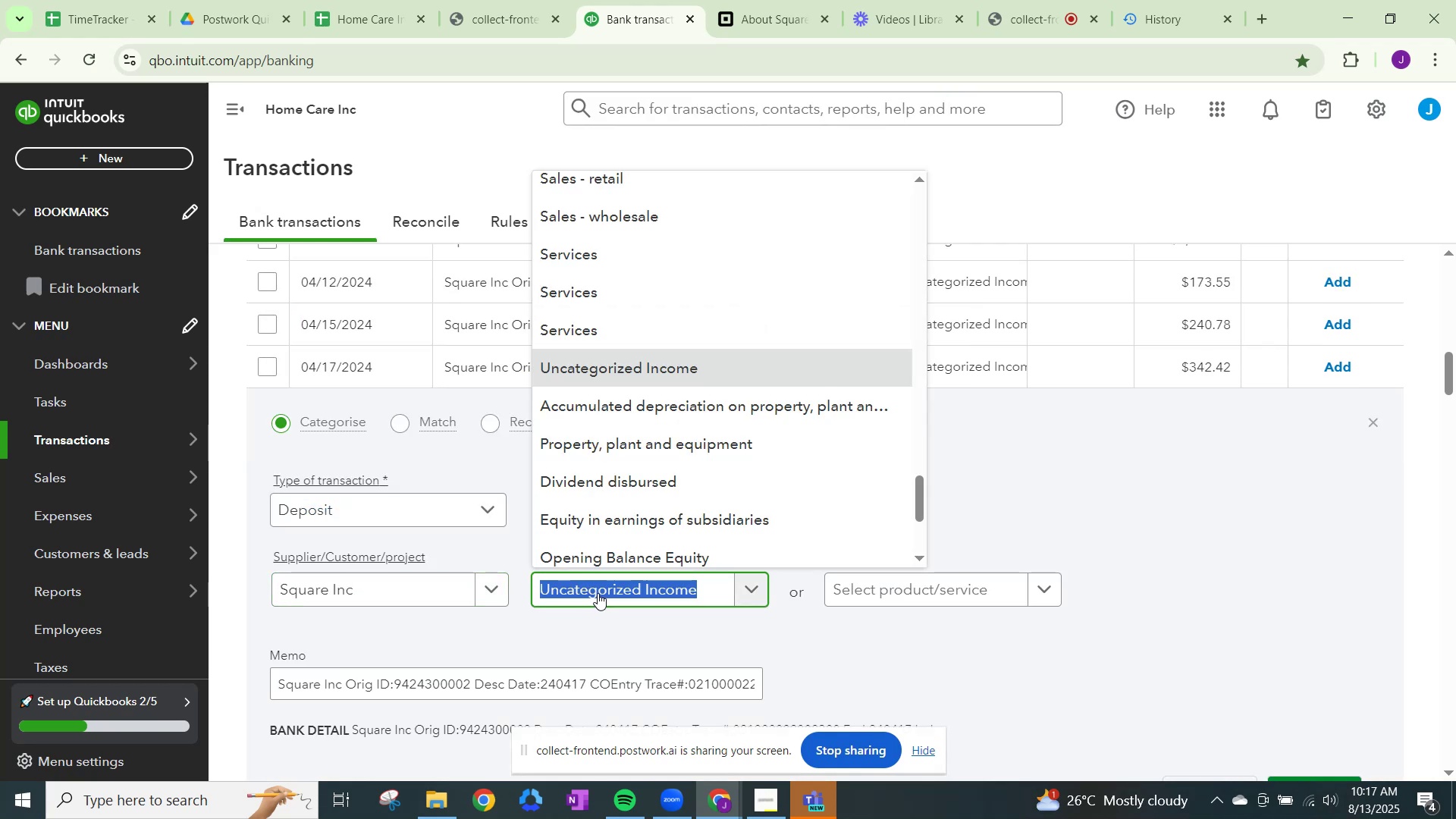 
key(Control+V)
 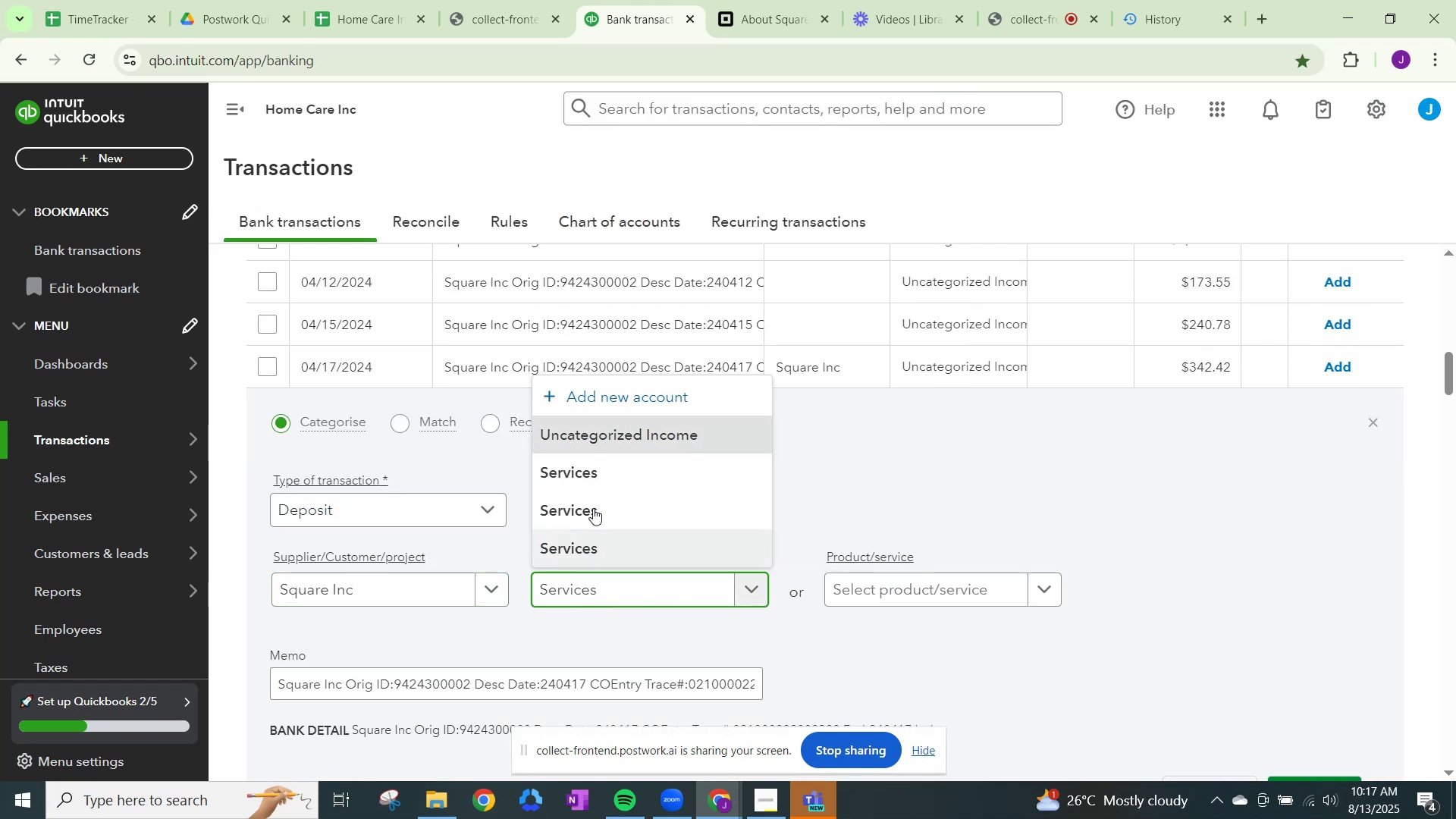 
left_click([607, 464])
 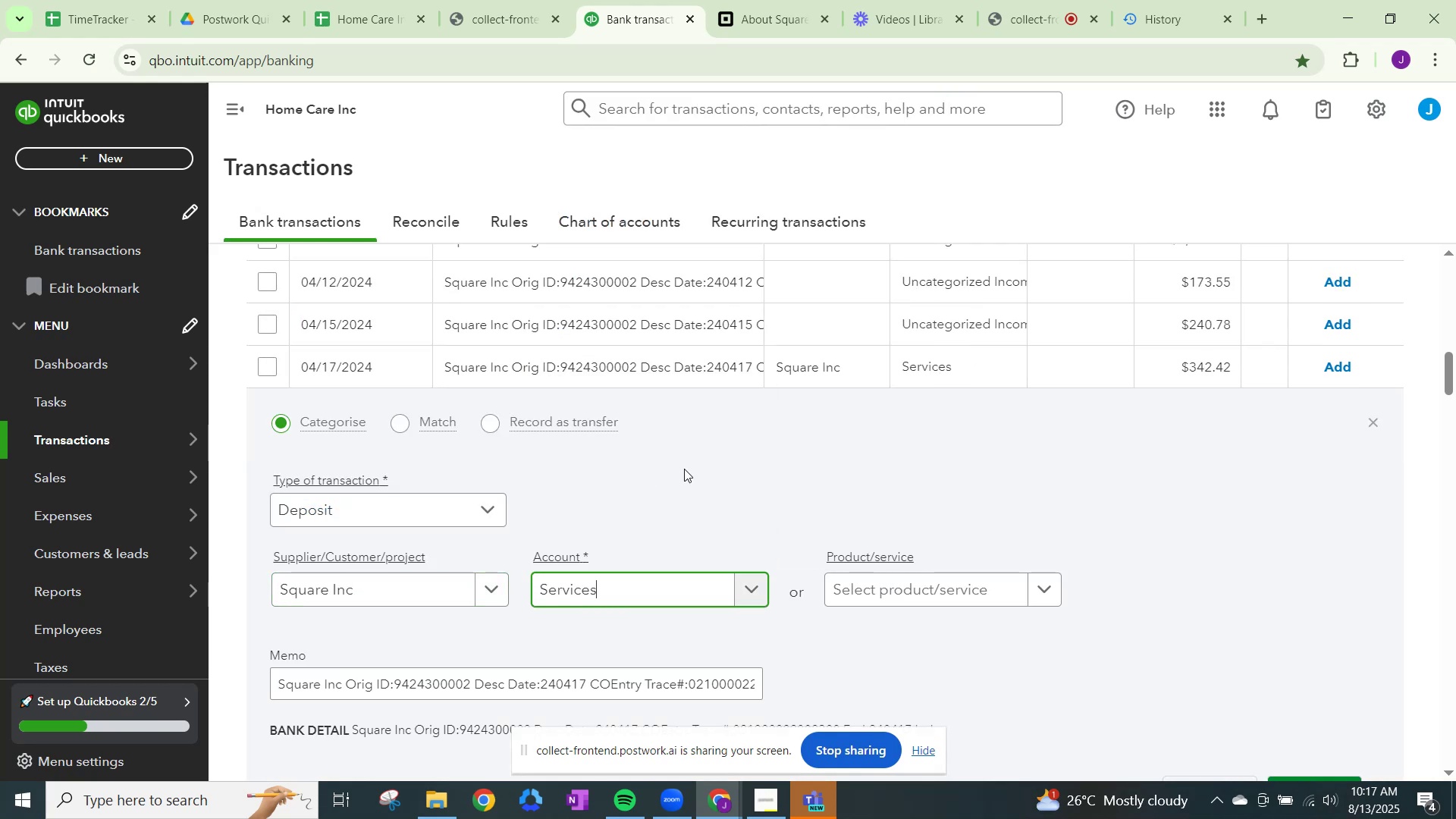 
scroll: coordinate [987, 577], scroll_direction: down, amount: 1.0
 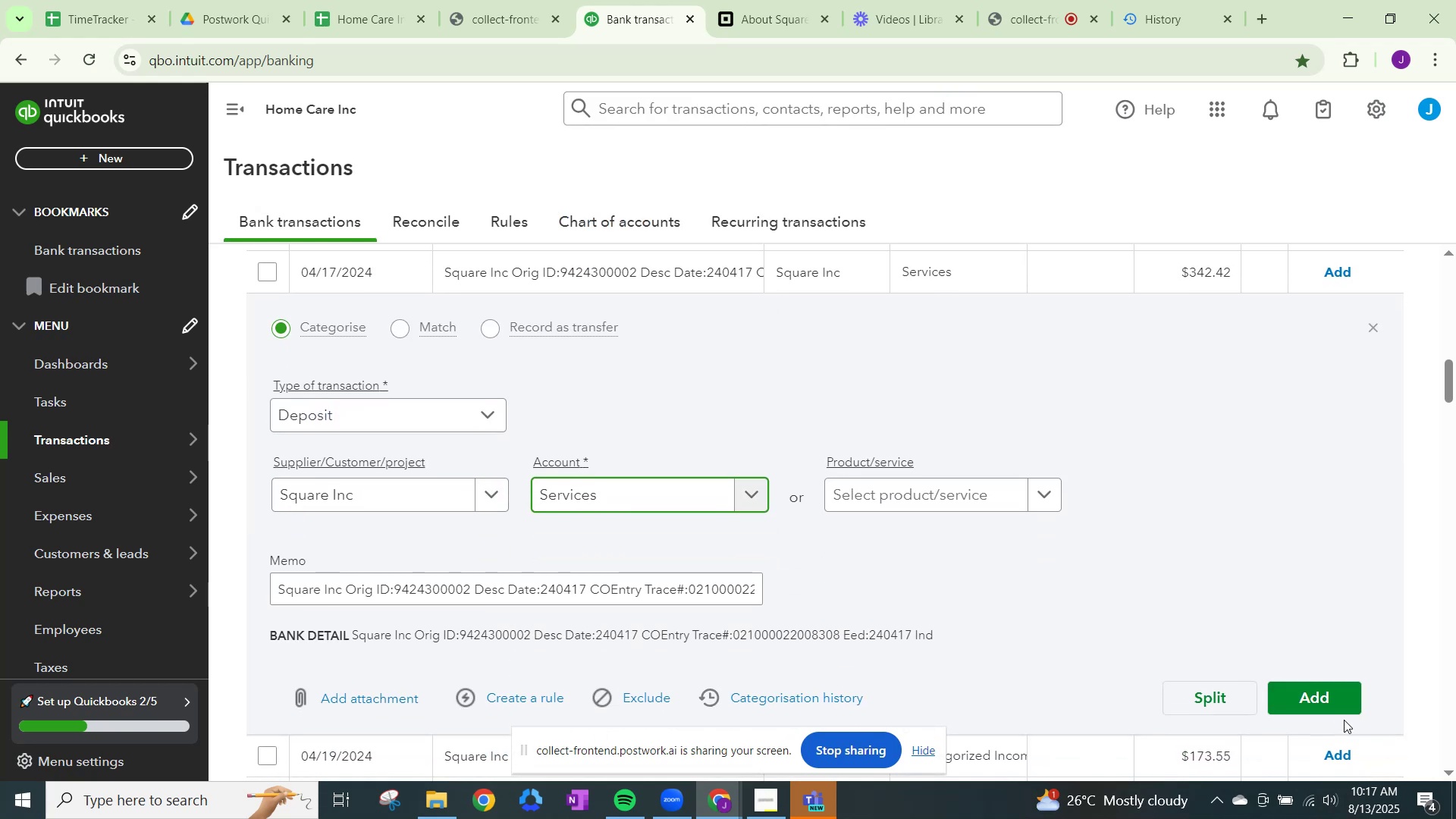 
left_click([1333, 699])
 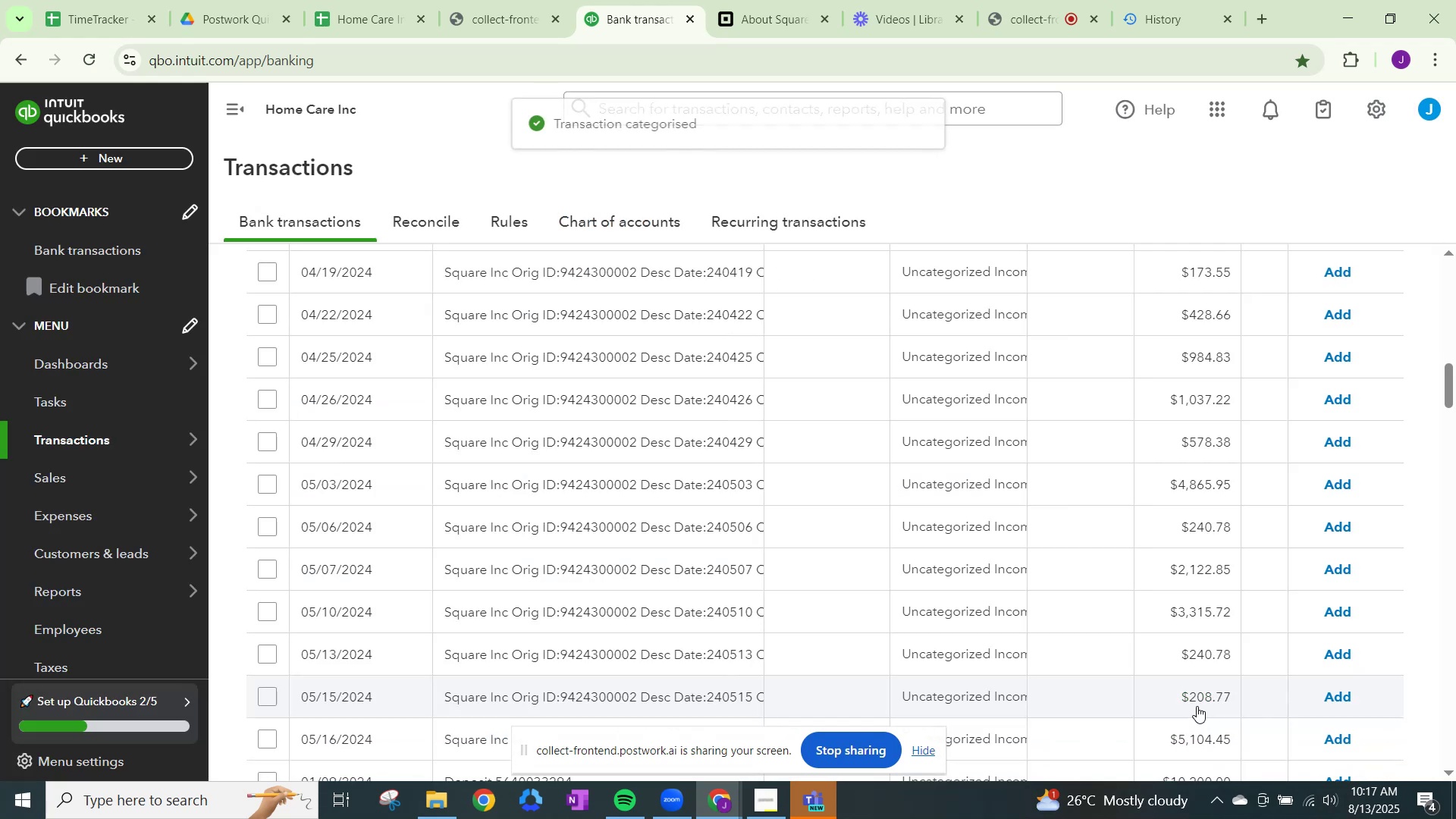 
scroll: coordinate [1183, 692], scroll_direction: up, amount: 12.0
 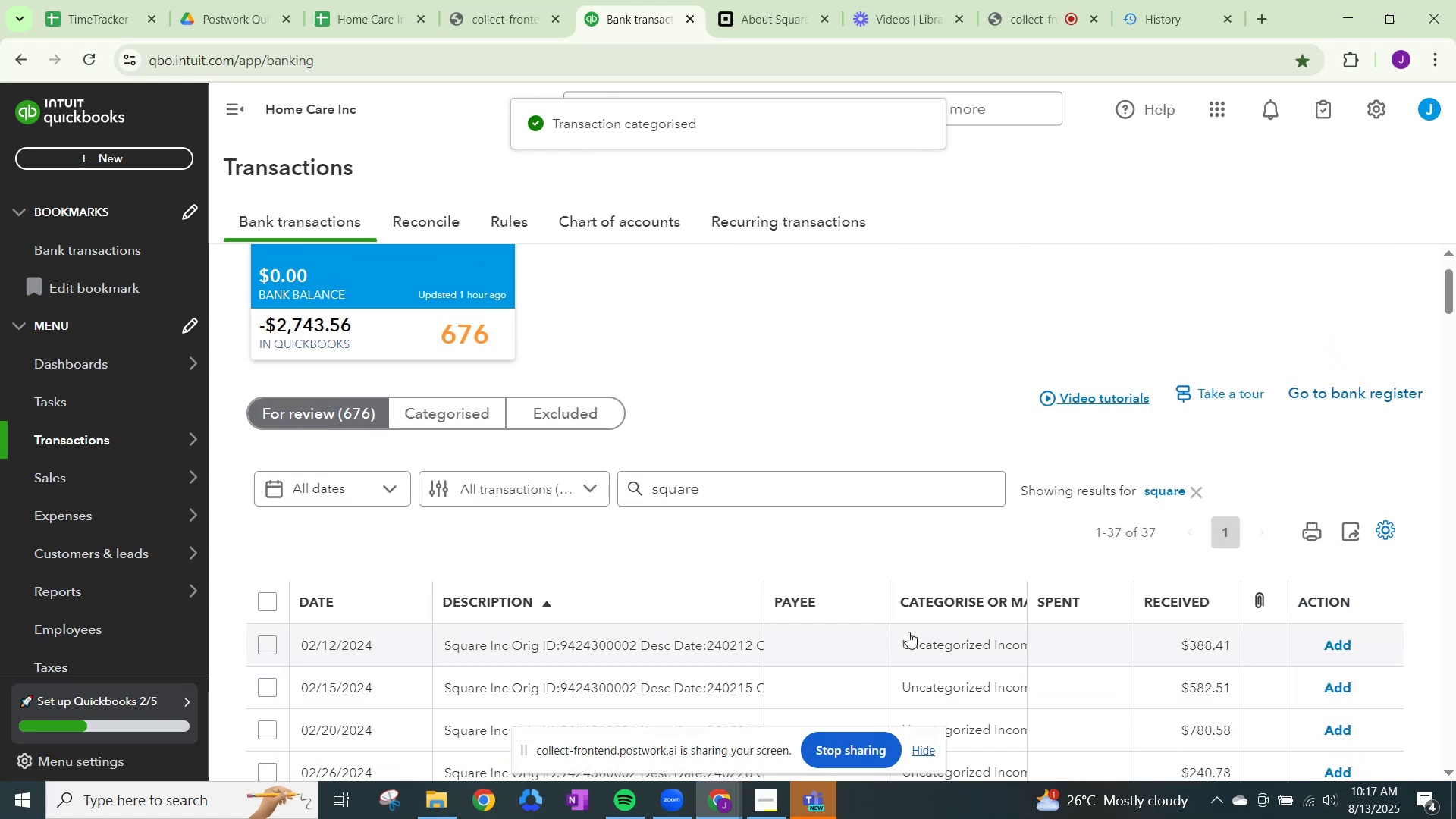 
left_click([932, 635])
 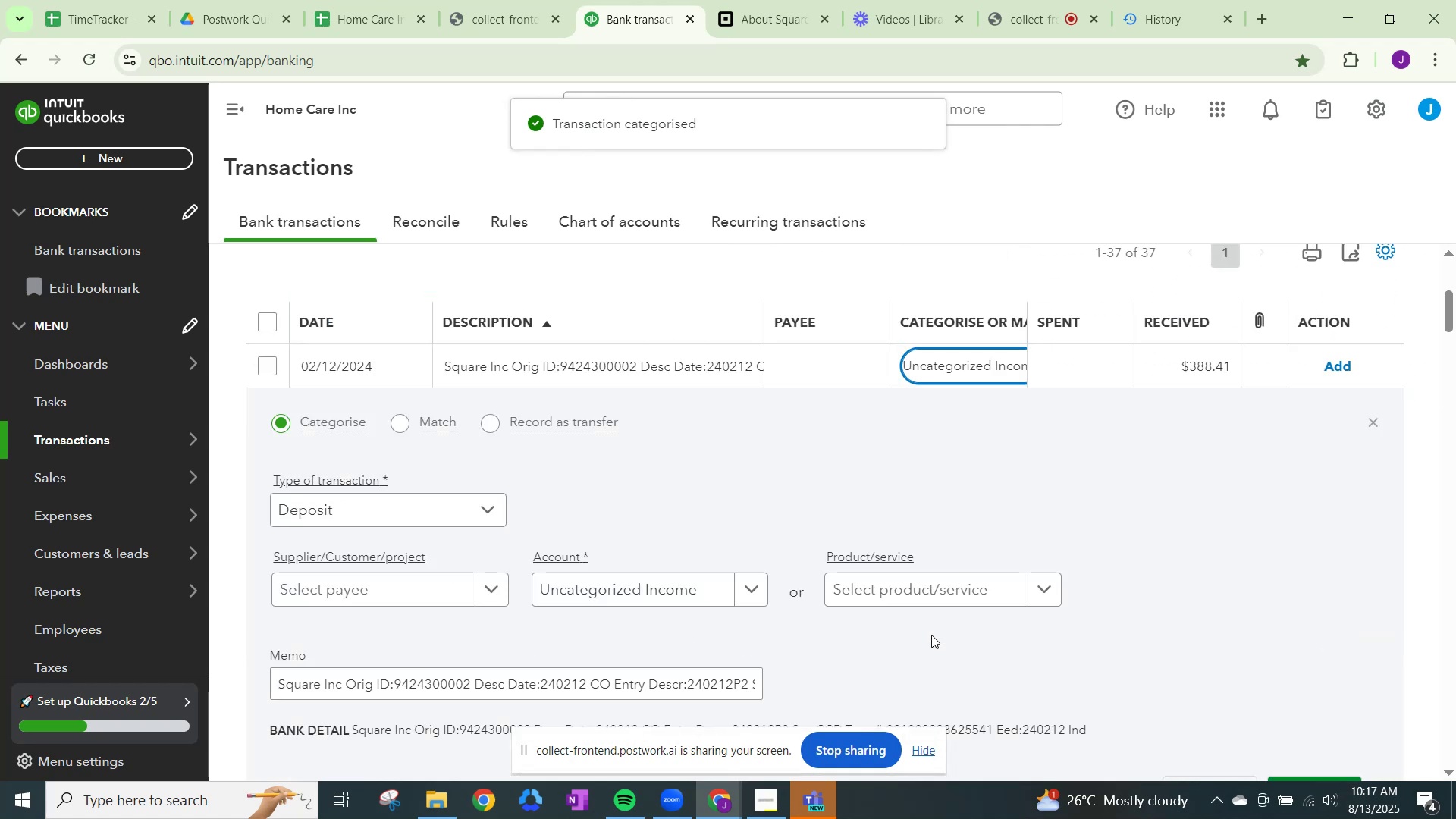 
scroll: coordinate [921, 686], scroll_direction: down, amount: 2.0
 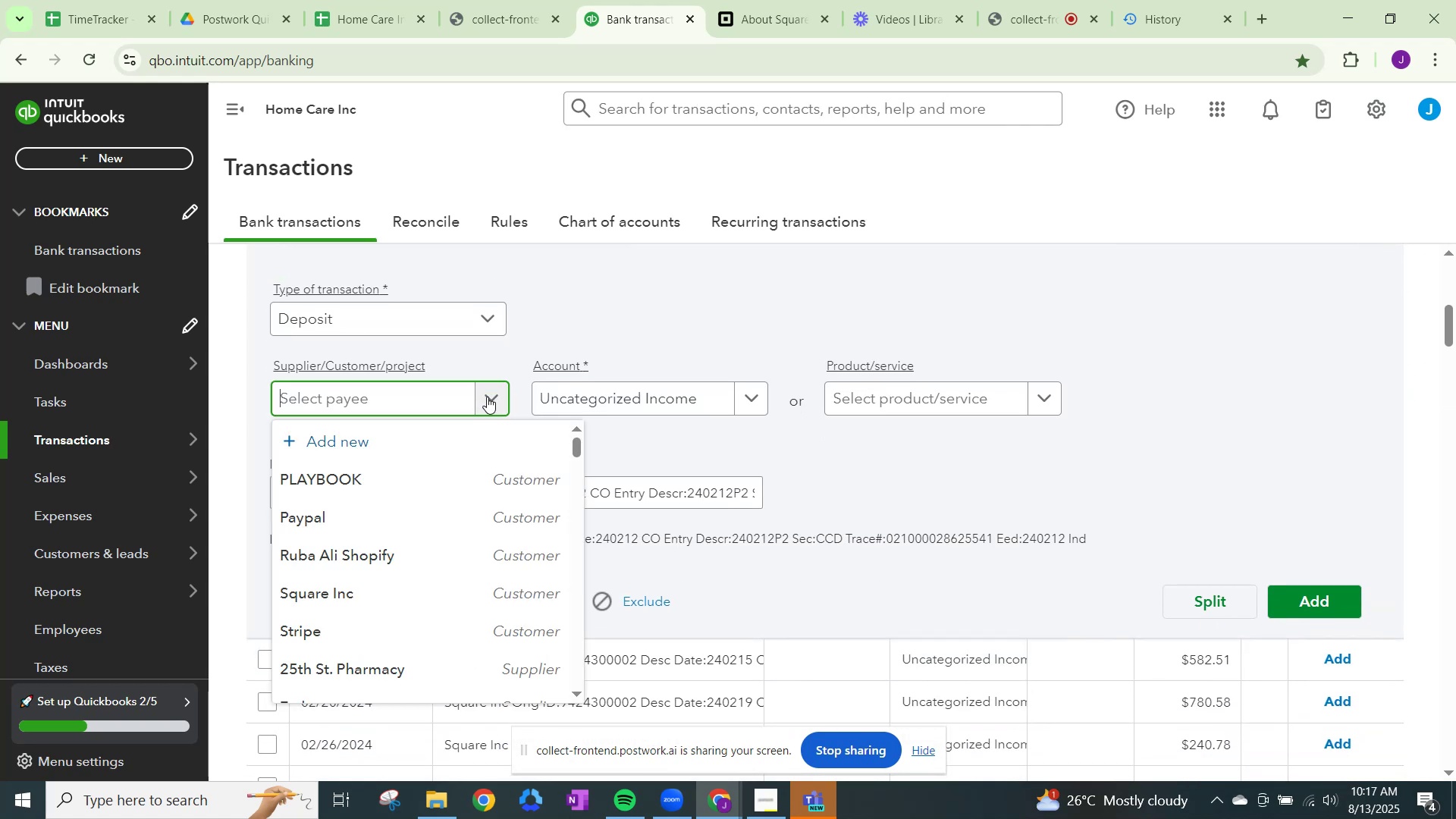 
left_click([487, 397])
 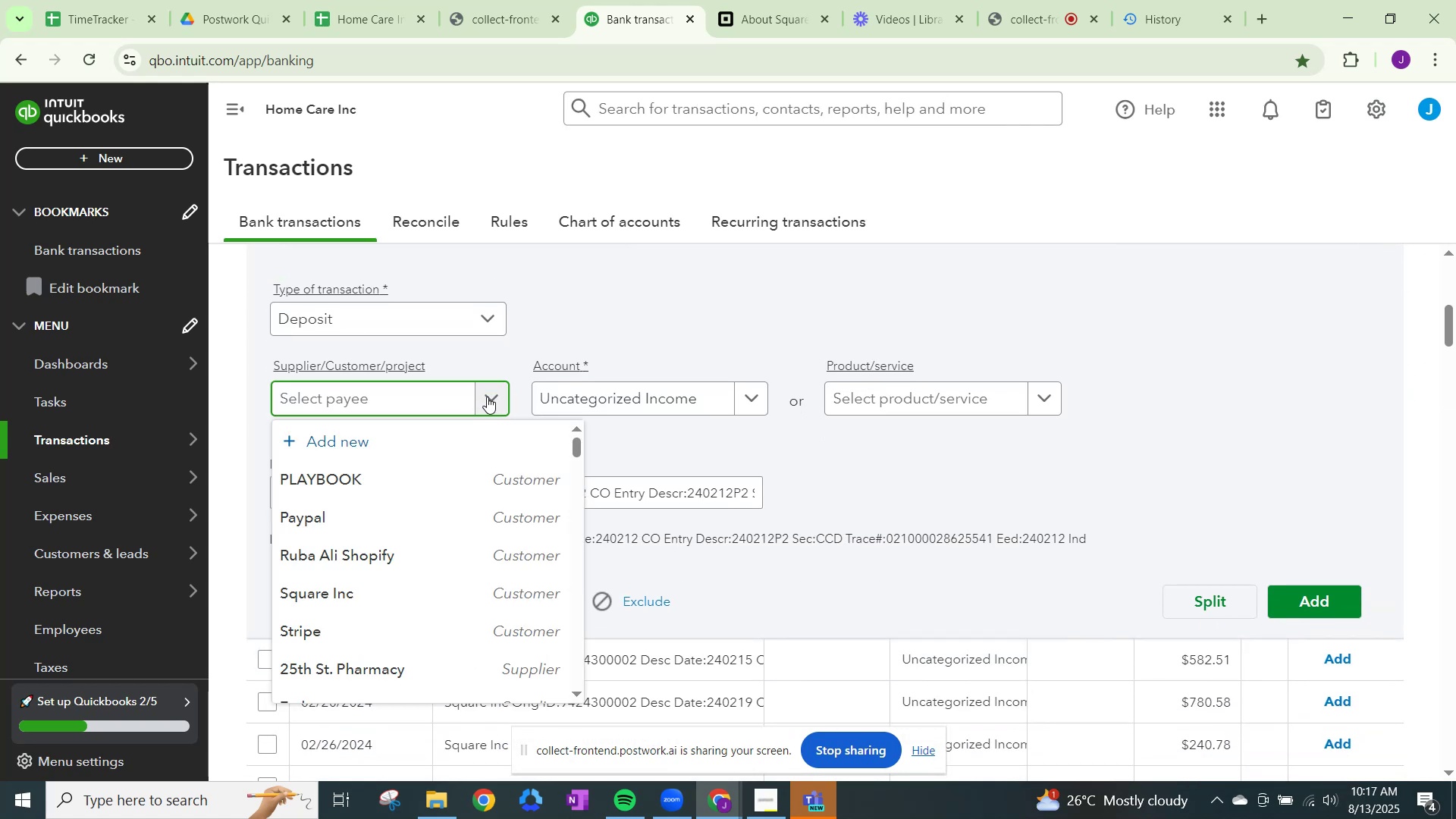 
type(sq)
 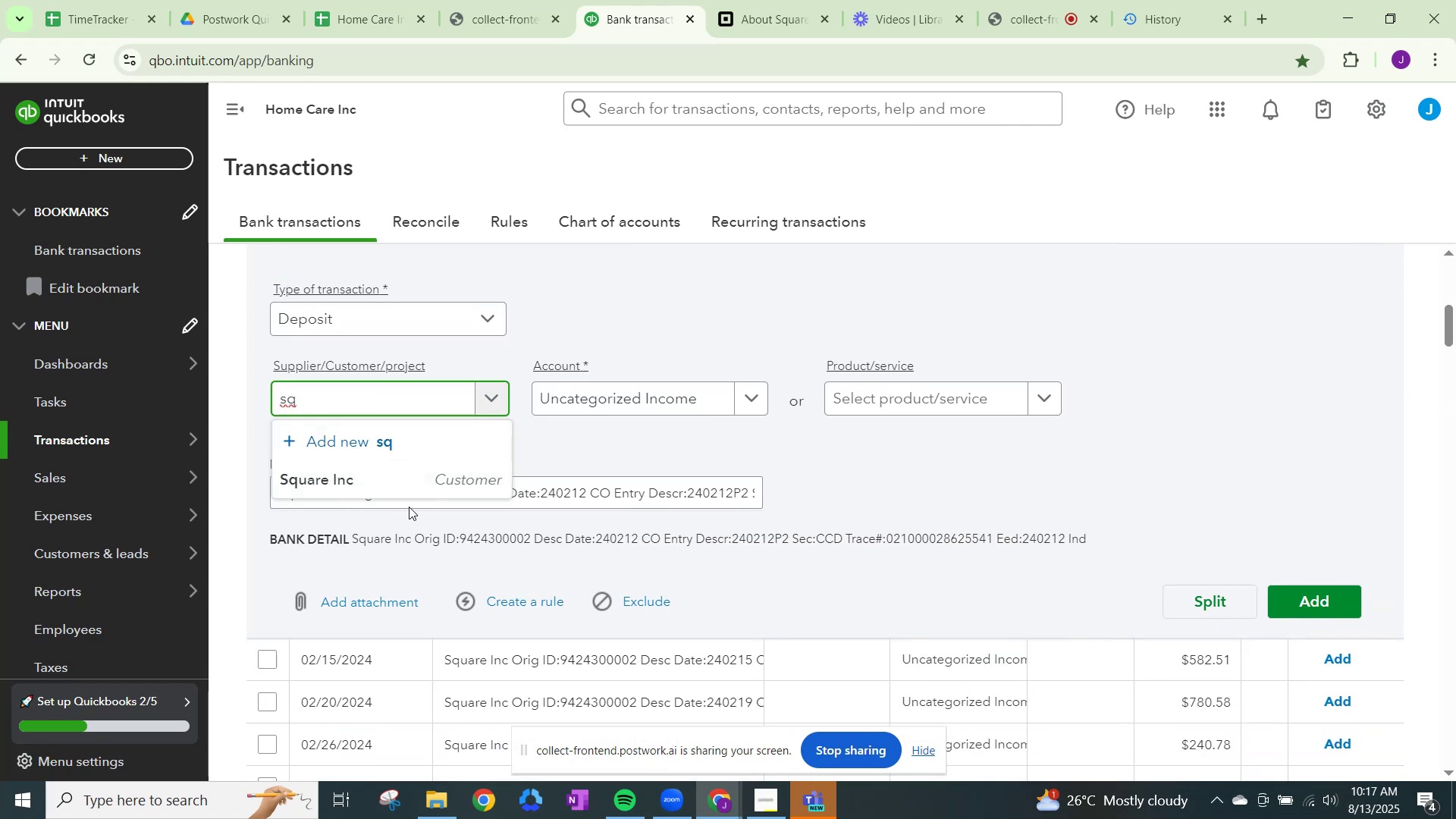 
left_click([414, 479])
 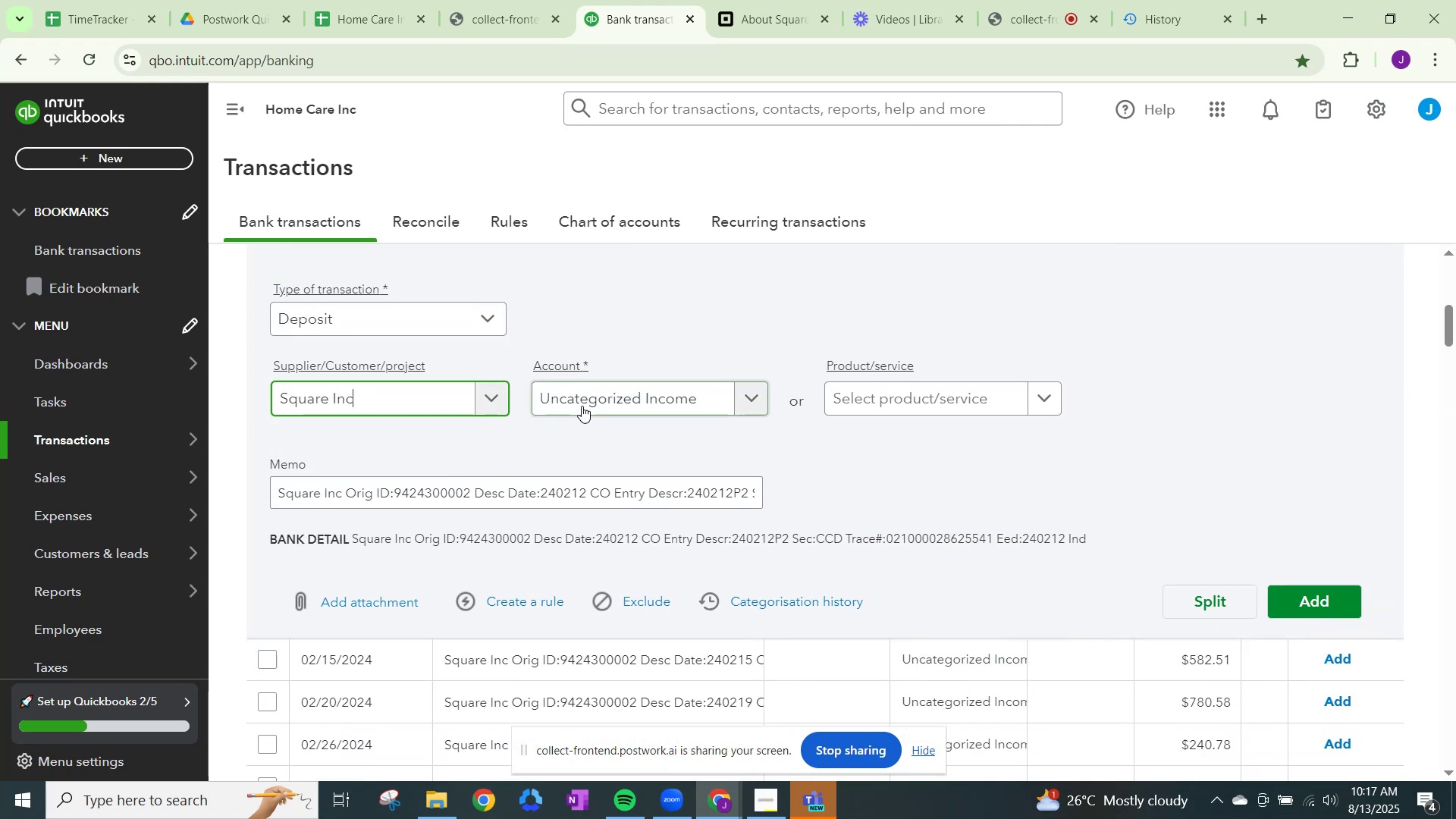 
left_click([588, 400])
 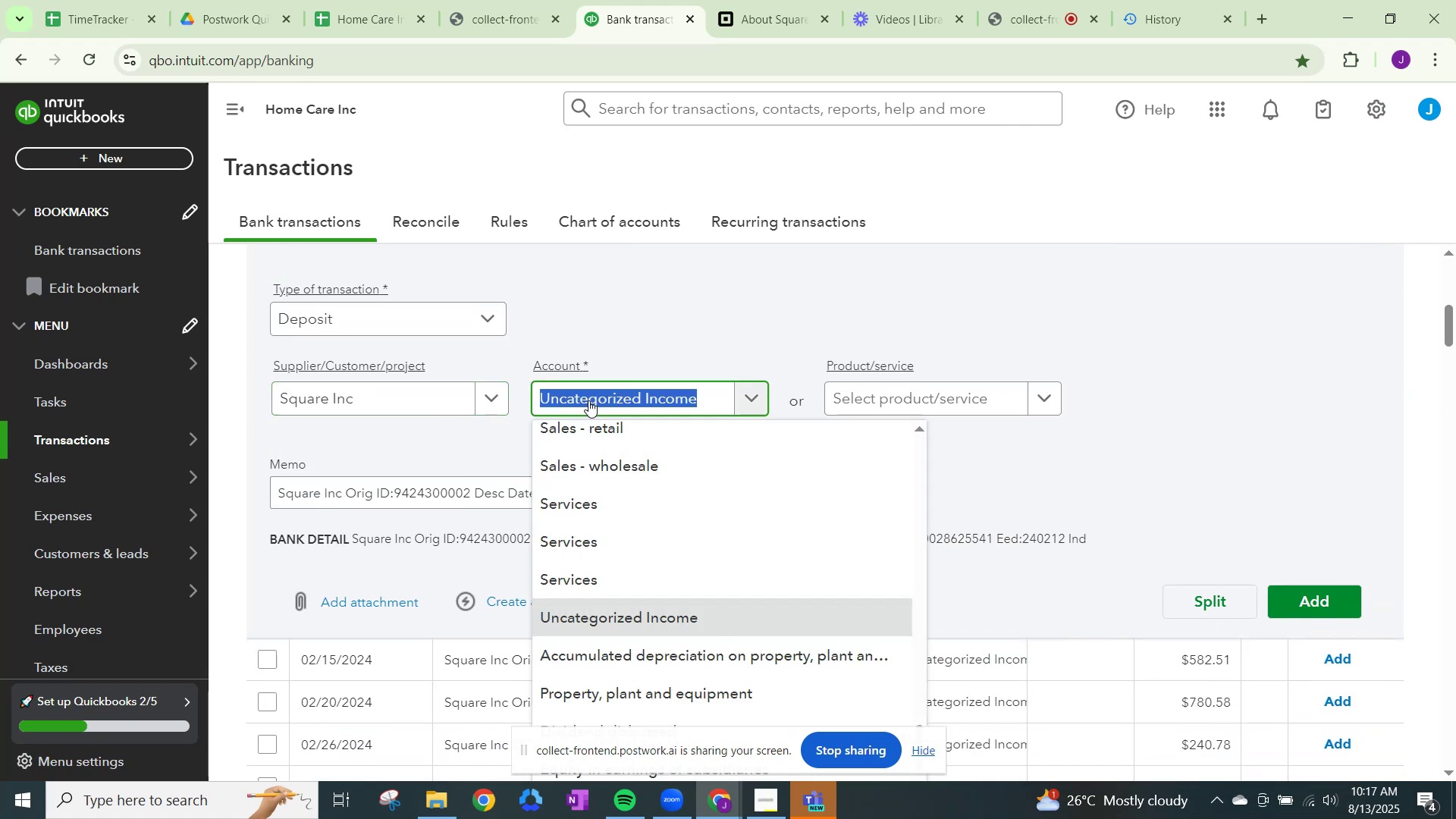 
key(Control+V)
 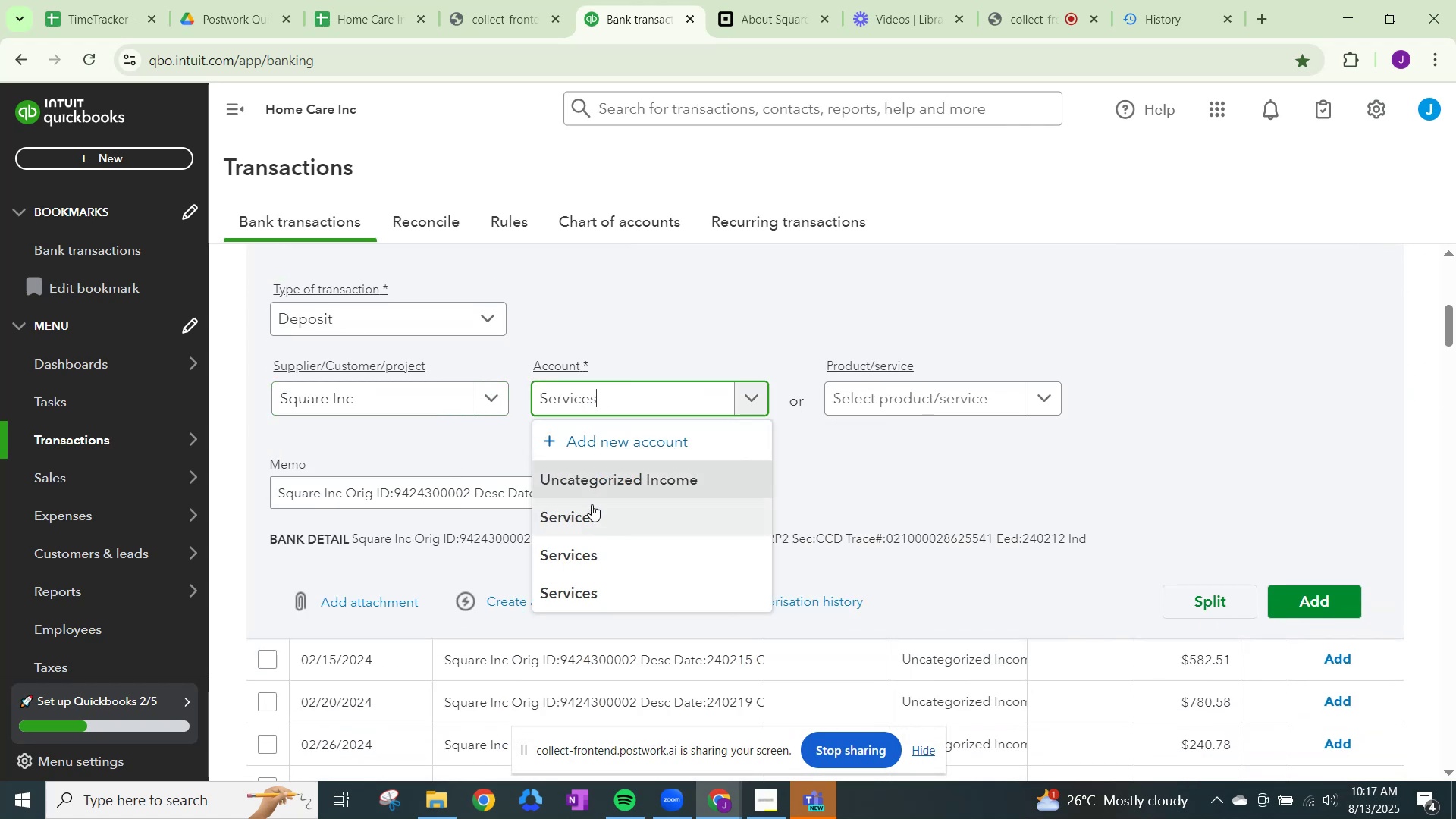 
left_click([592, 504])
 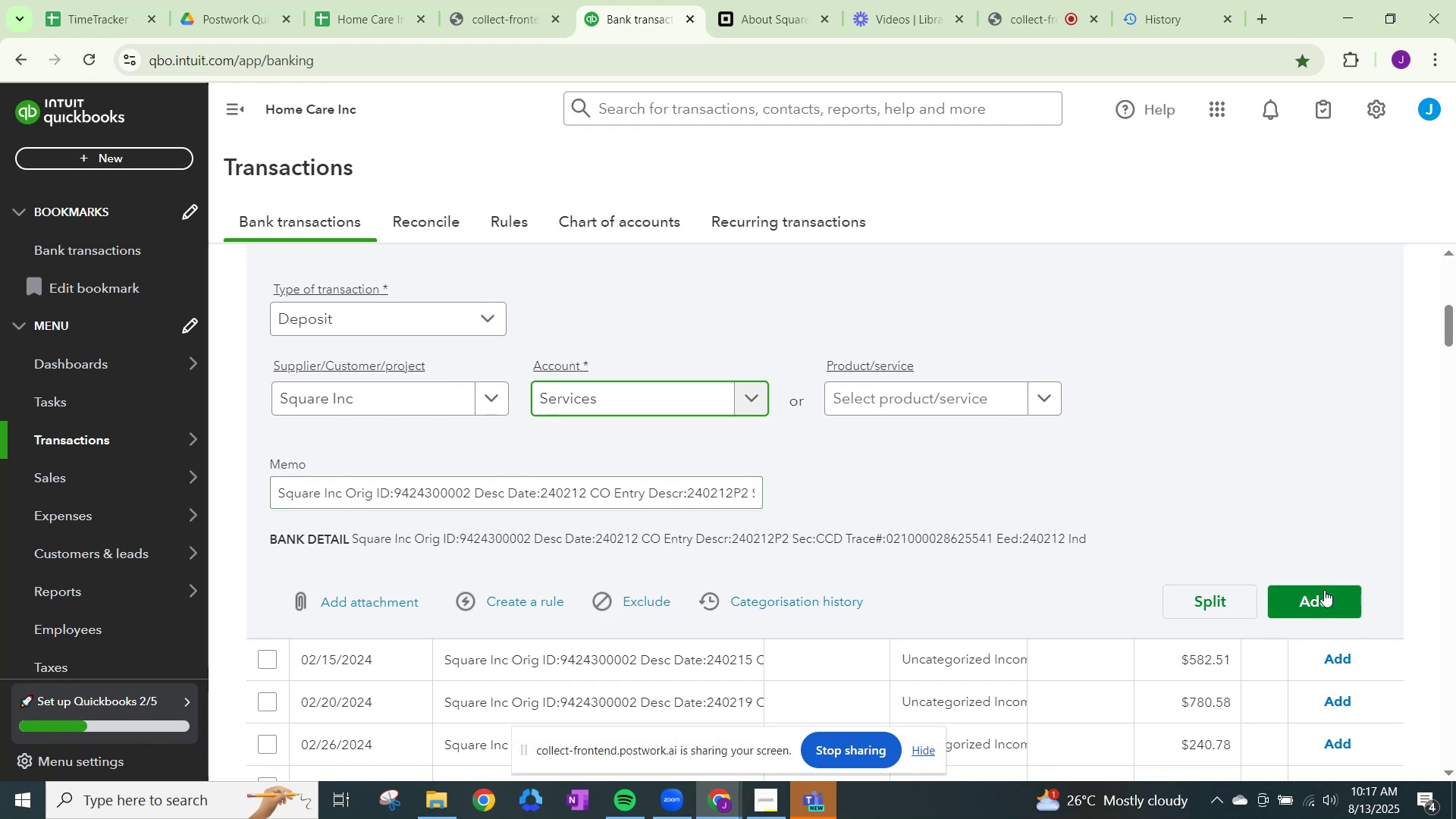 
left_click([1324, 602])
 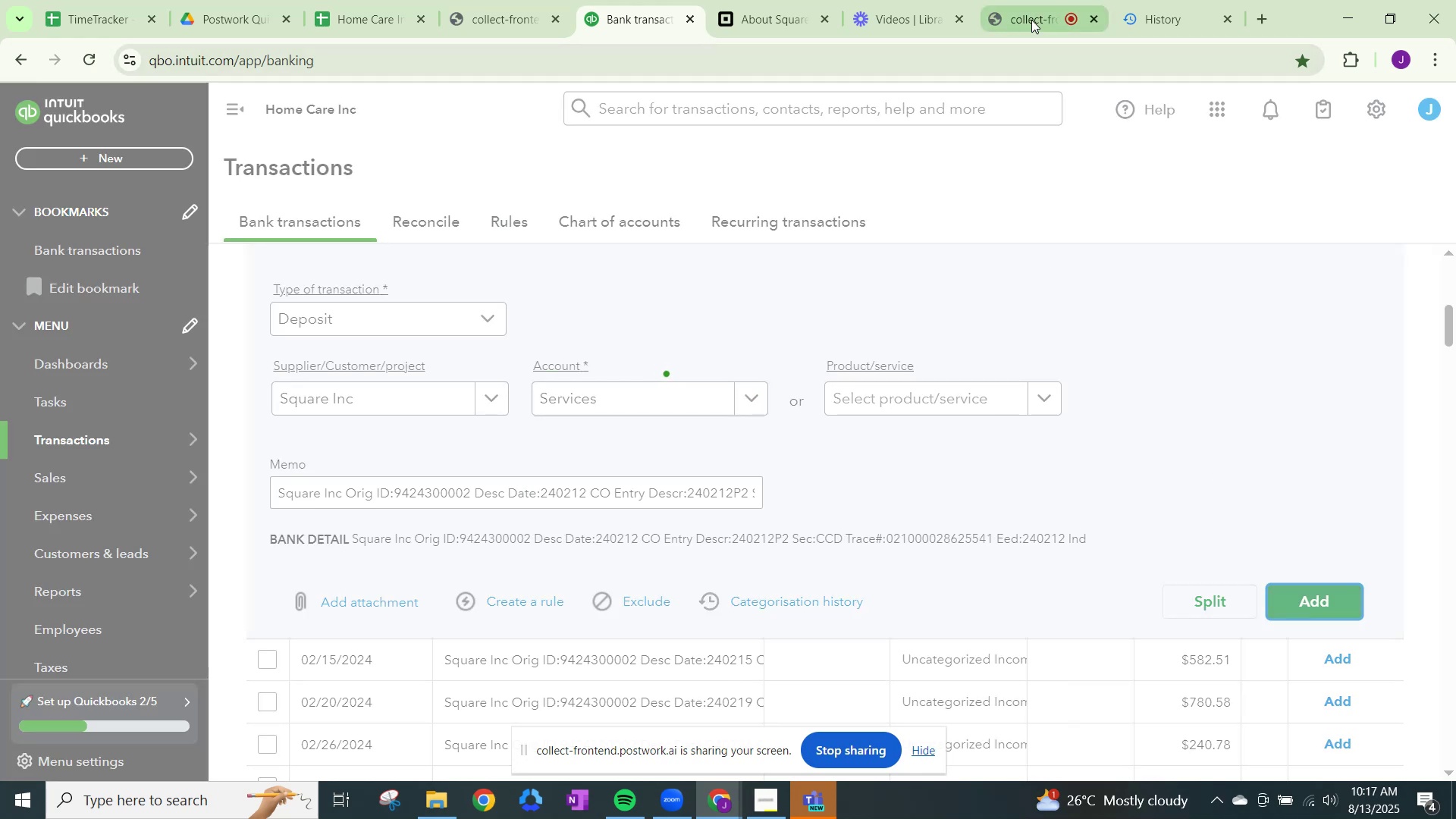 
left_click([1029, 15])
 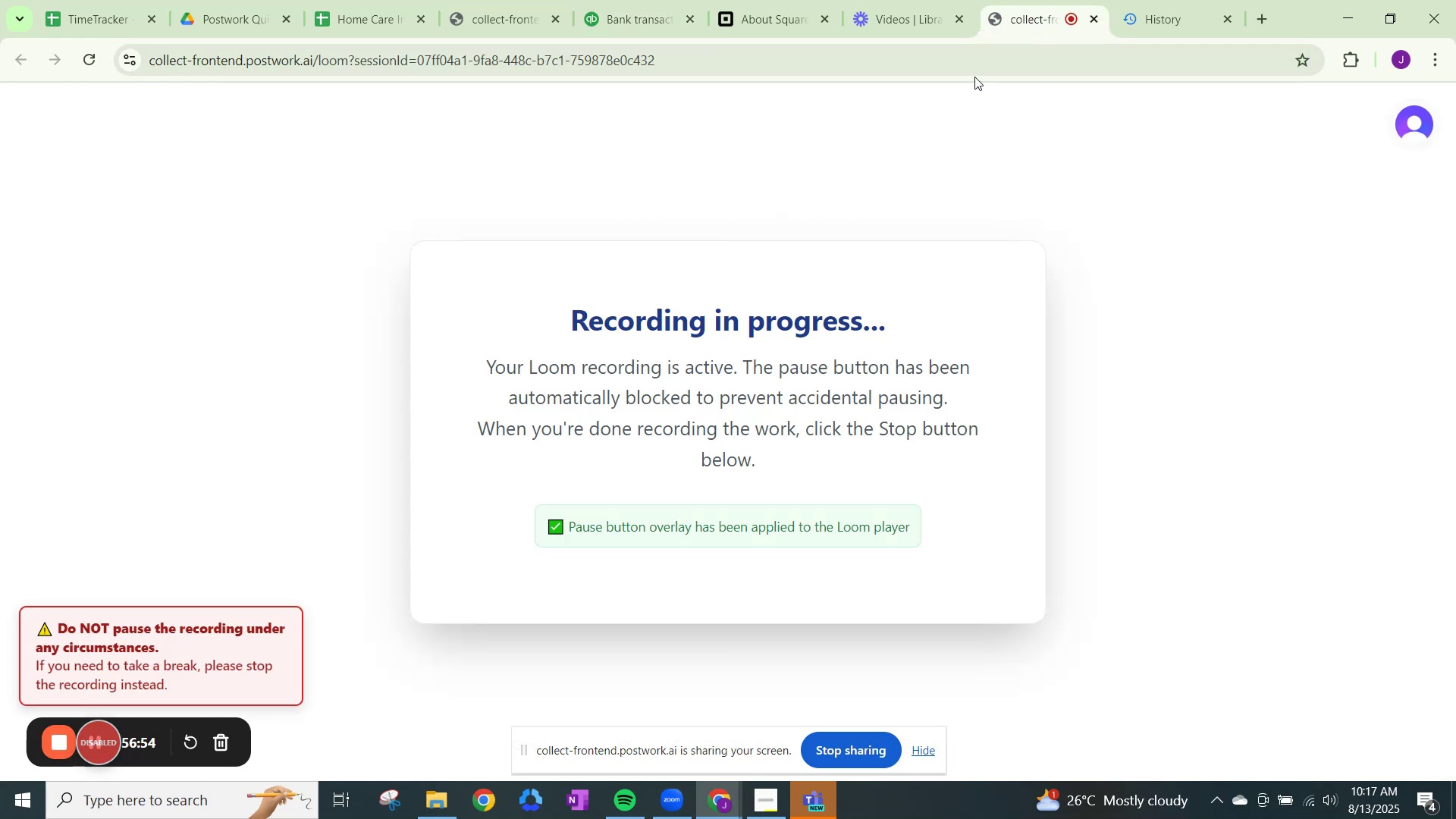 
left_click([762, 7])
 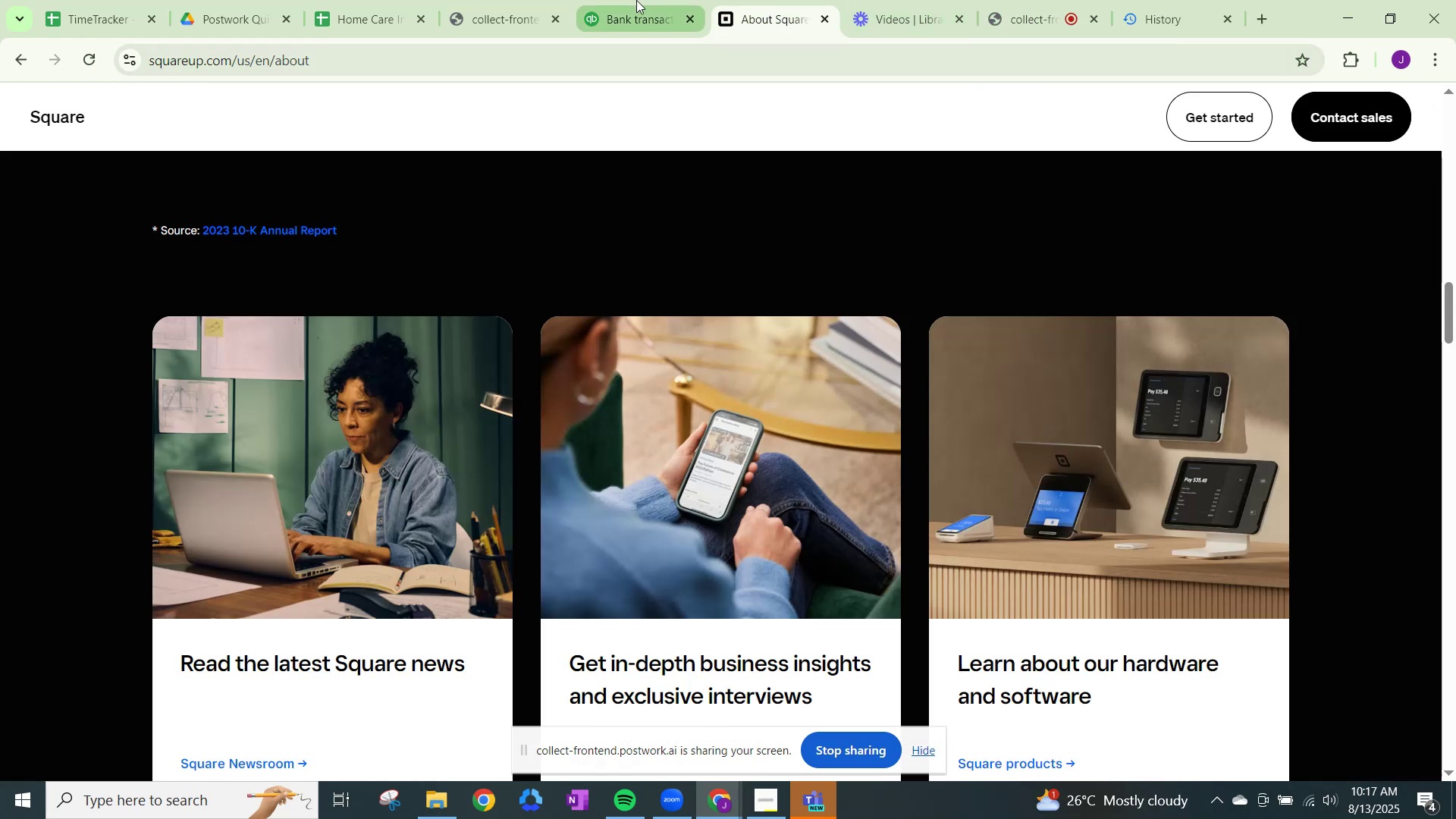 
left_click([637, 5])
 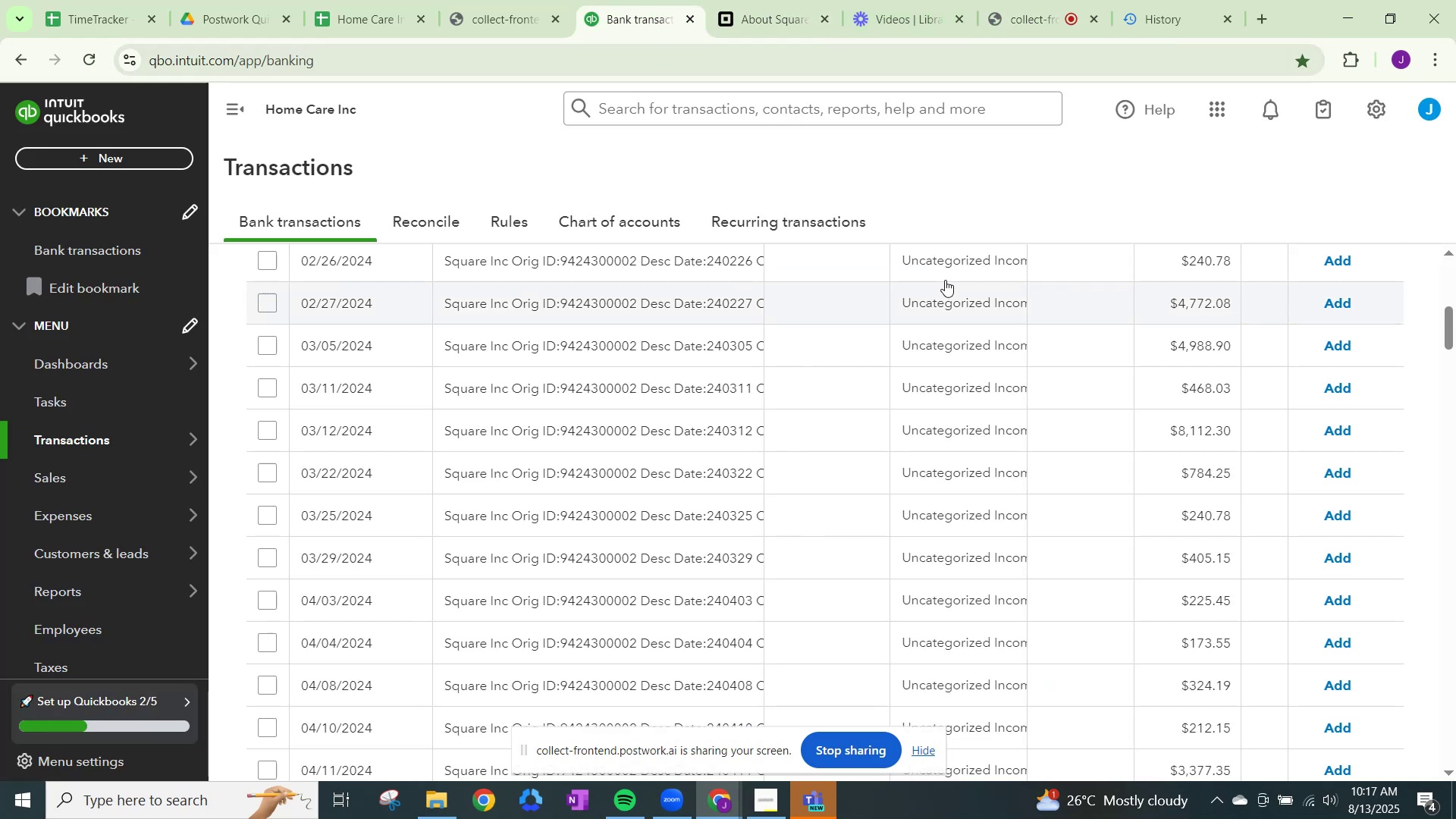 
left_click([955, 246])
 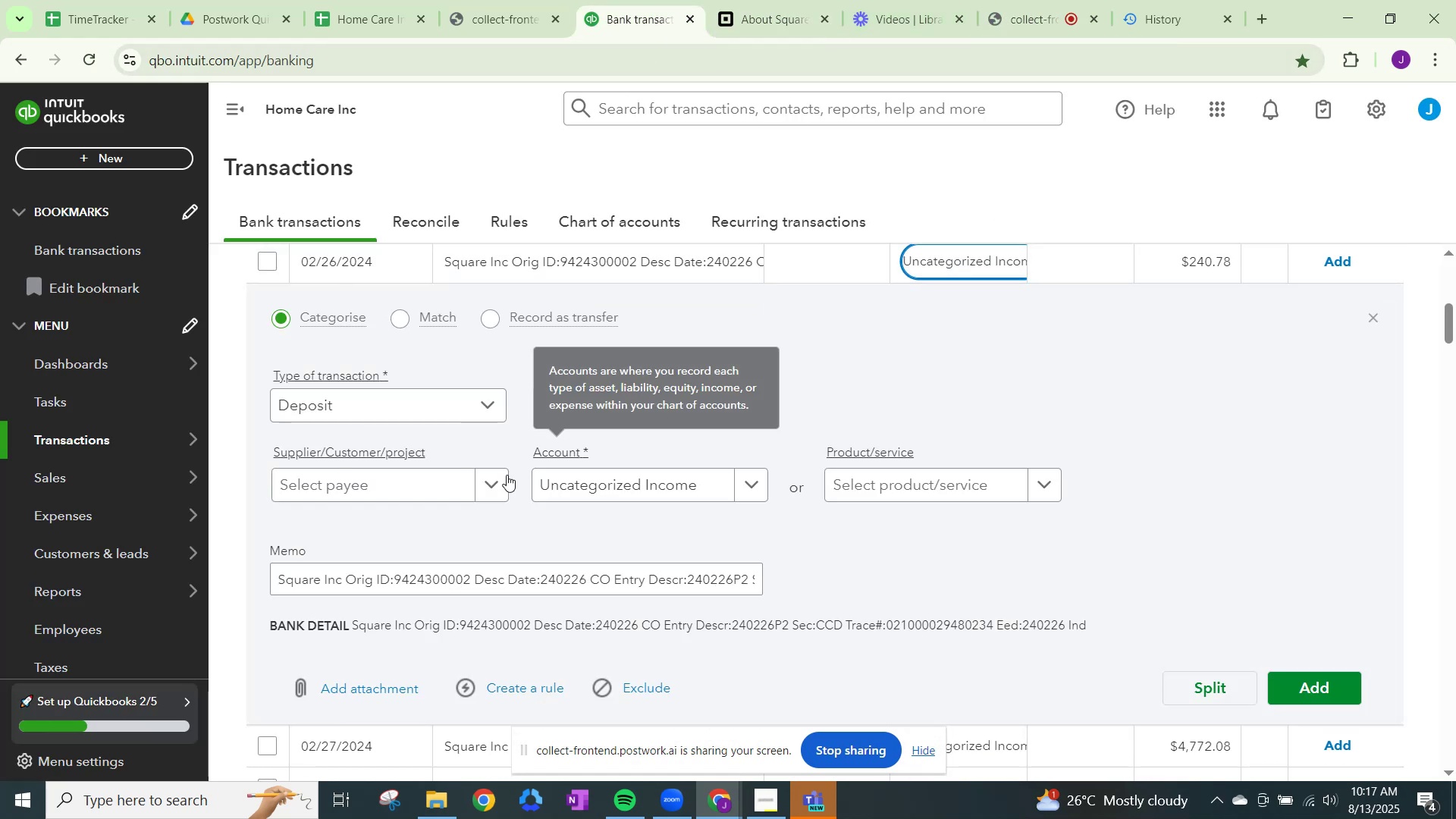 
left_click([497, 485])
 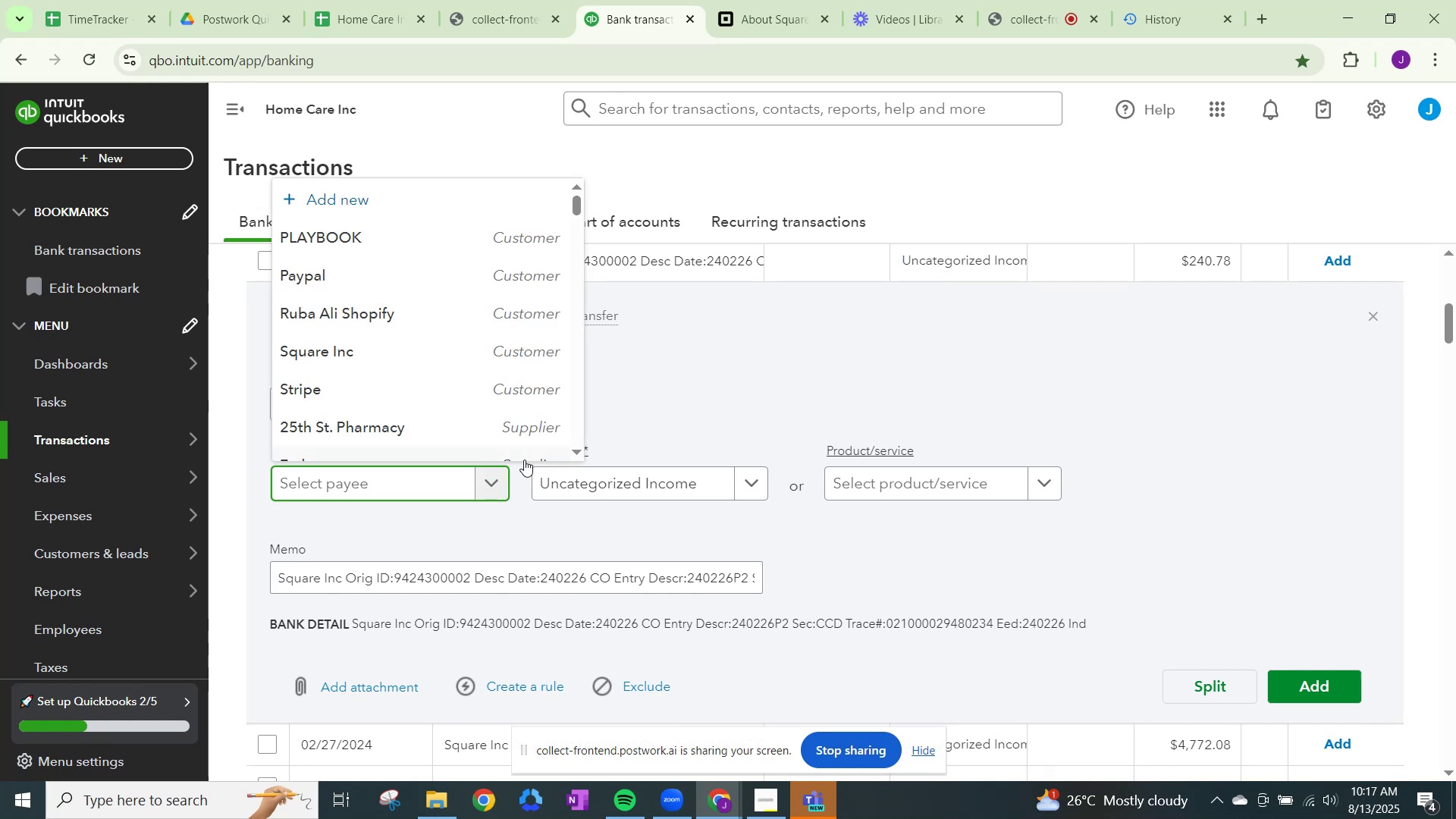 
type(sq)
 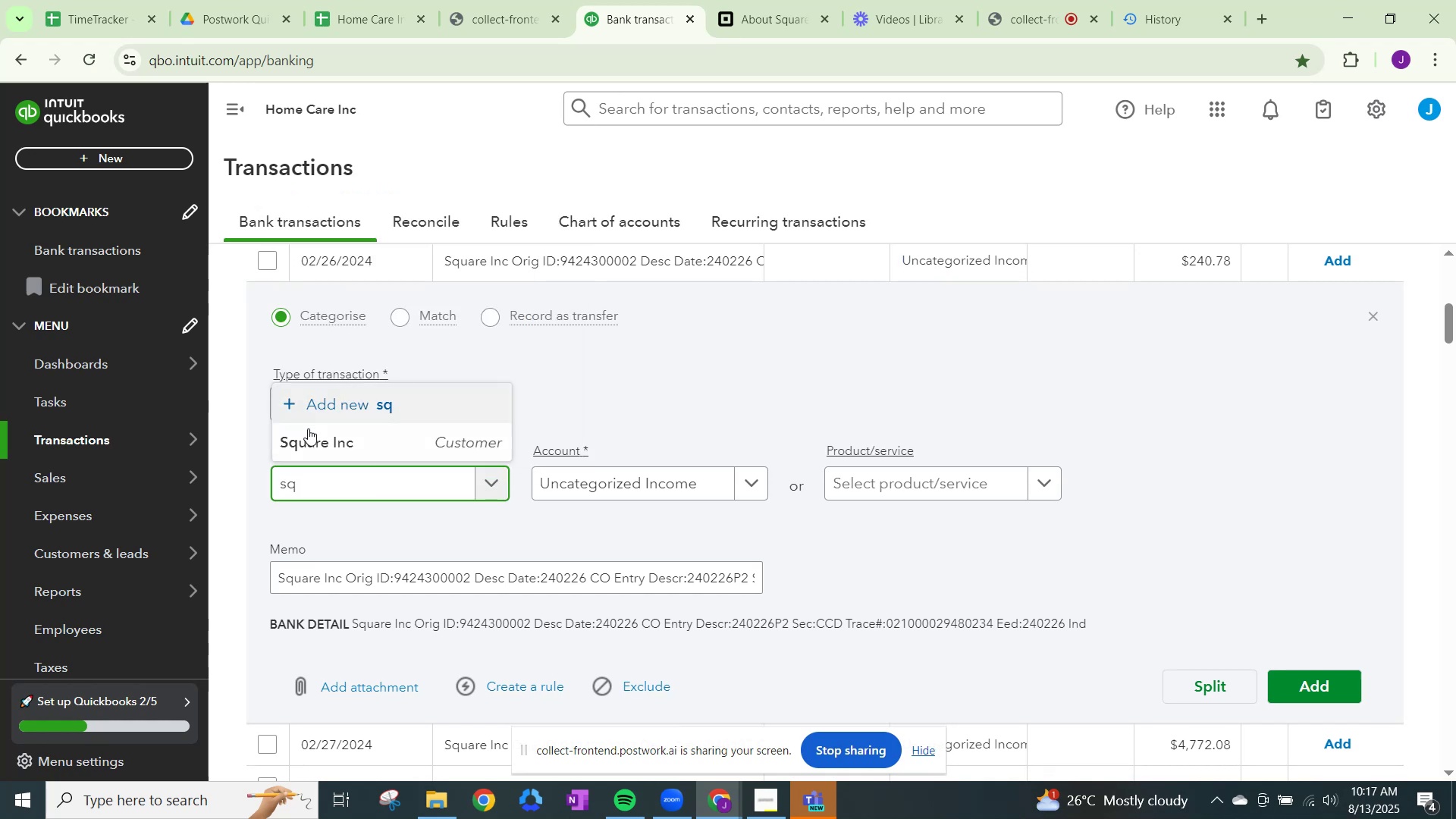 
left_click([309, 441])
 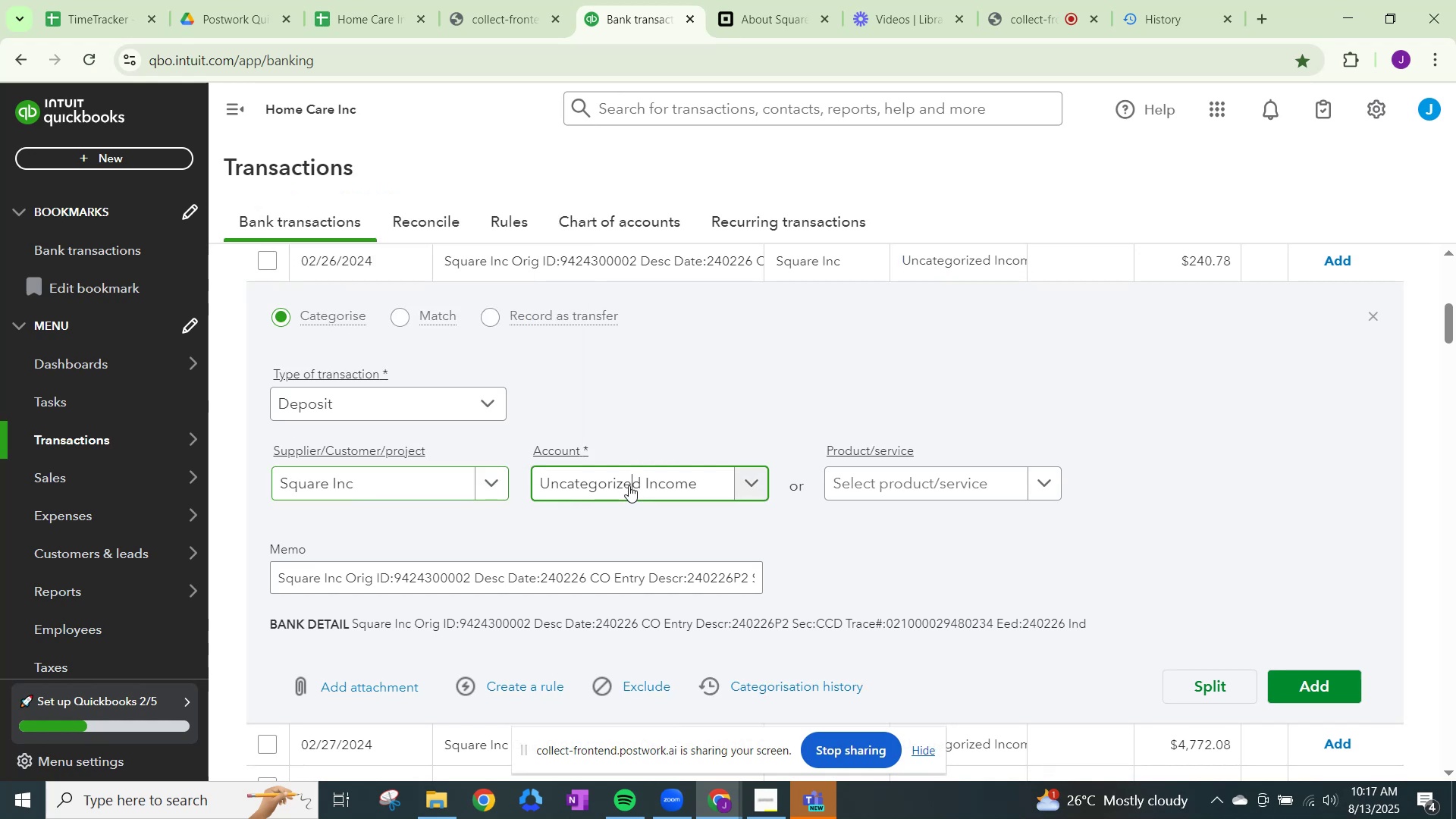 
key(Control+ControlLeft)
 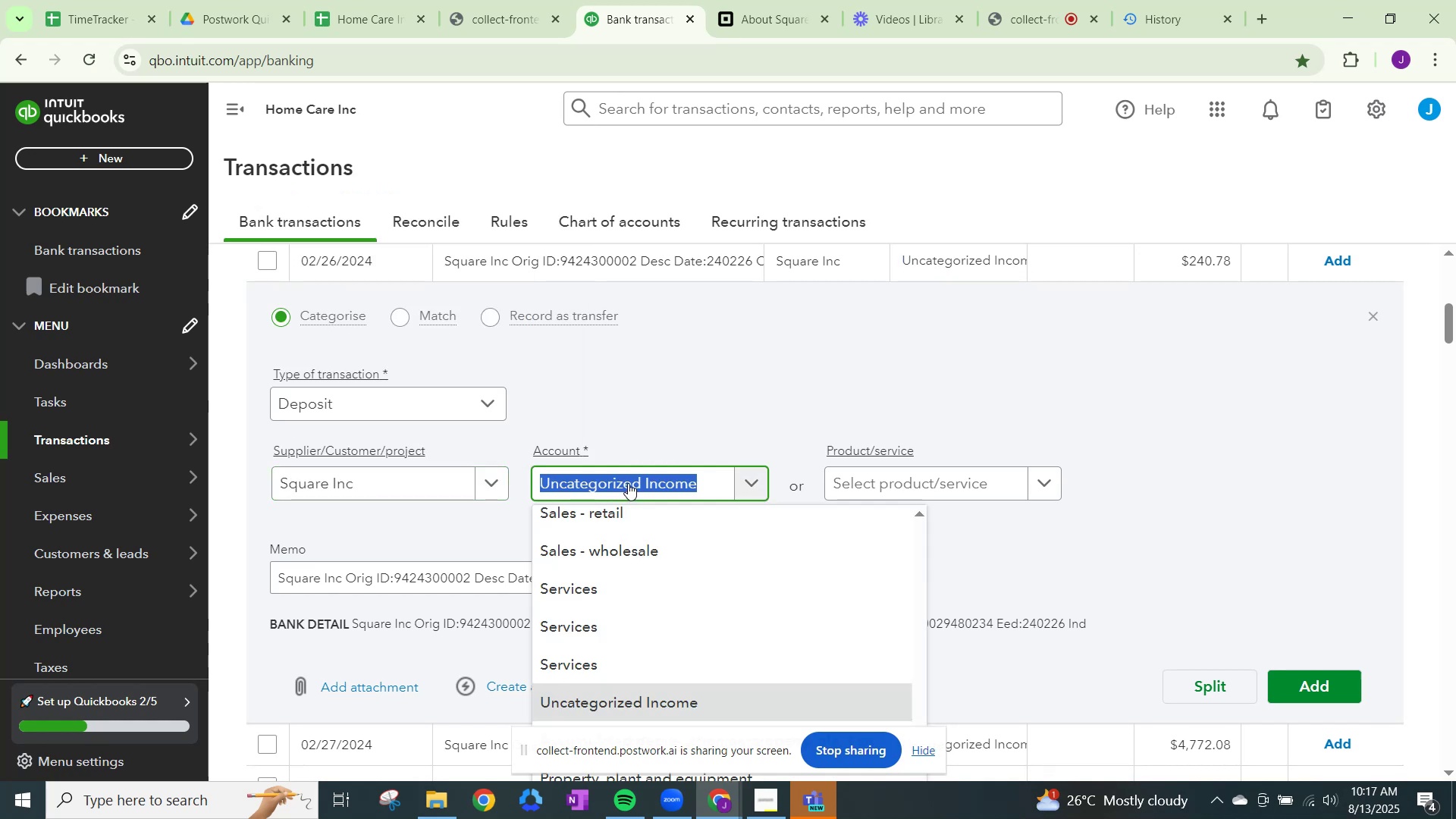 
key(Control+V)
 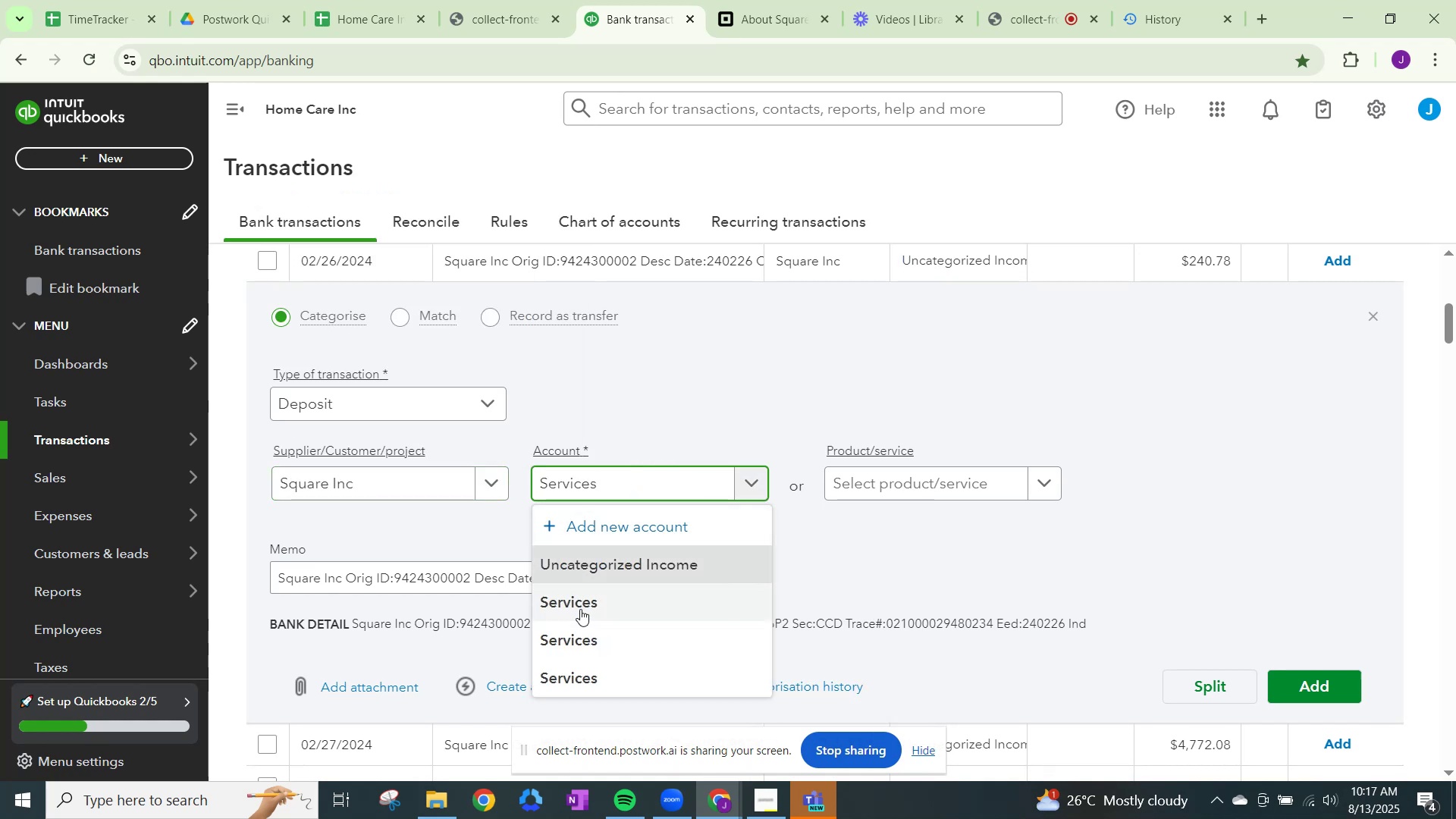 
left_click([579, 613])
 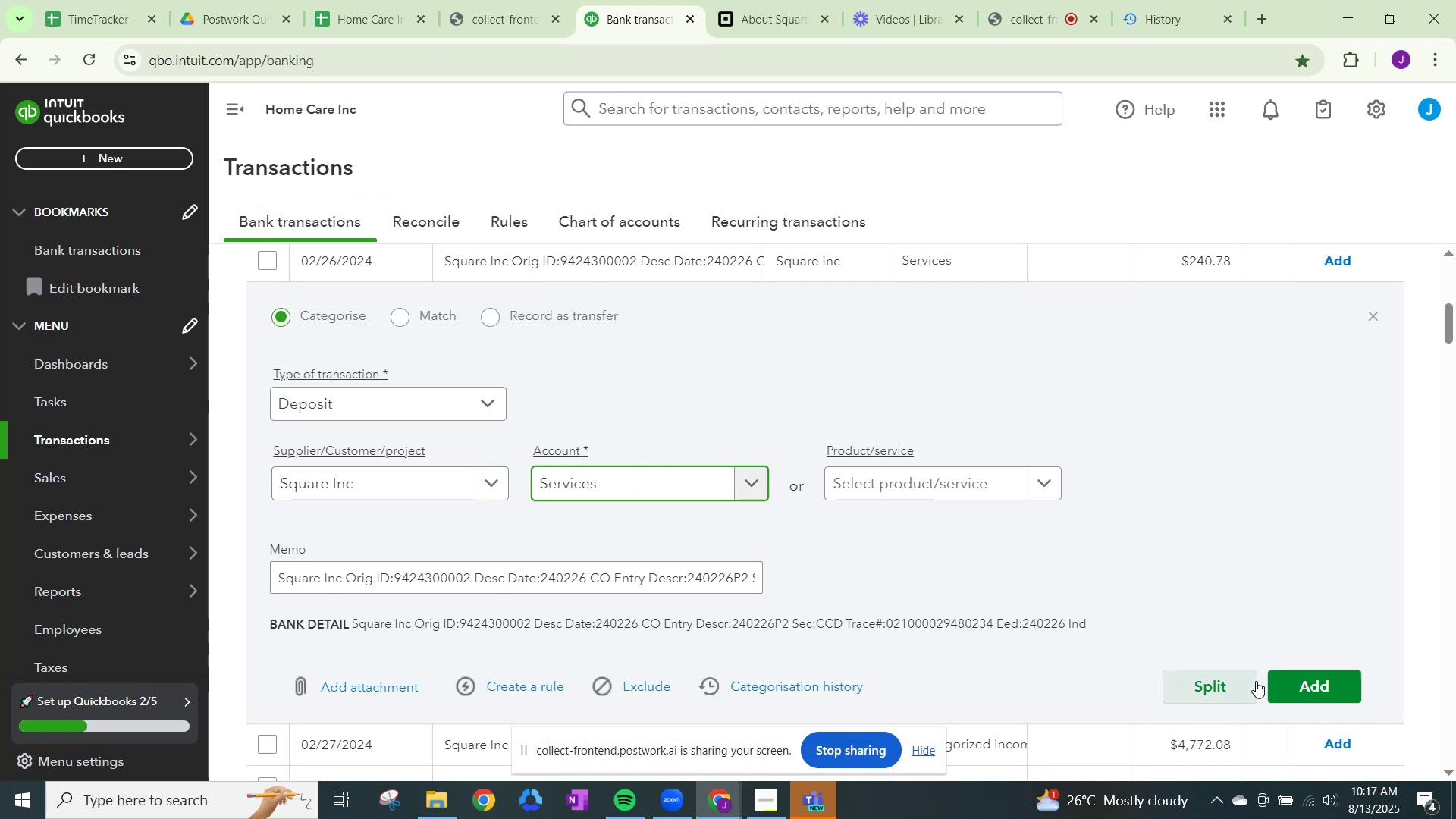 
left_click([1313, 694])
 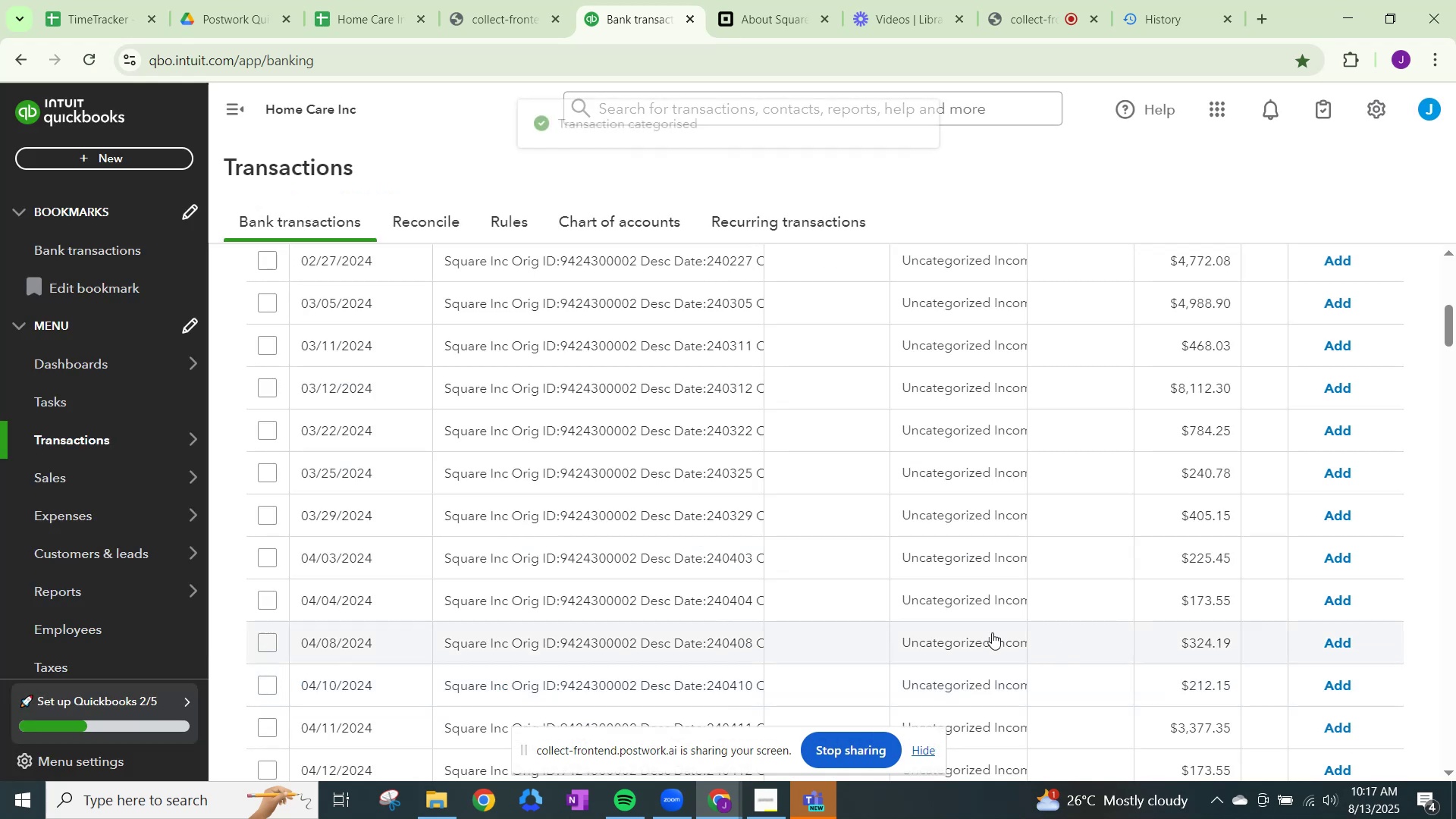 
scroll: coordinate [987, 617], scroll_direction: up, amount: 2.0
 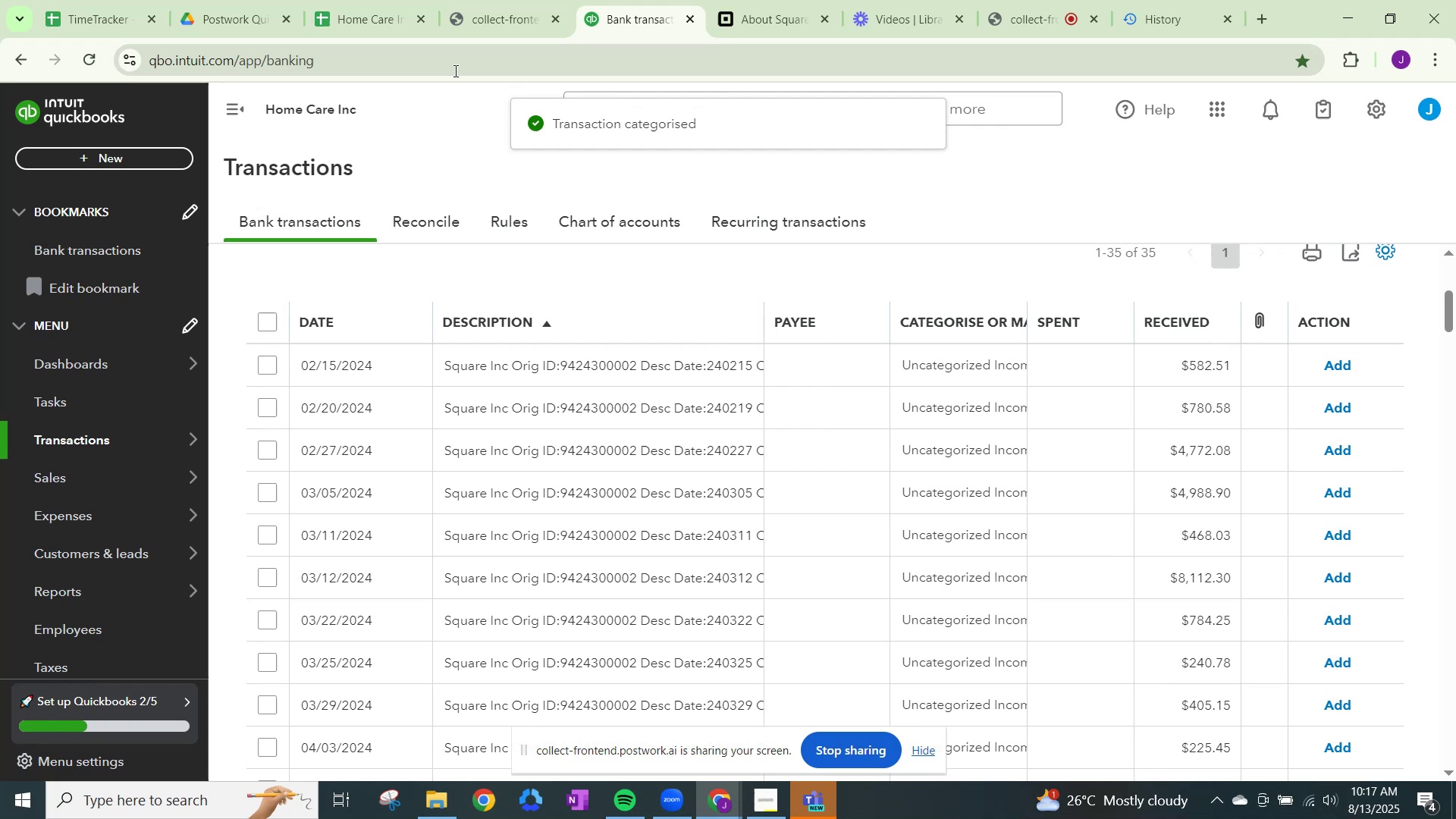 
left_click([455, 71])
 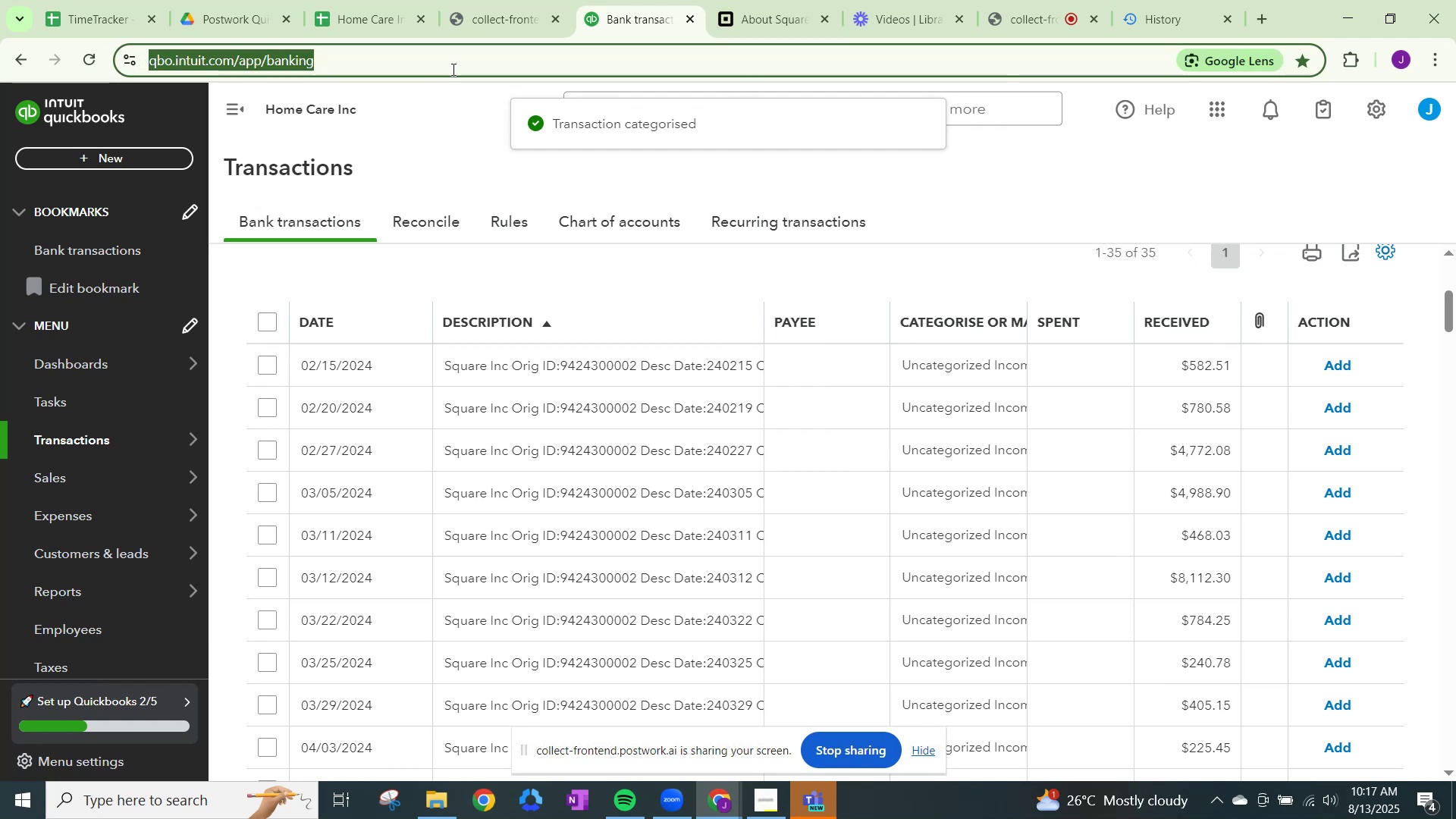 
key(NumpadEnter)
 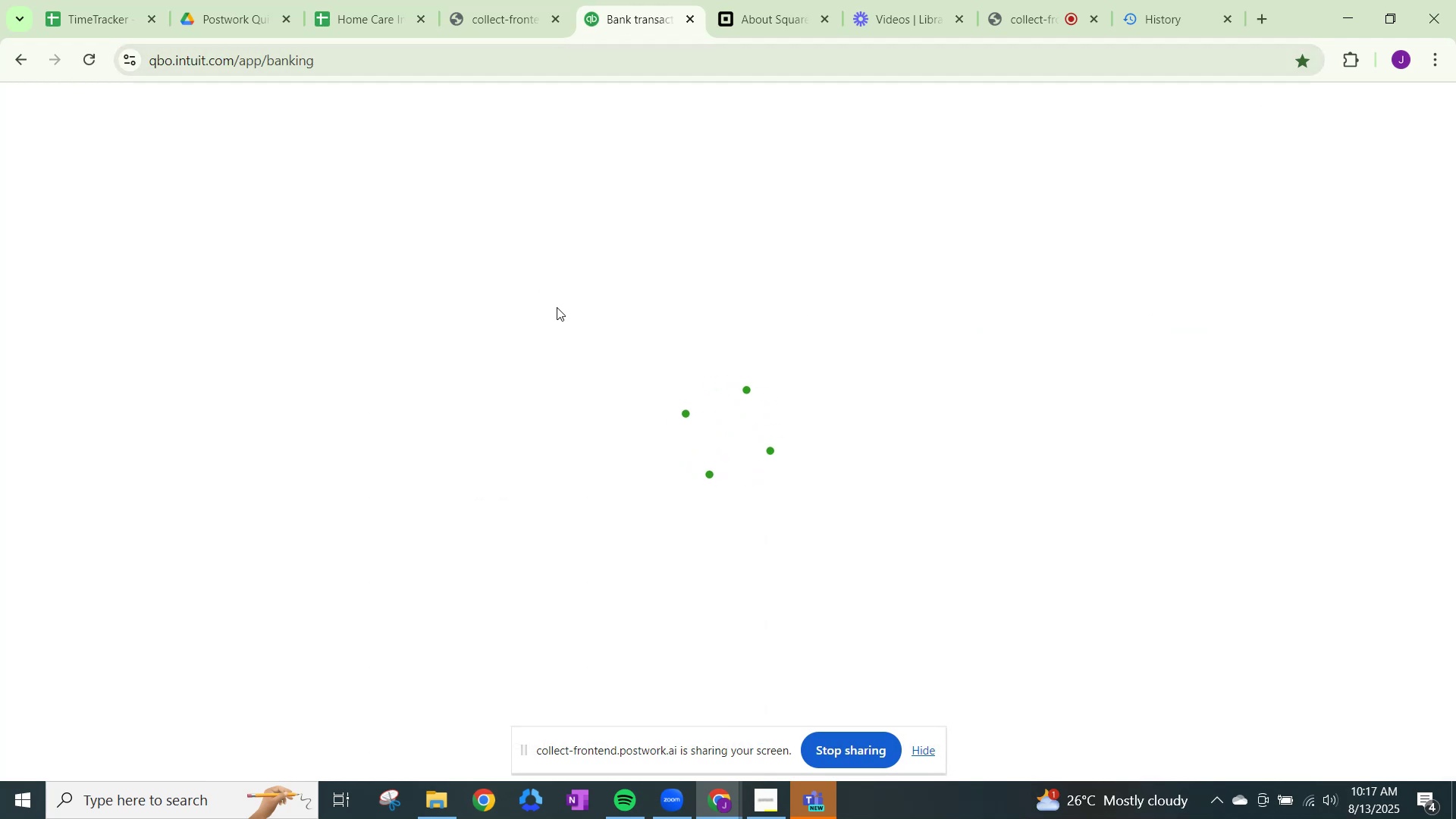 
wait(7.73)
 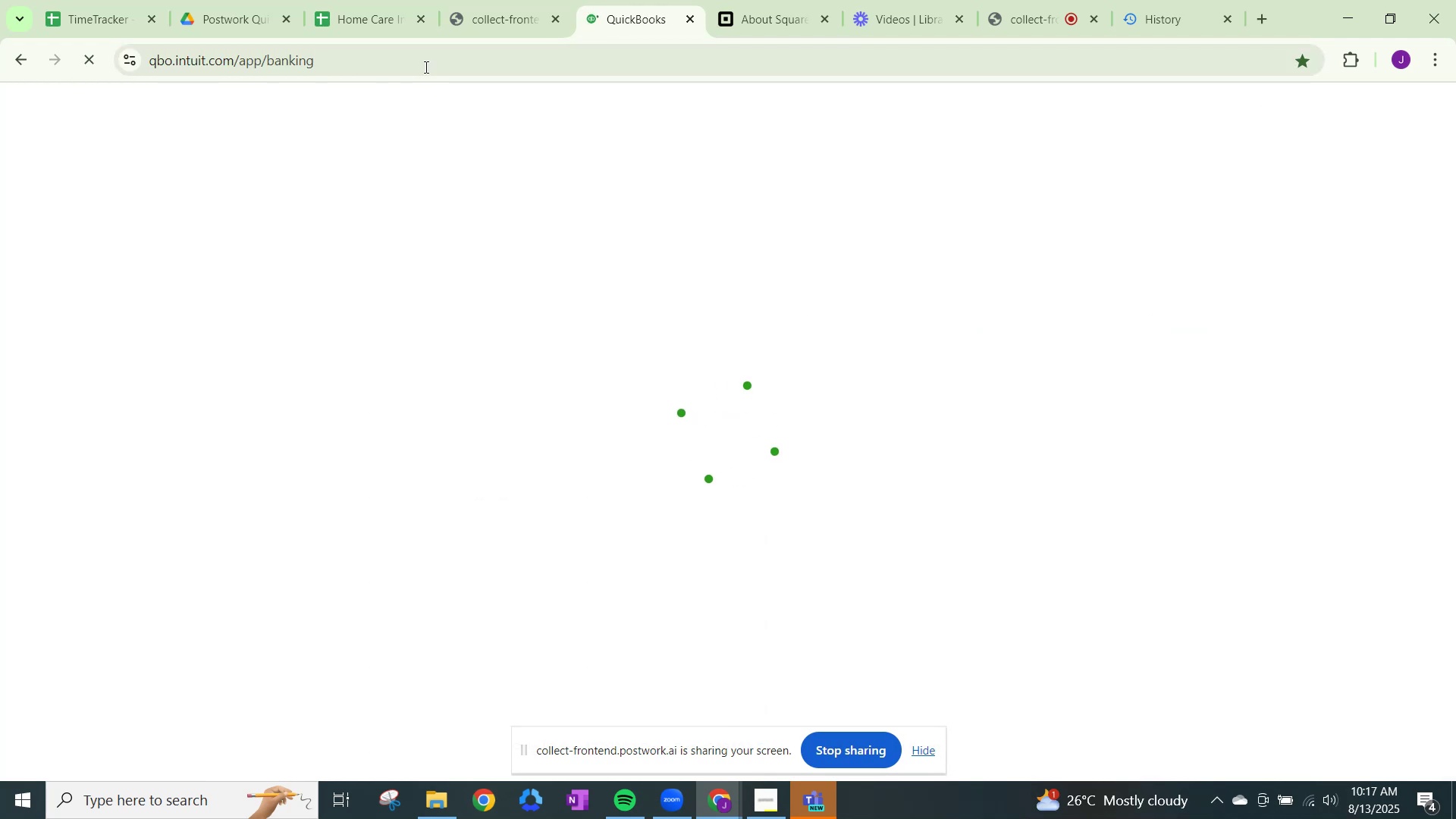 
scroll: coordinate [576, 329], scroll_direction: down, amount: 2.0
 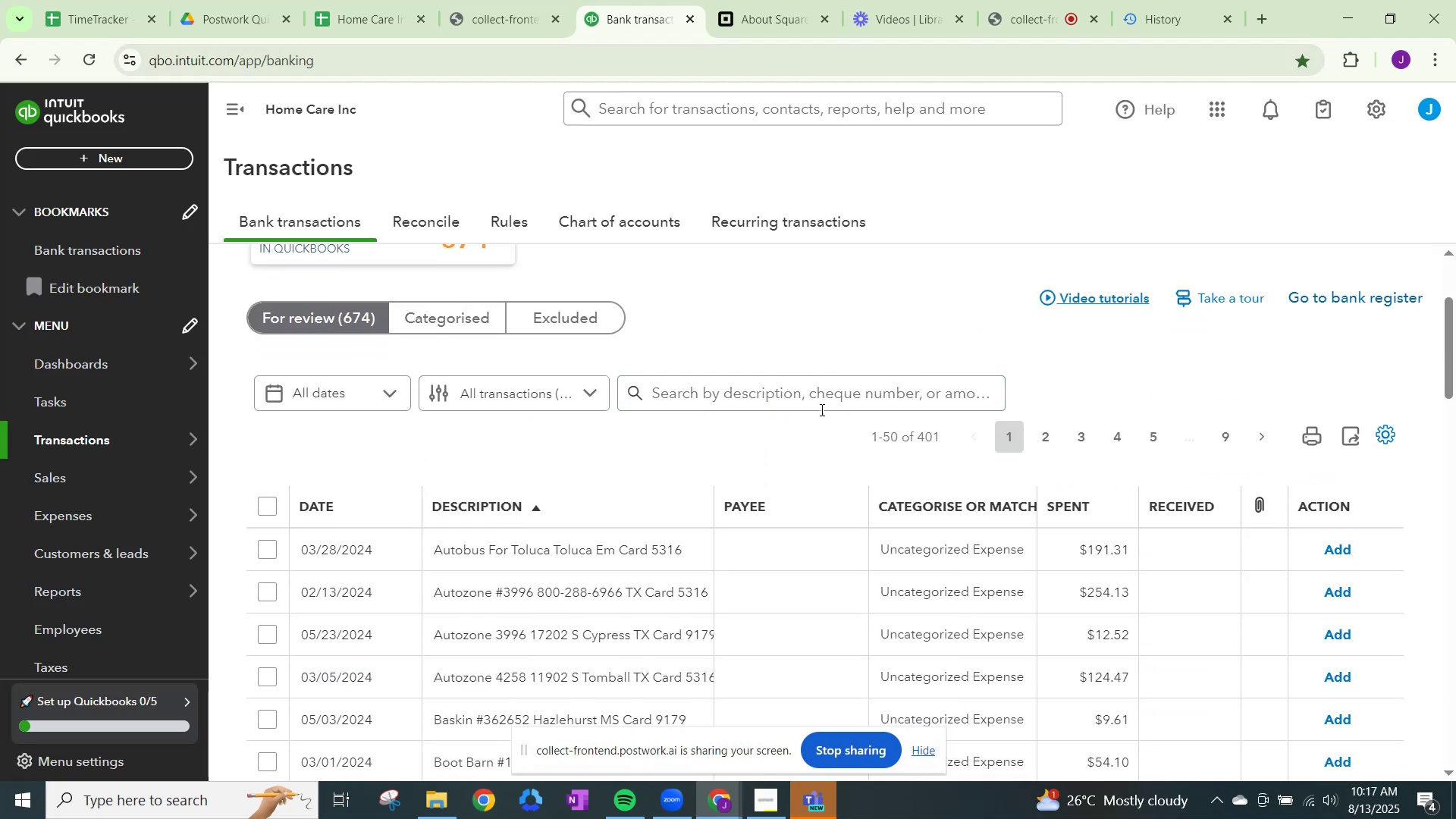 
left_click([818, 391])
 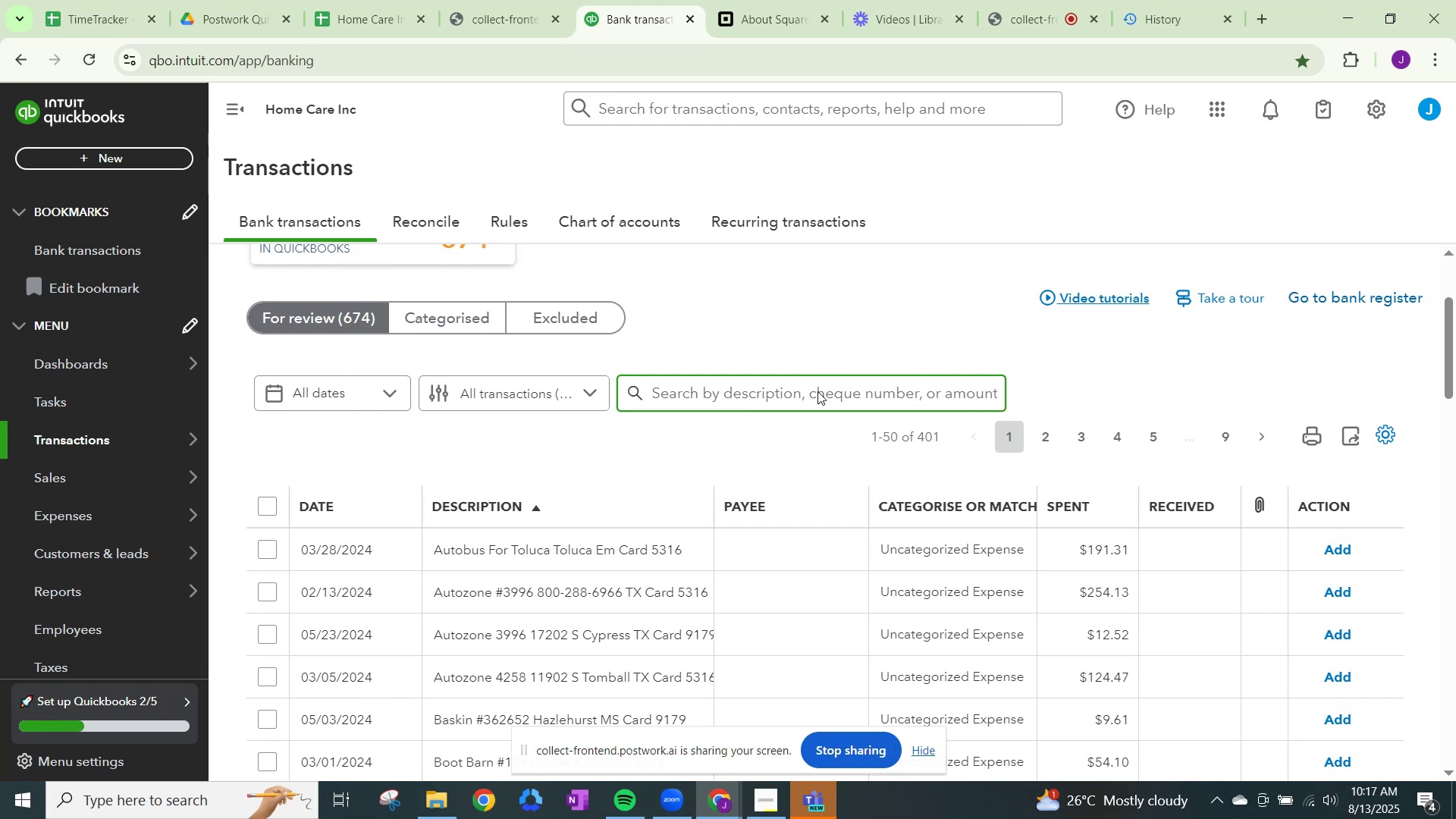 
type(sq)
key(NumpadEnter)
 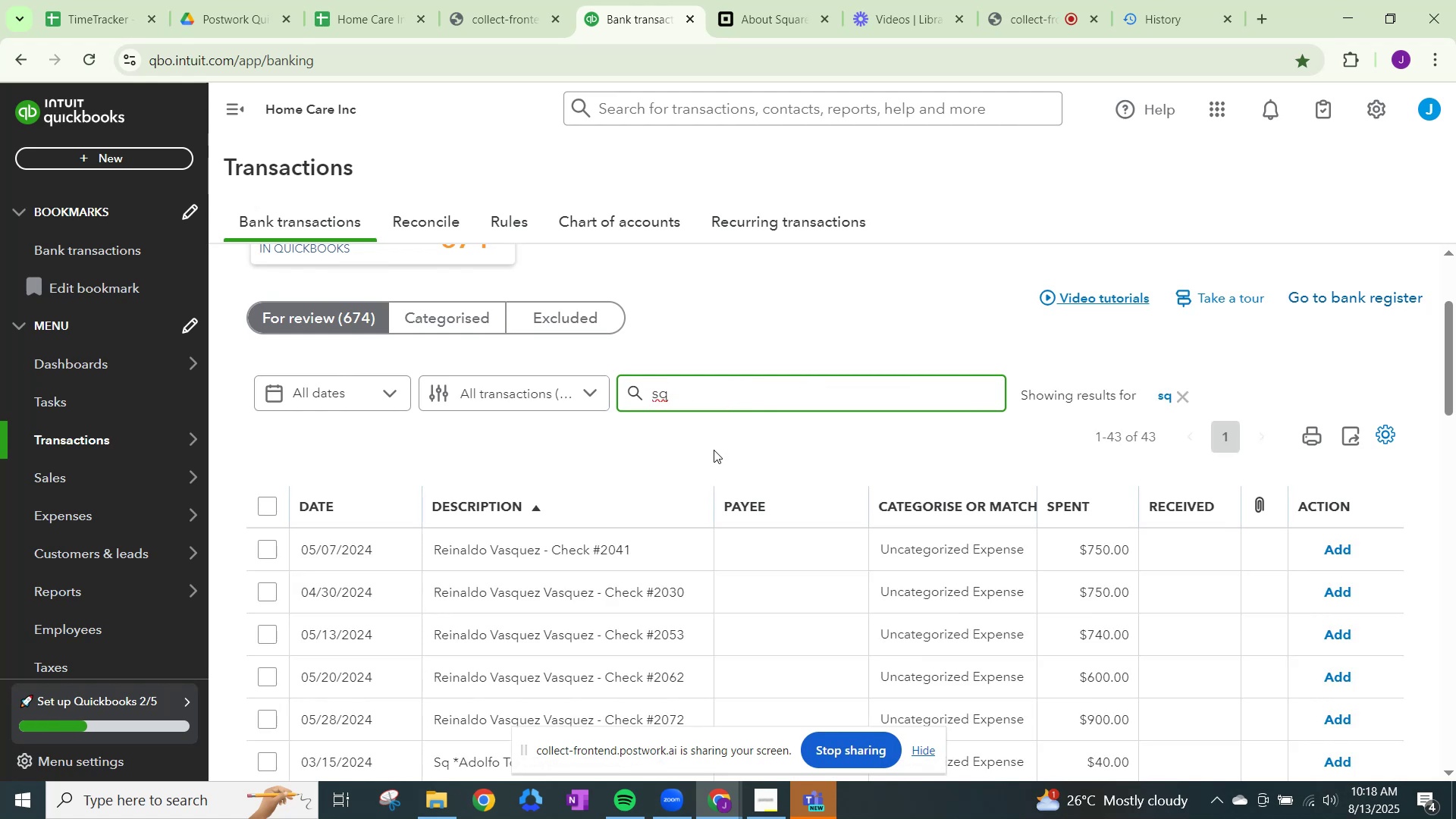 
left_click([682, 388])
 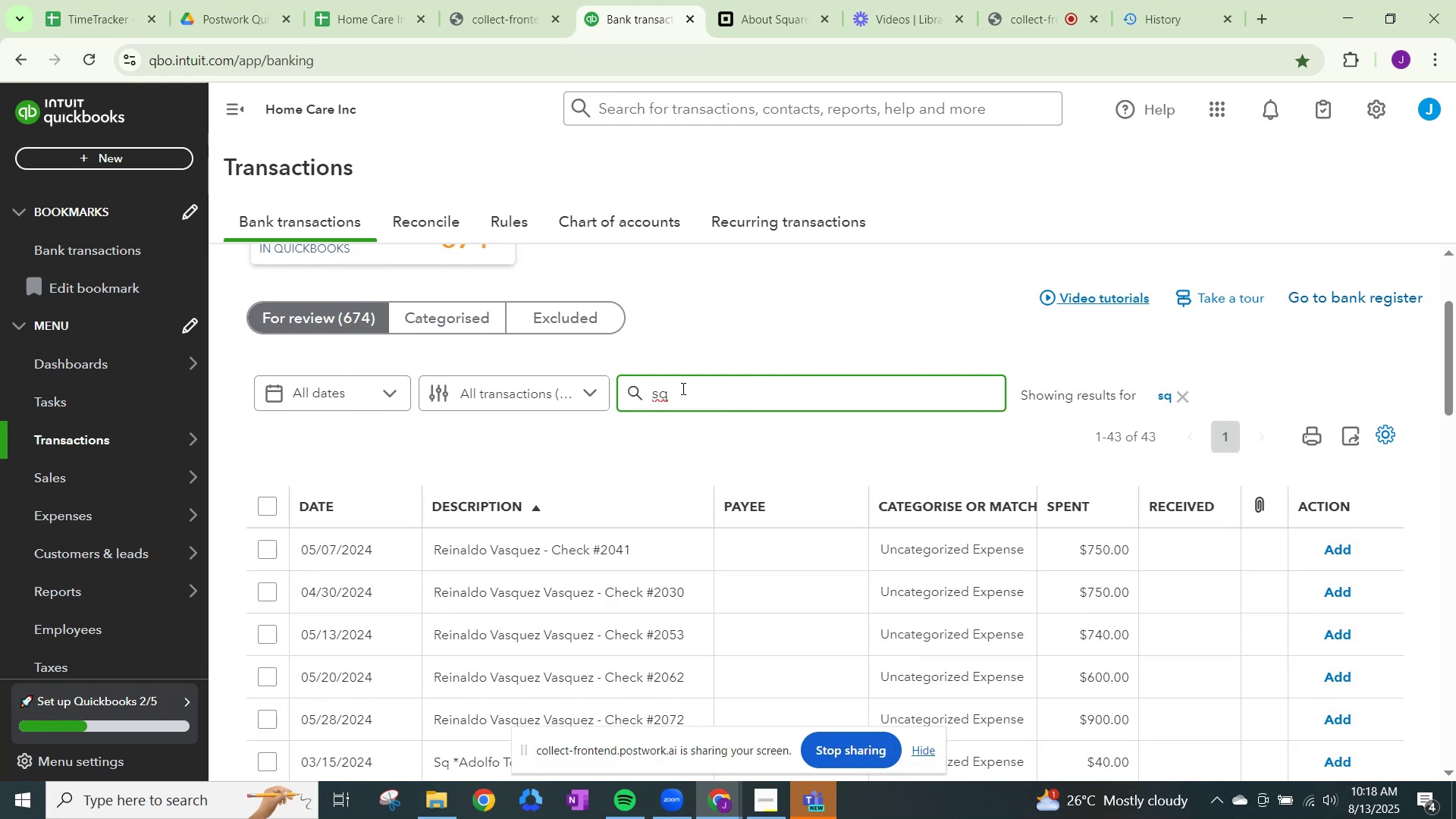 
type(uare)
key(NumpadEnter)
 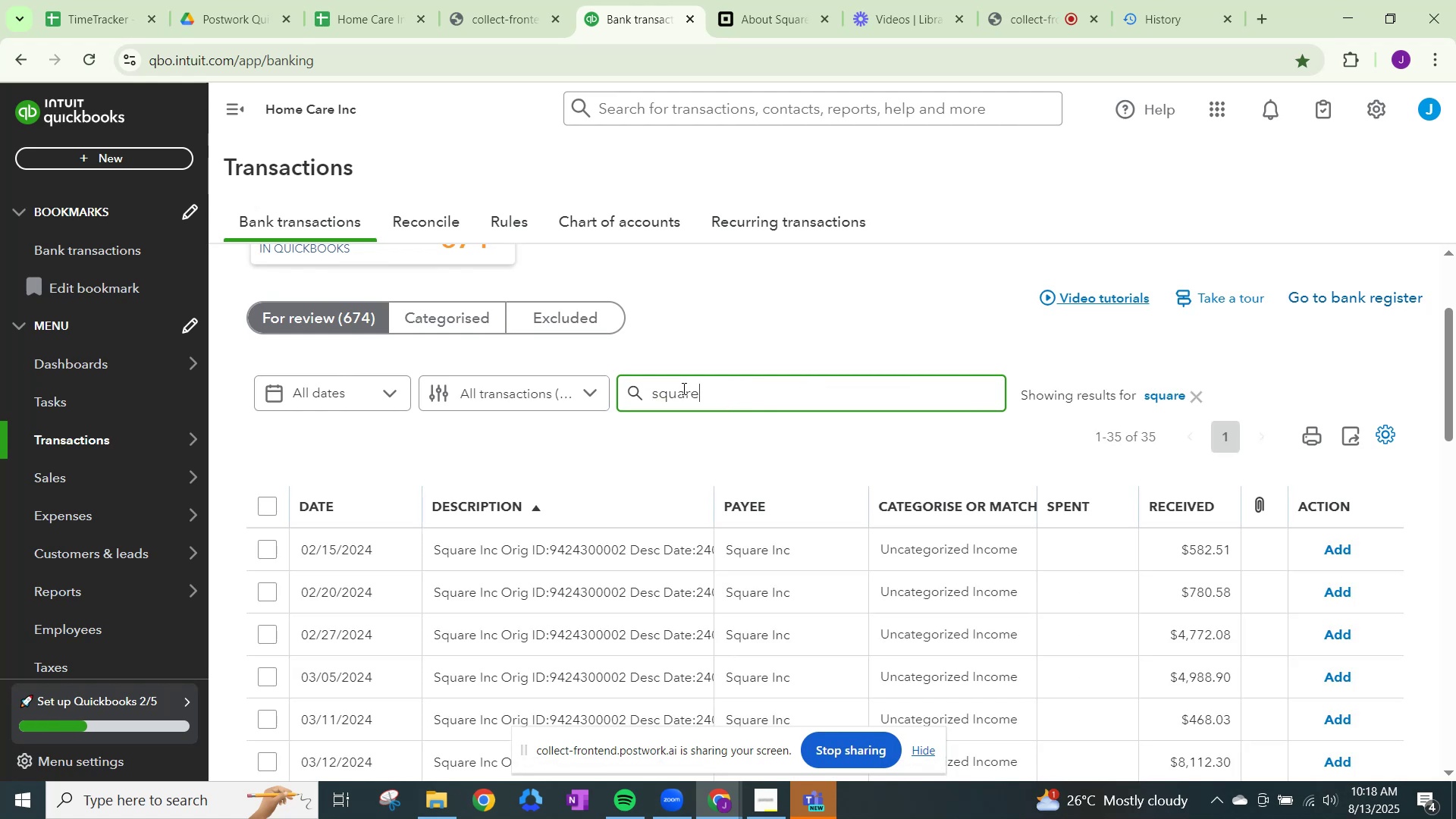 
scroll: coordinate [868, 513], scroll_direction: down, amount: 1.0
 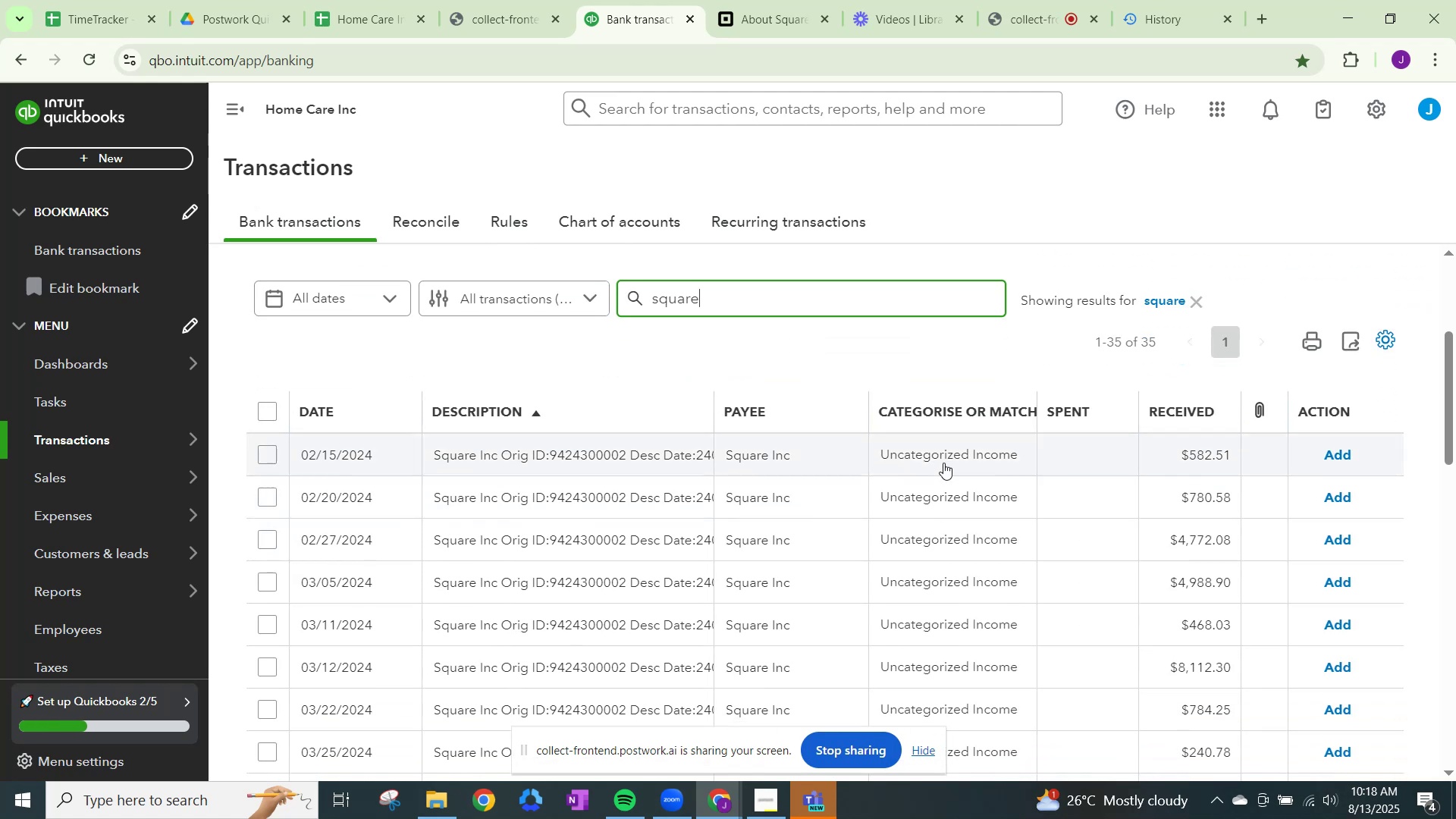 
left_click([943, 453])
 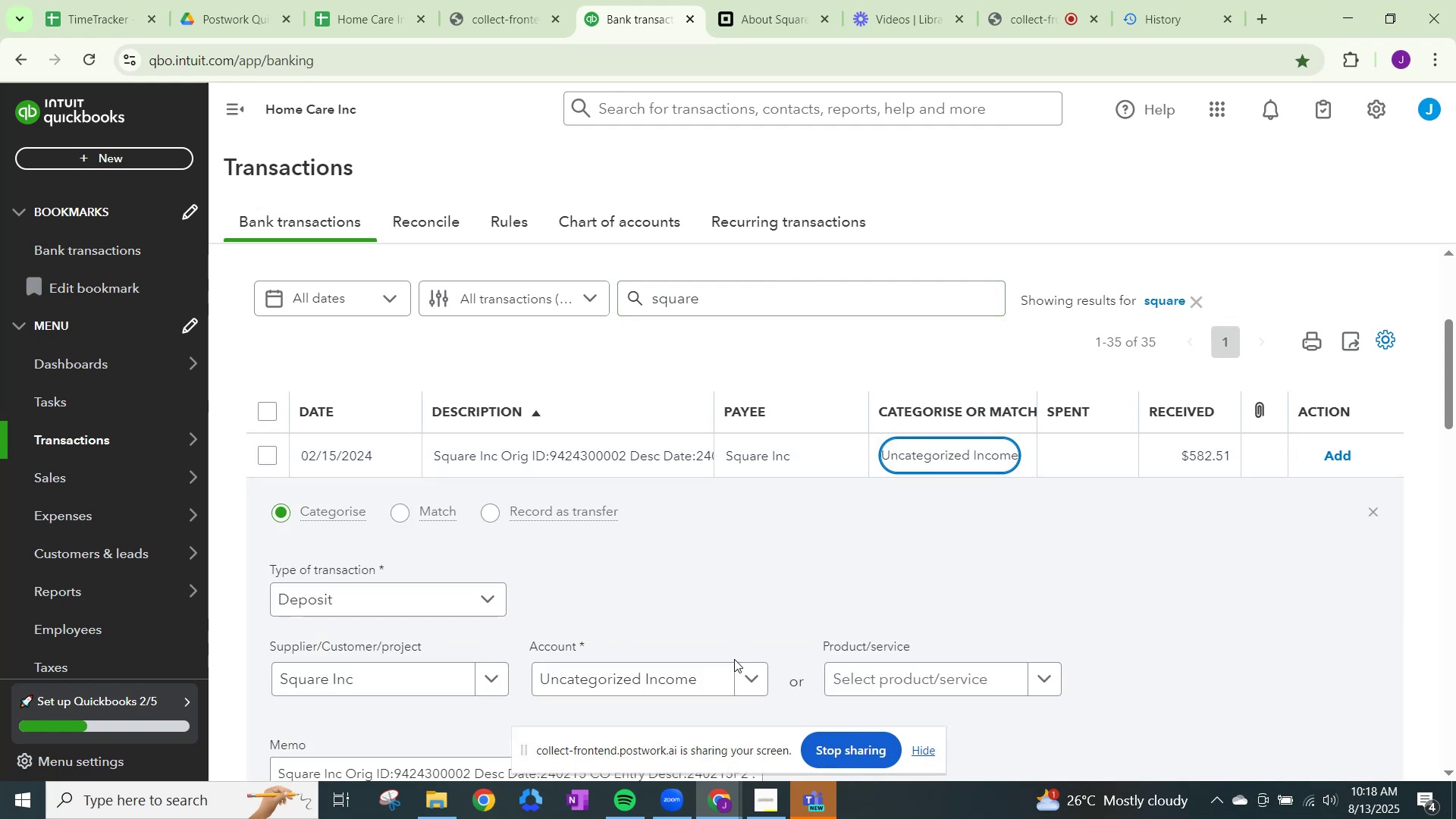 
left_click([747, 680])
 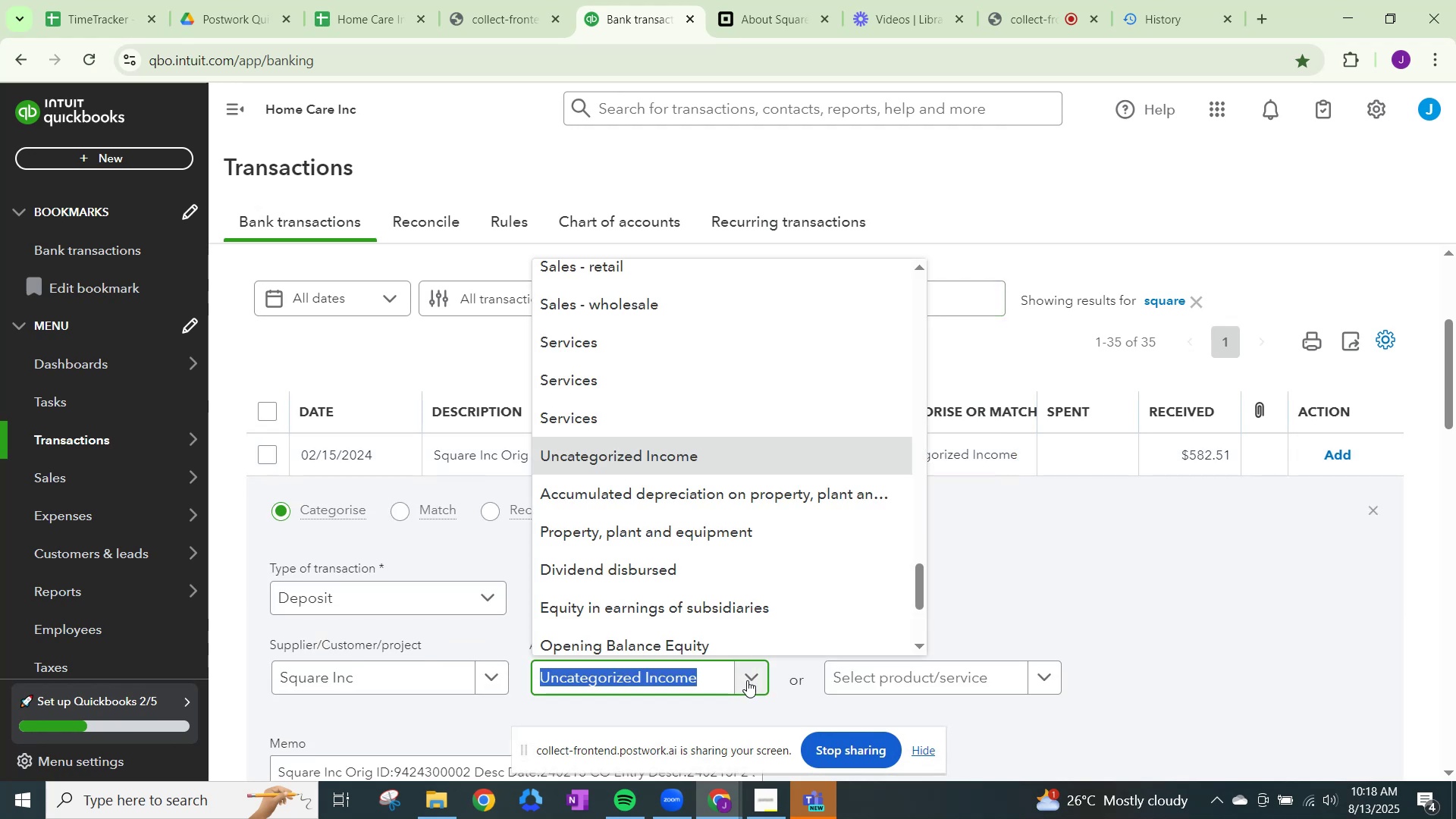 
key(Control+V)
 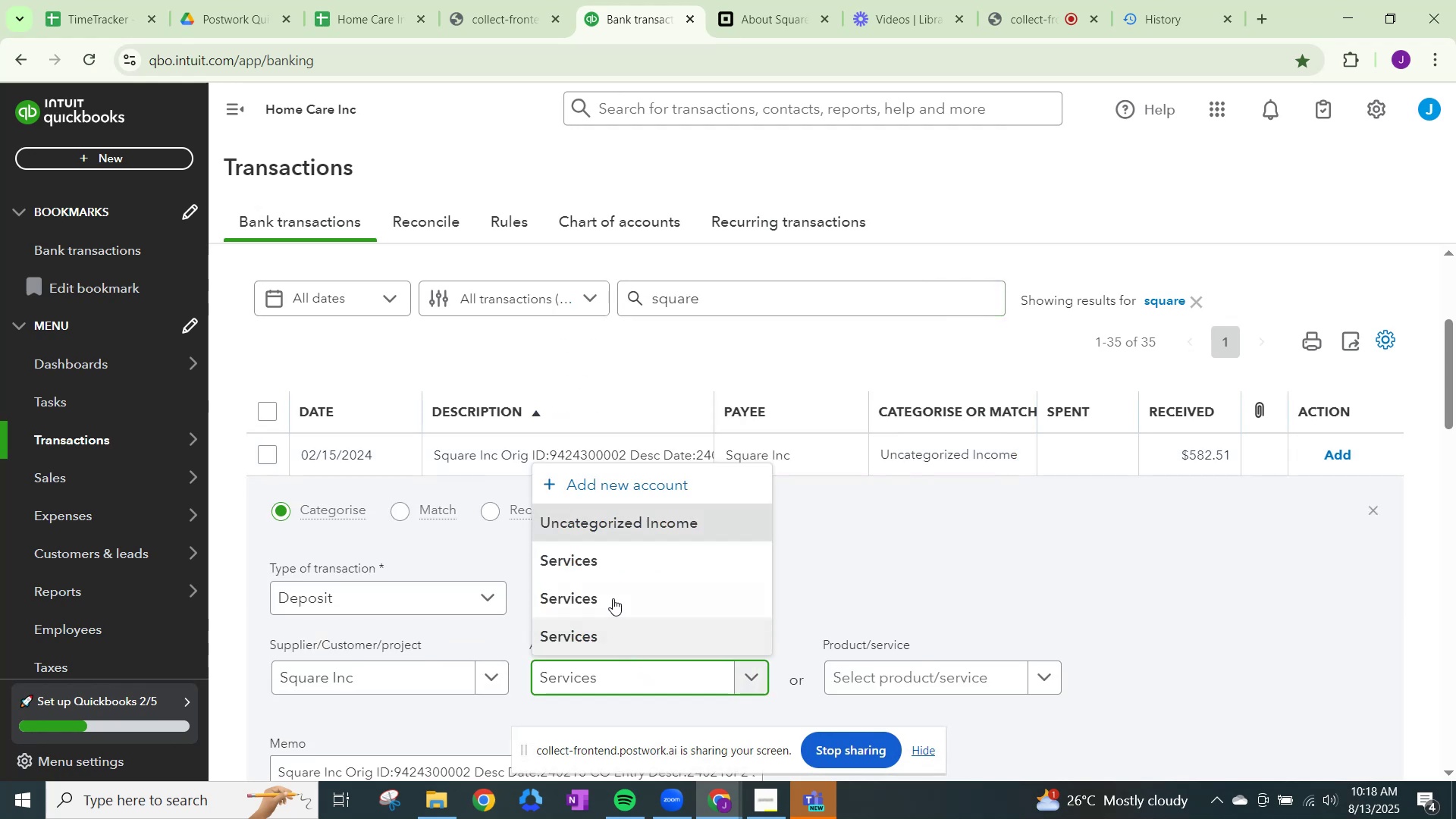 
left_click([619, 564])
 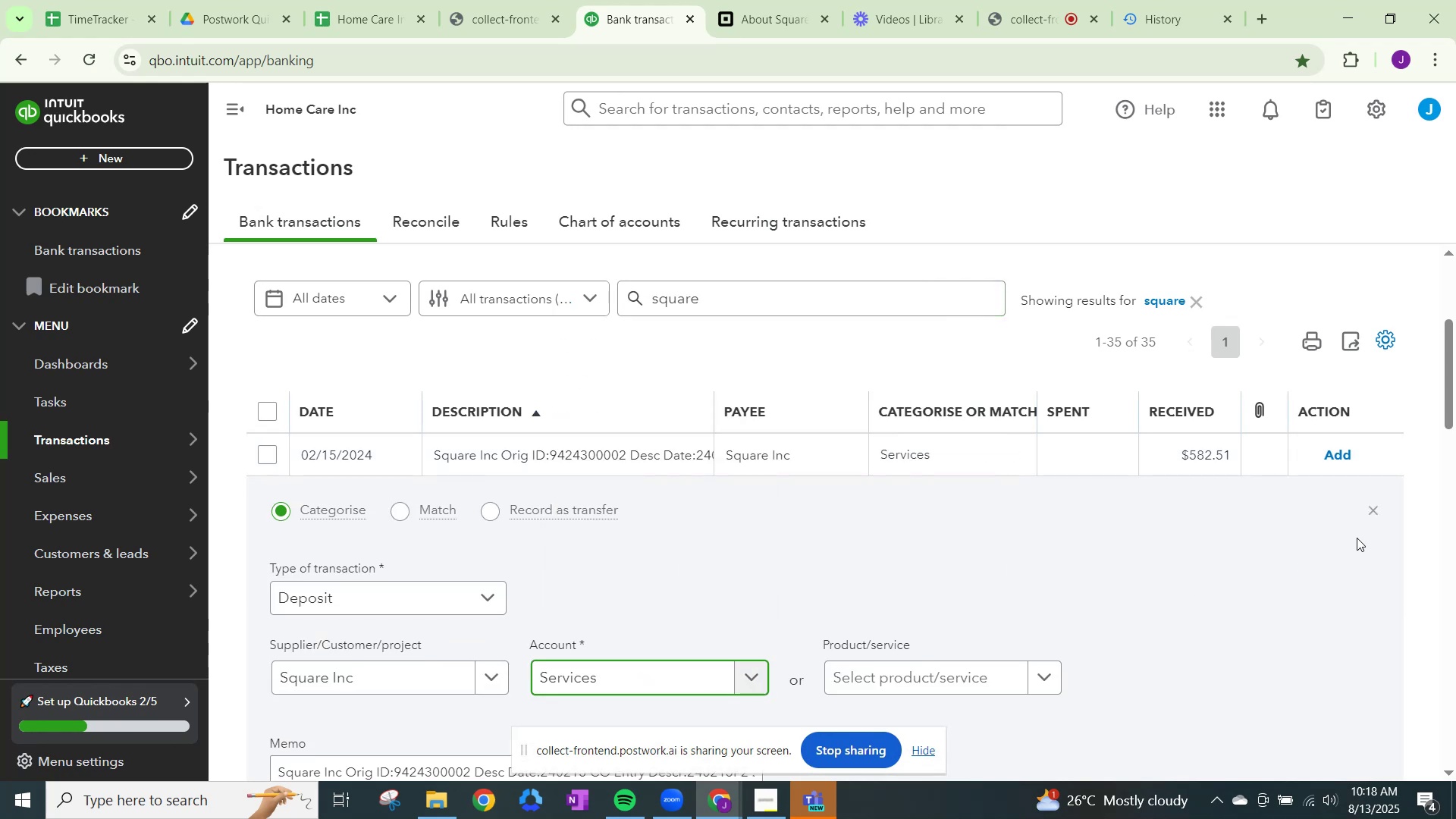 
scroll: coordinate [1253, 618], scroll_direction: down, amount: 1.0
 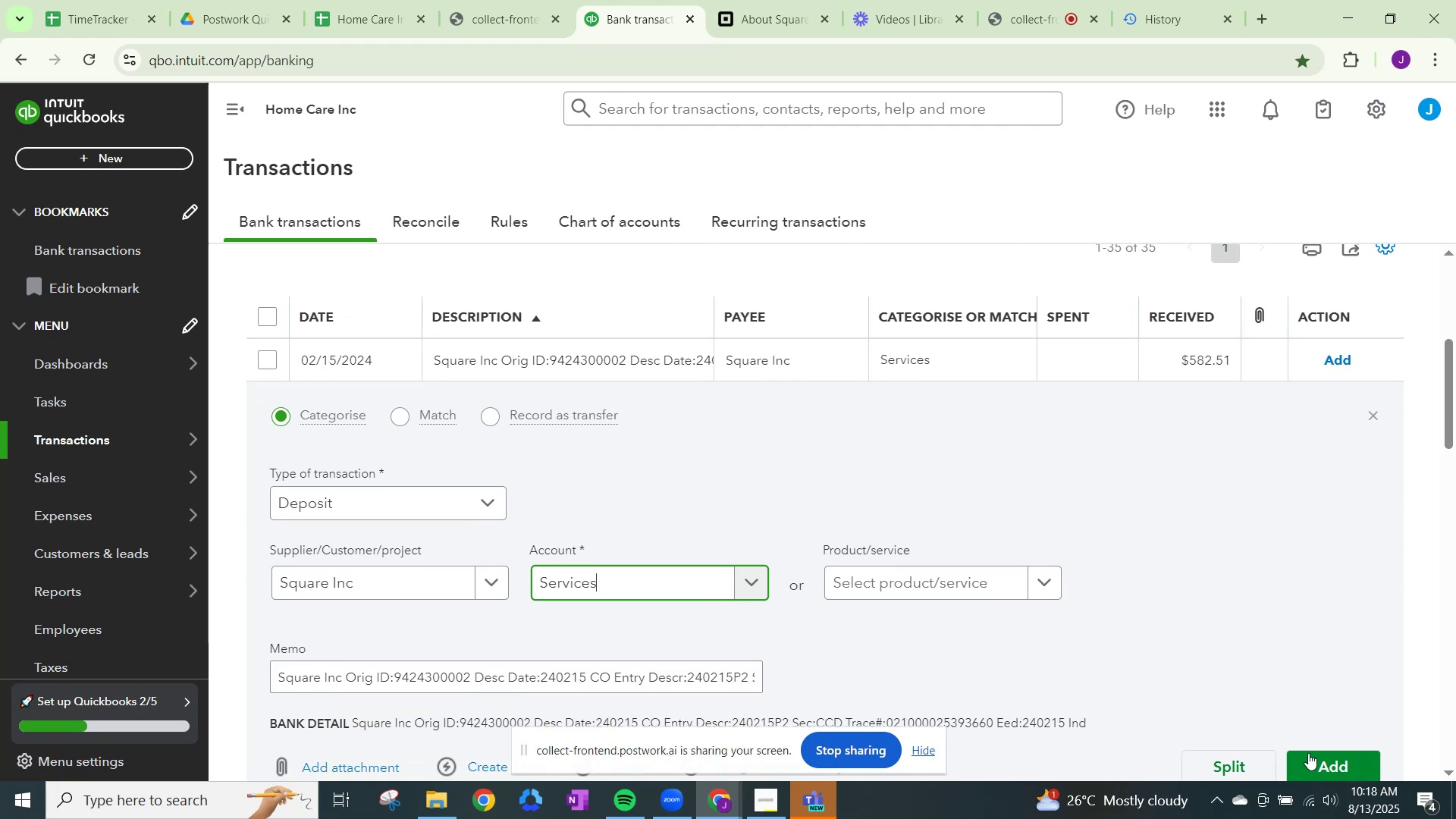 
left_click([1310, 761])
 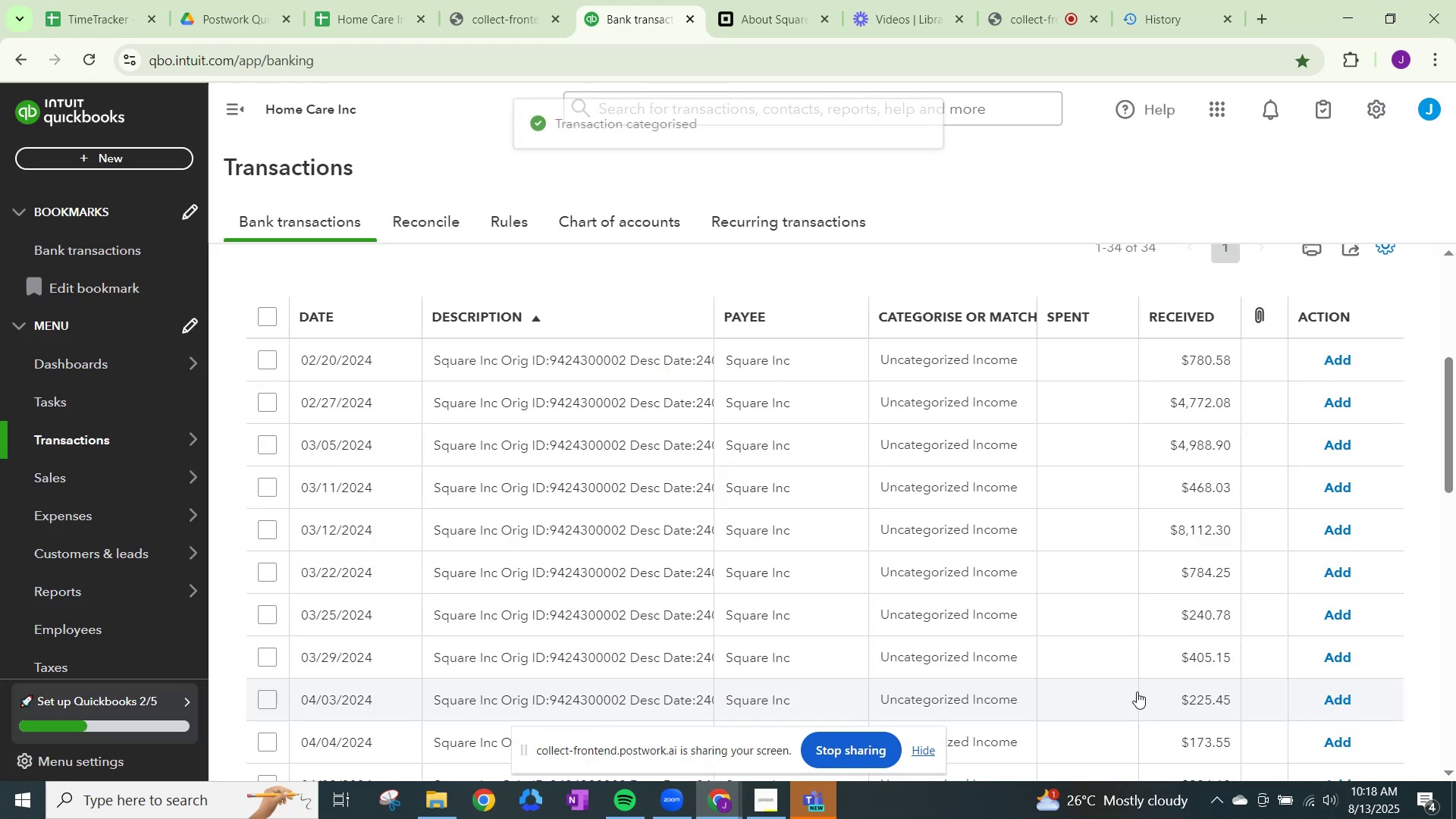 
scroll: coordinate [1003, 582], scroll_direction: down, amount: 18.0
 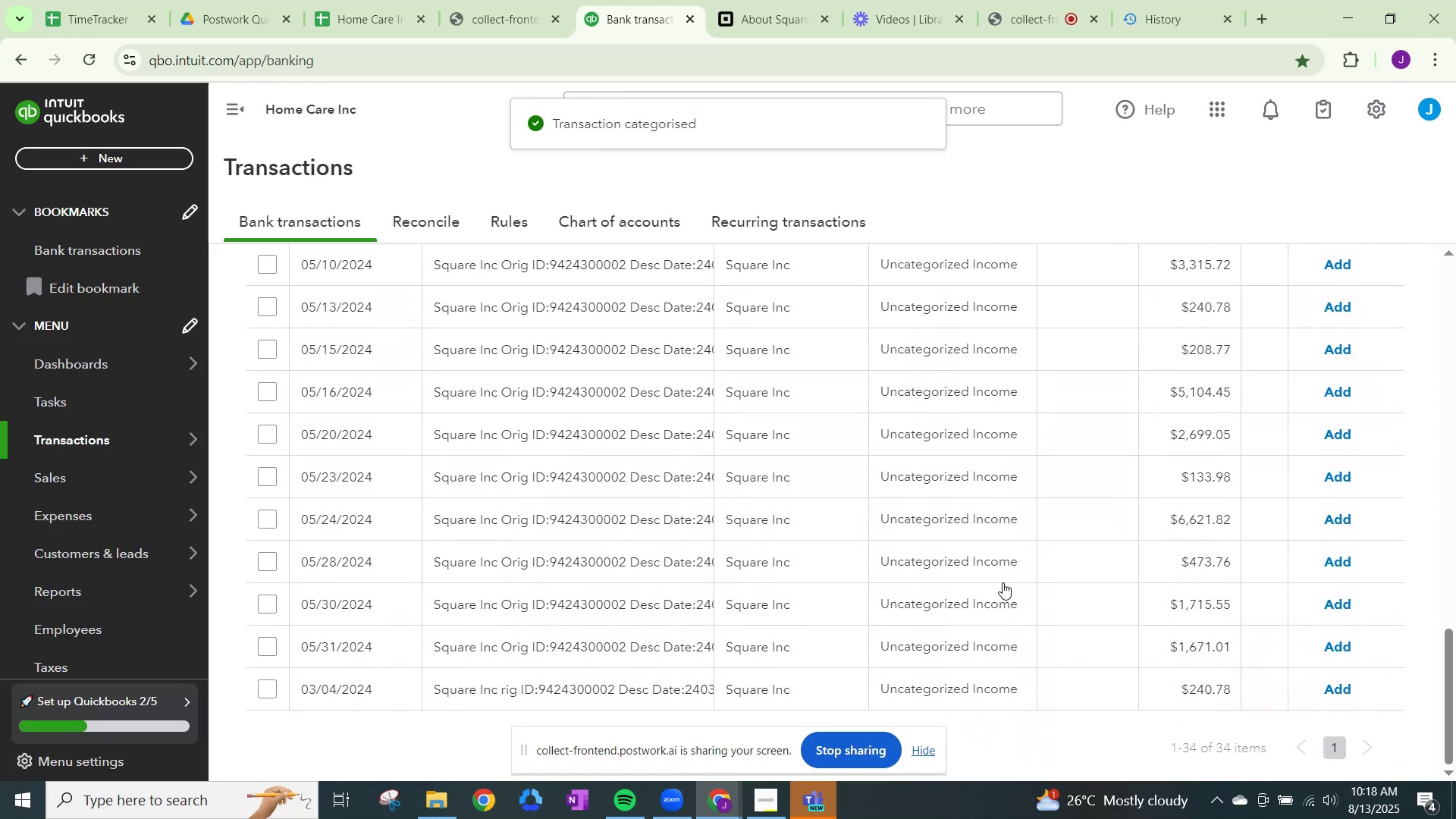 
scroll: coordinate [1021, 420], scroll_direction: up, amount: 12.0
 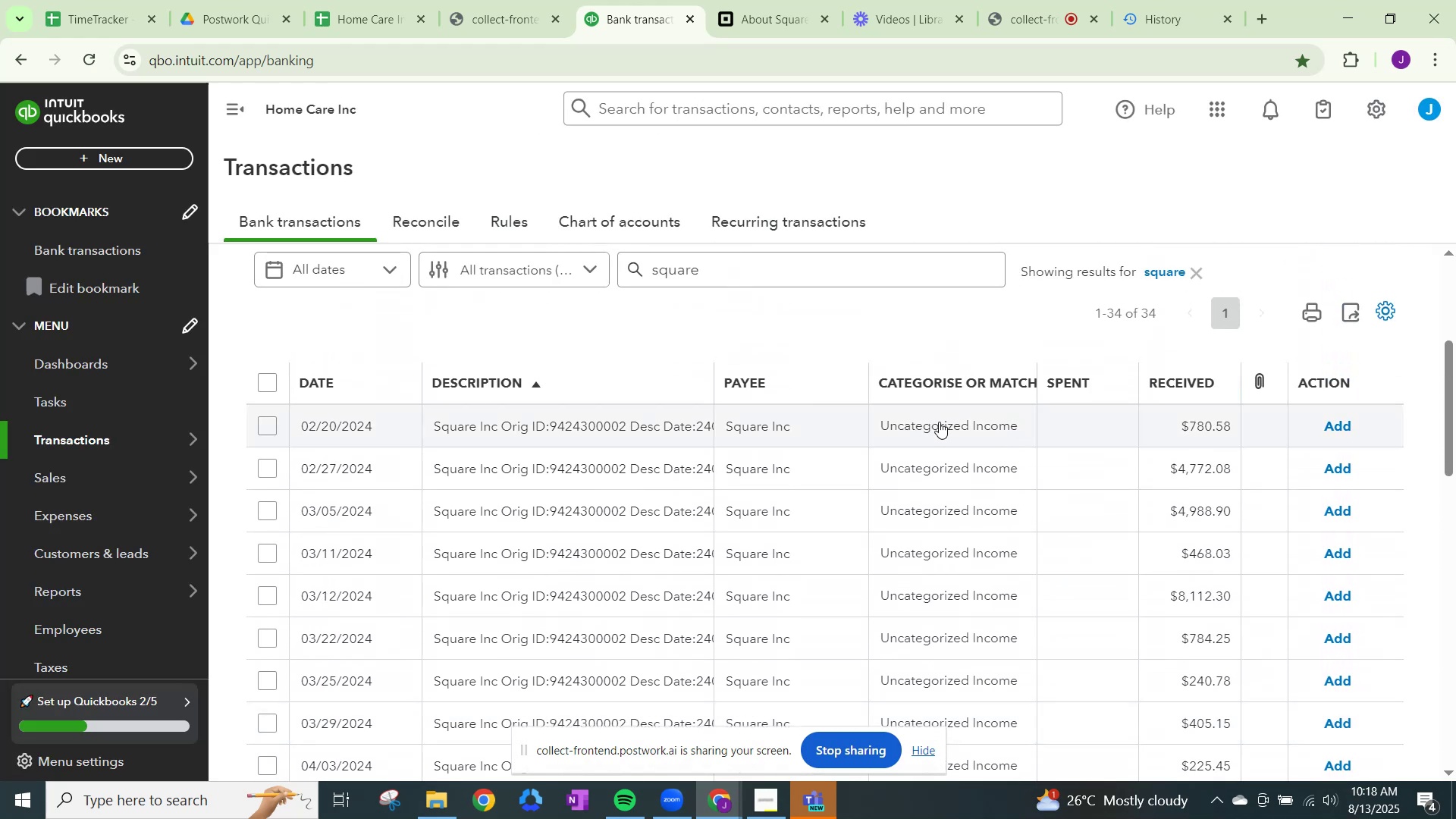 
left_click([939, 422])
 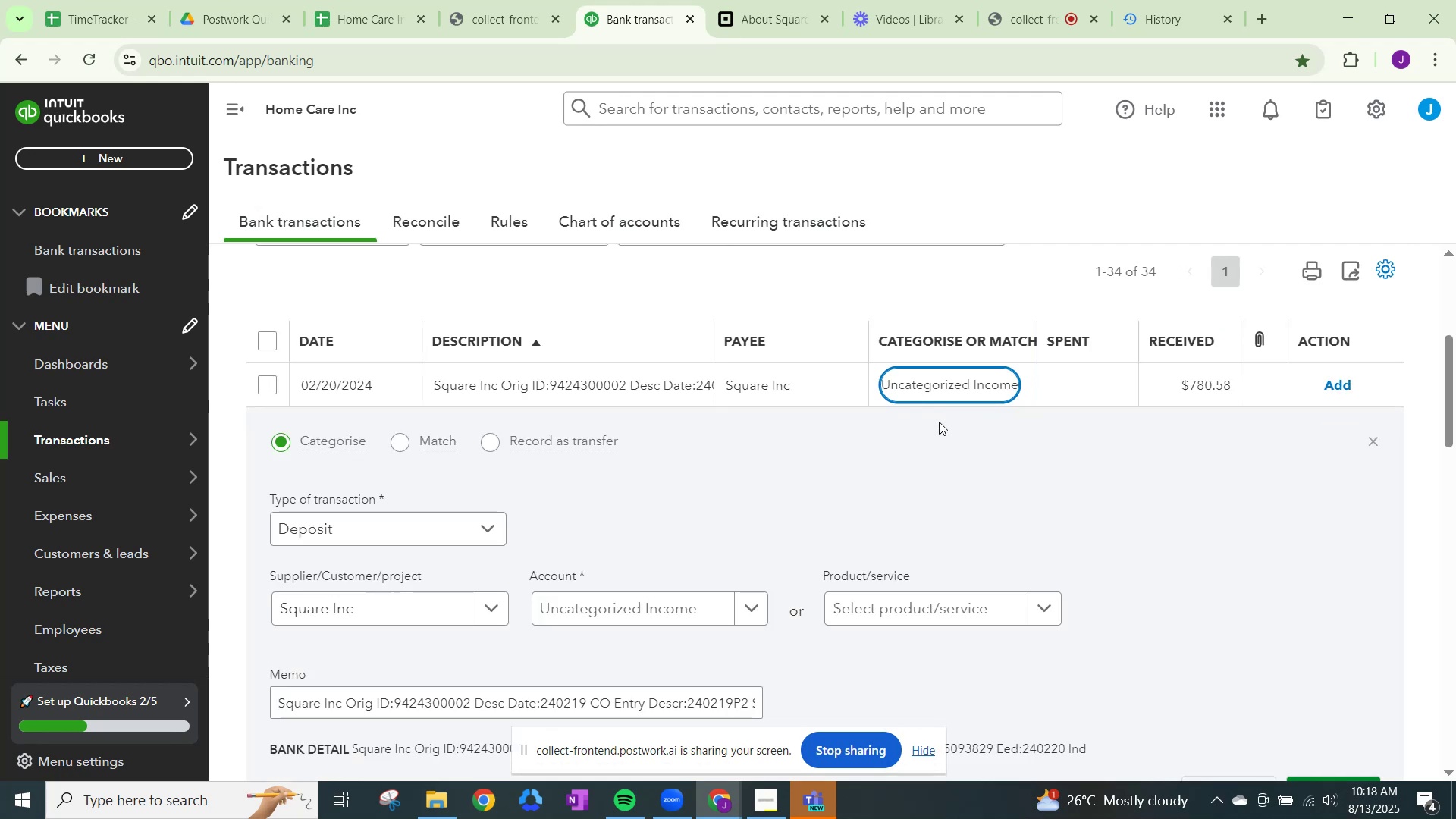 
key(Shift+ArrowDown)
 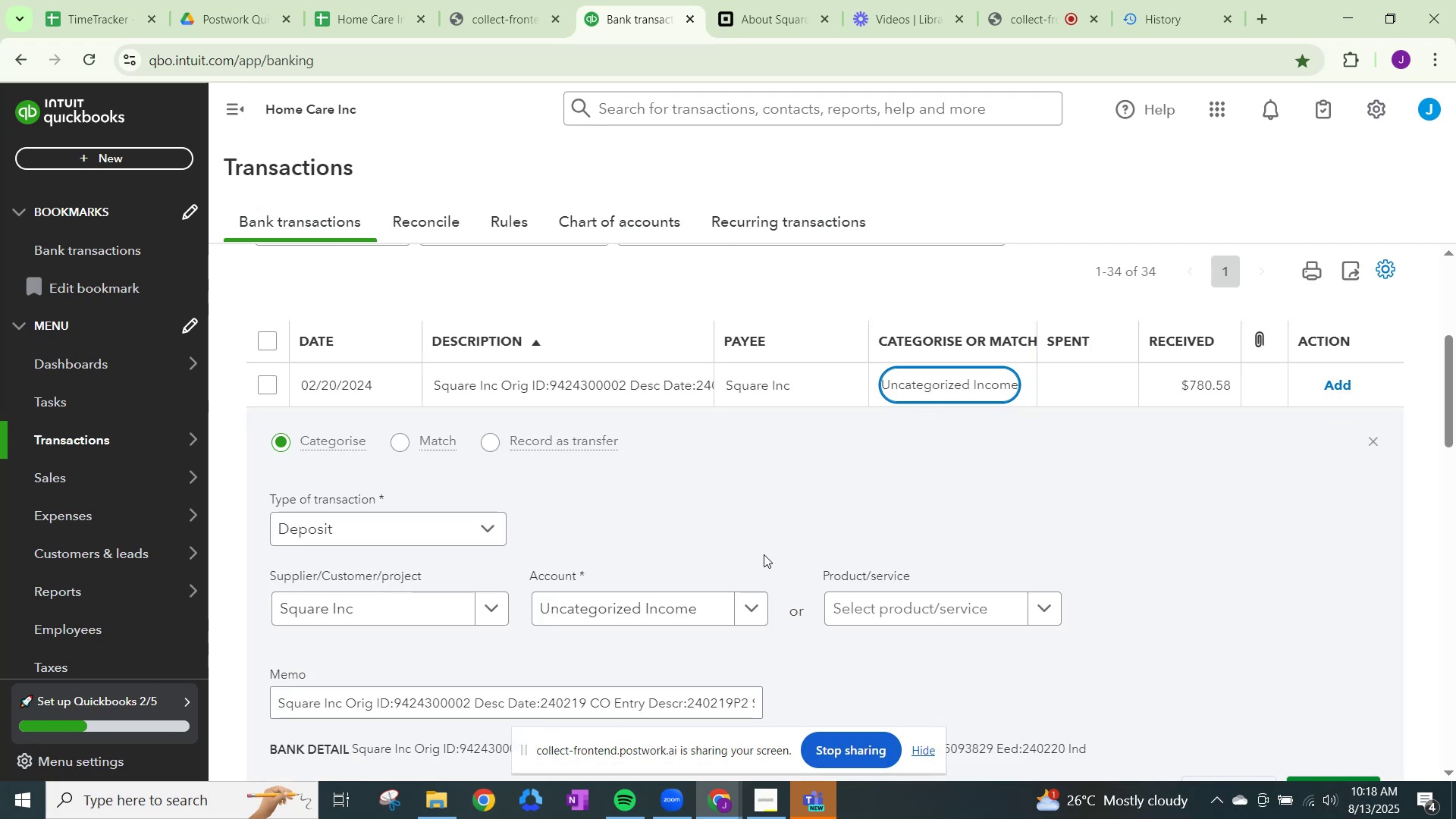 
left_click([751, 599])
 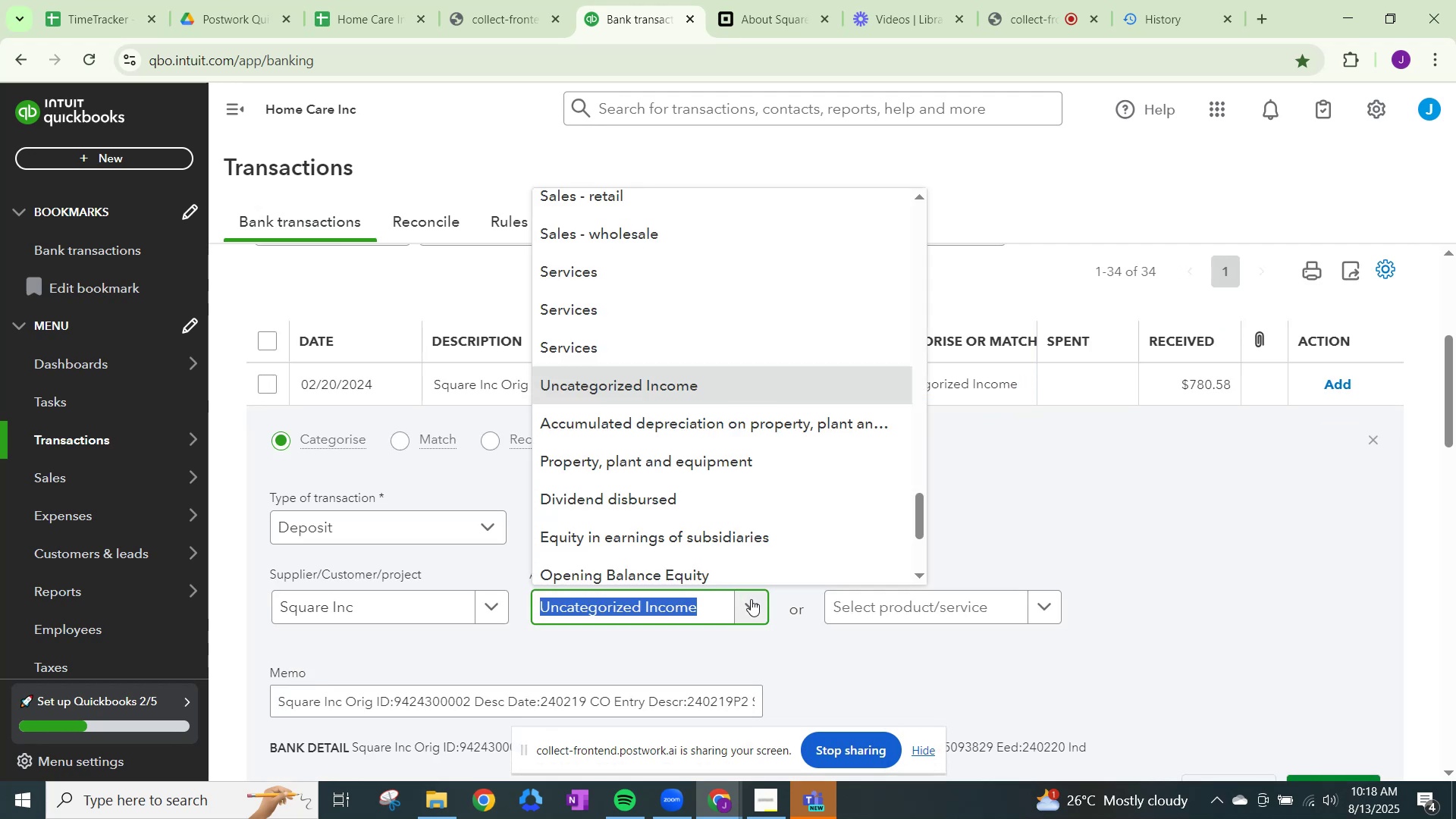 
key(Control+V)
 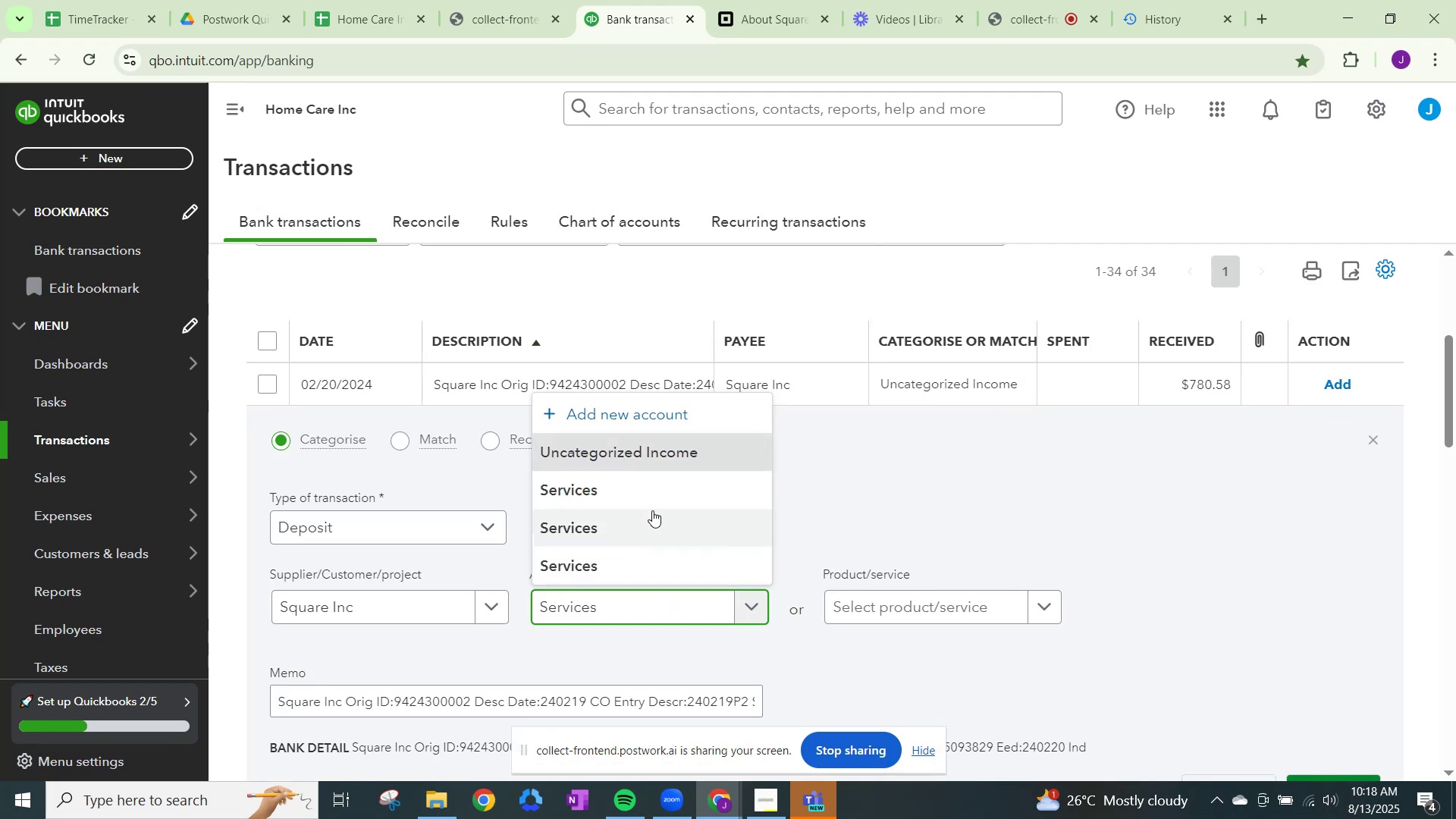 
left_click([657, 495])
 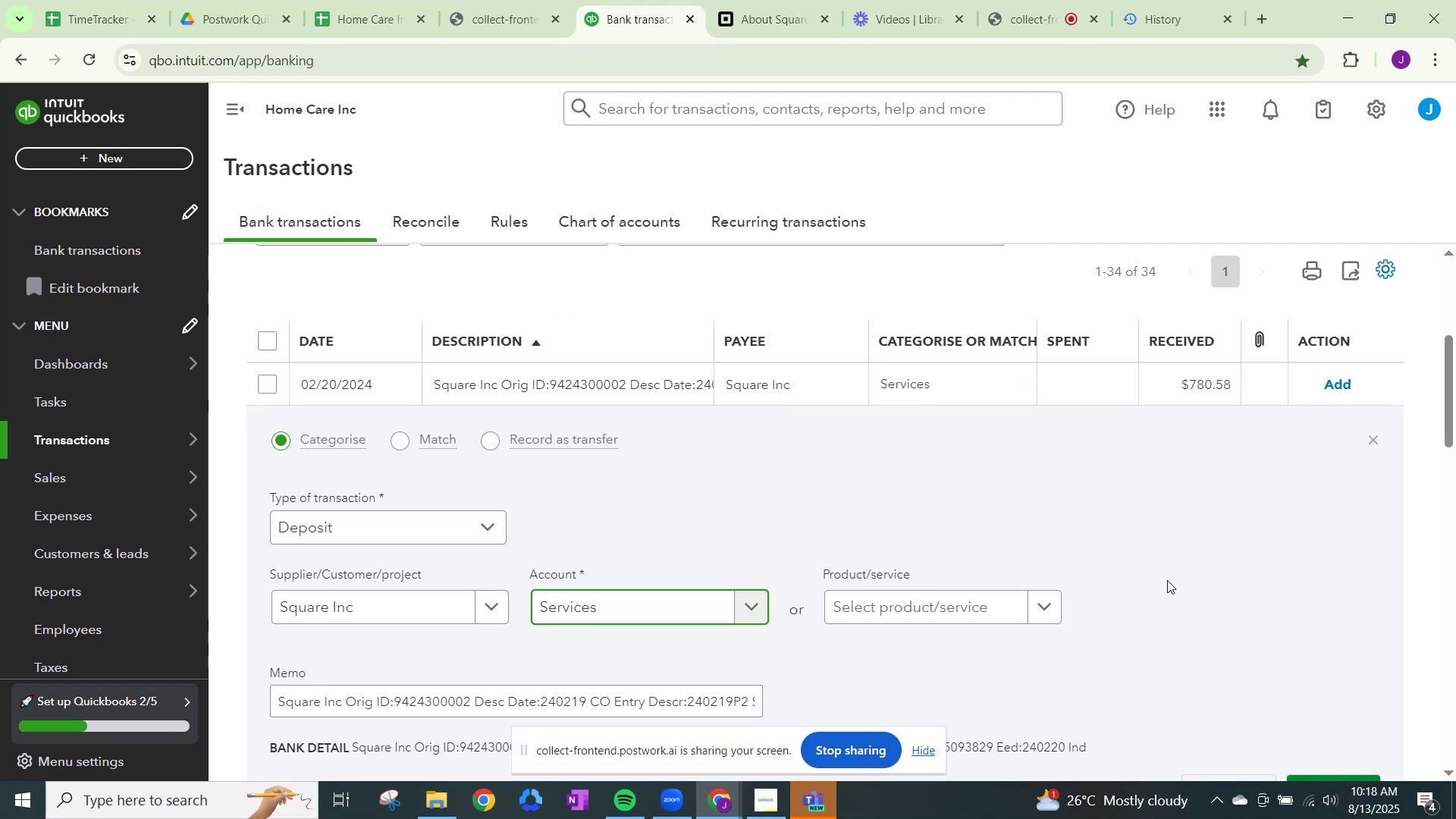 
scroll: coordinate [1126, 679], scroll_direction: down, amount: 1.0
 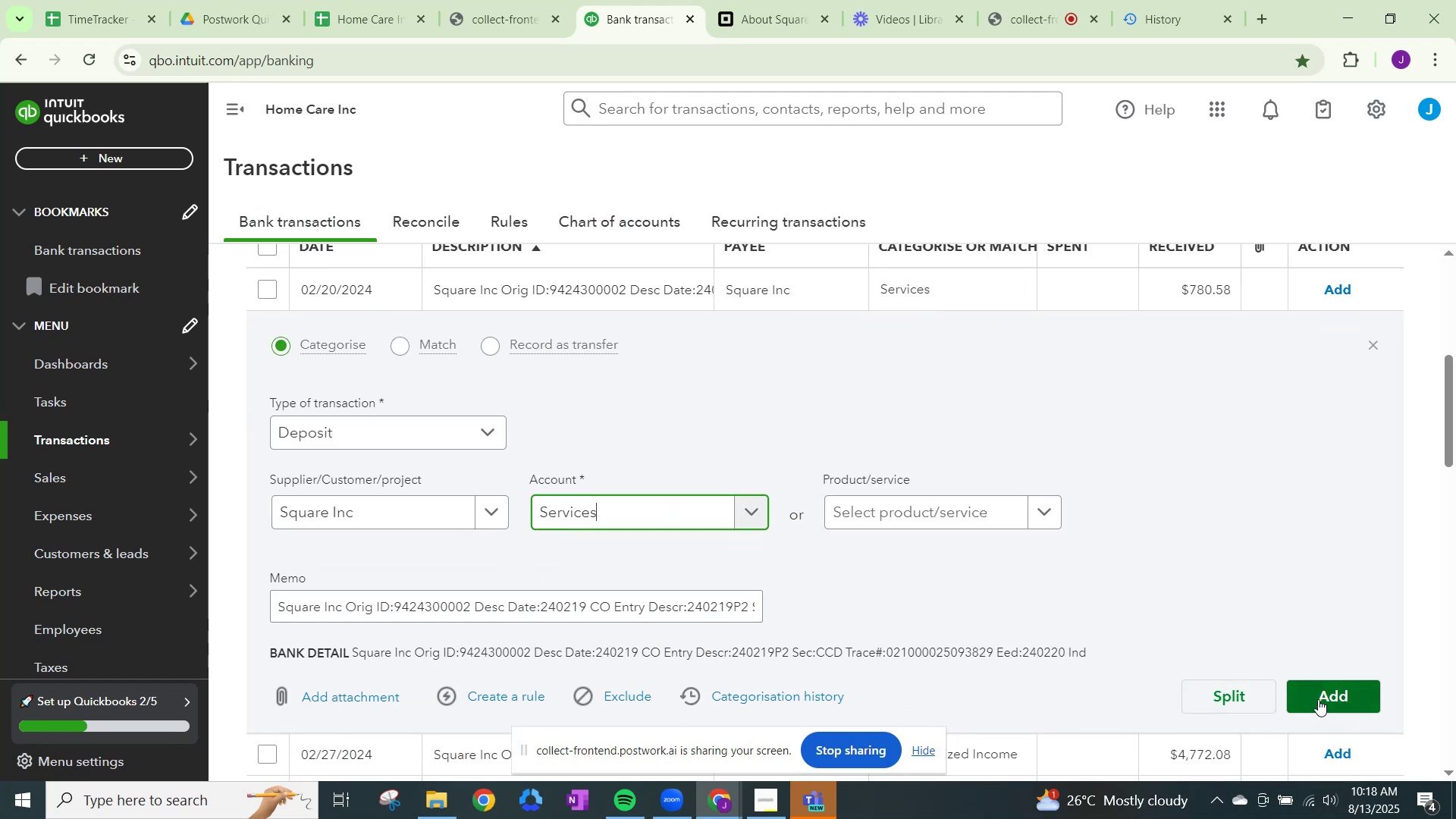 
left_click([1323, 697])
 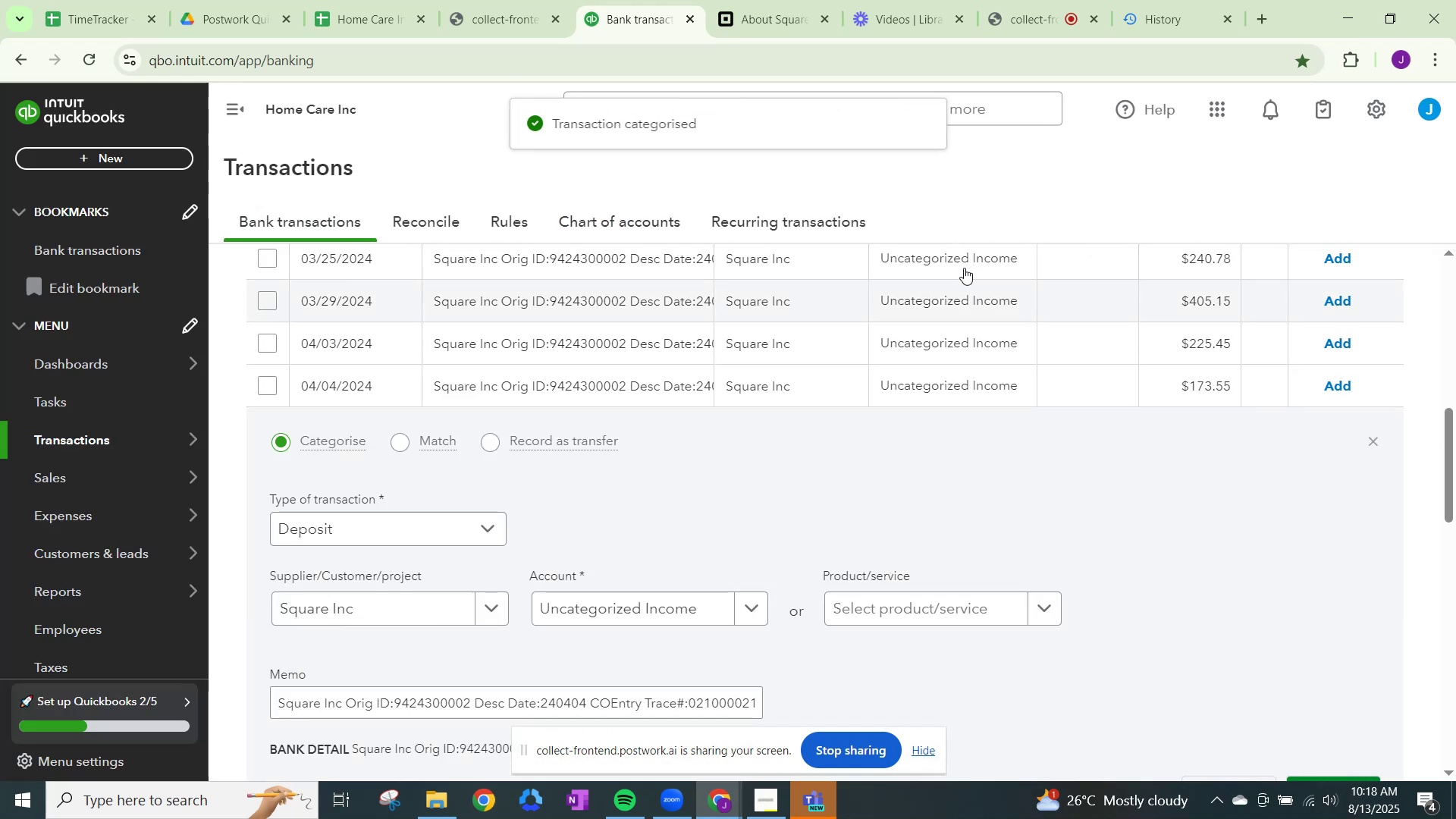 
scroll: coordinate [991, 432], scroll_direction: up, amount: 2.0
 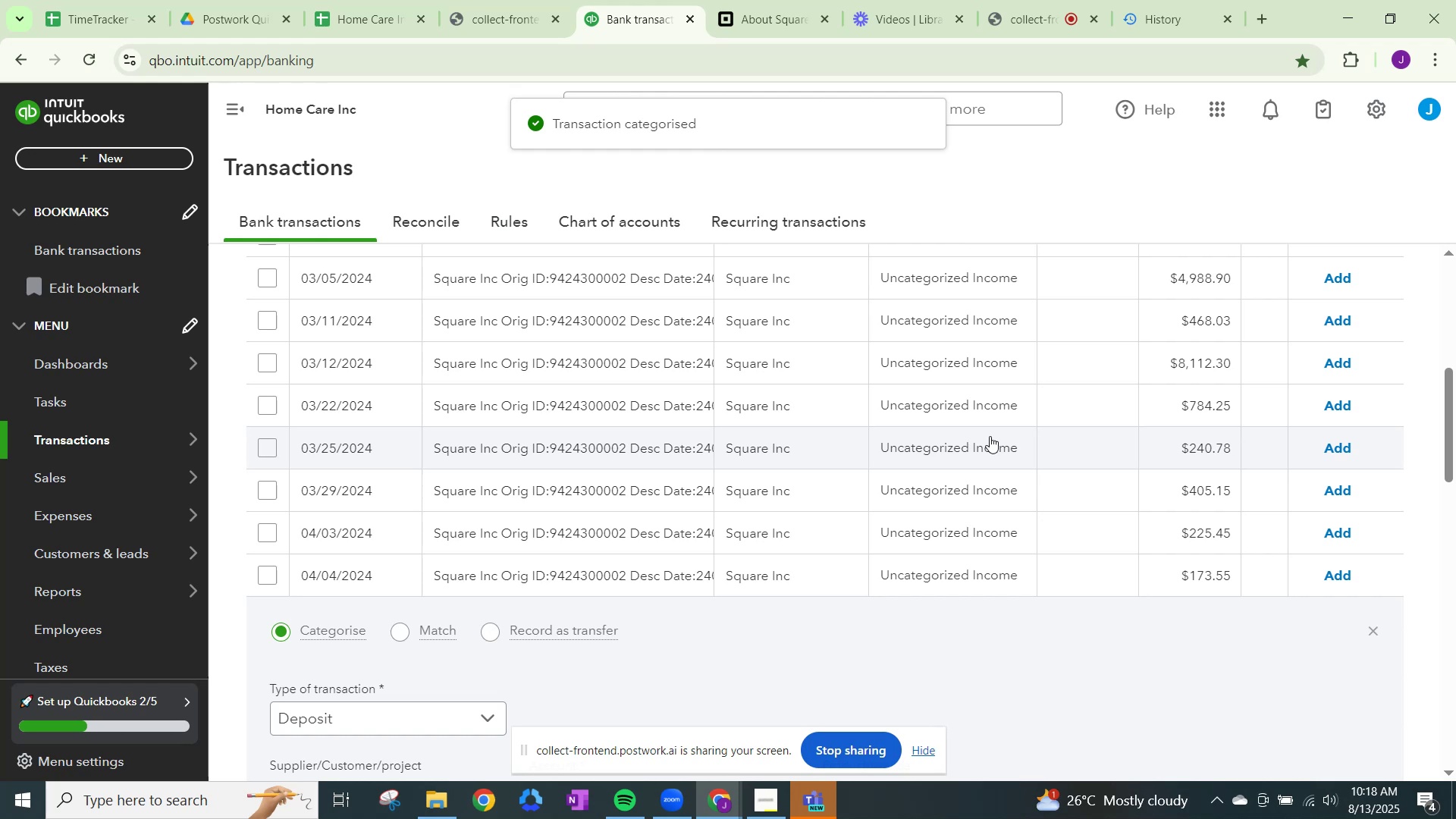 
scroll: coordinate [990, 436], scroll_direction: down, amount: 2.0
 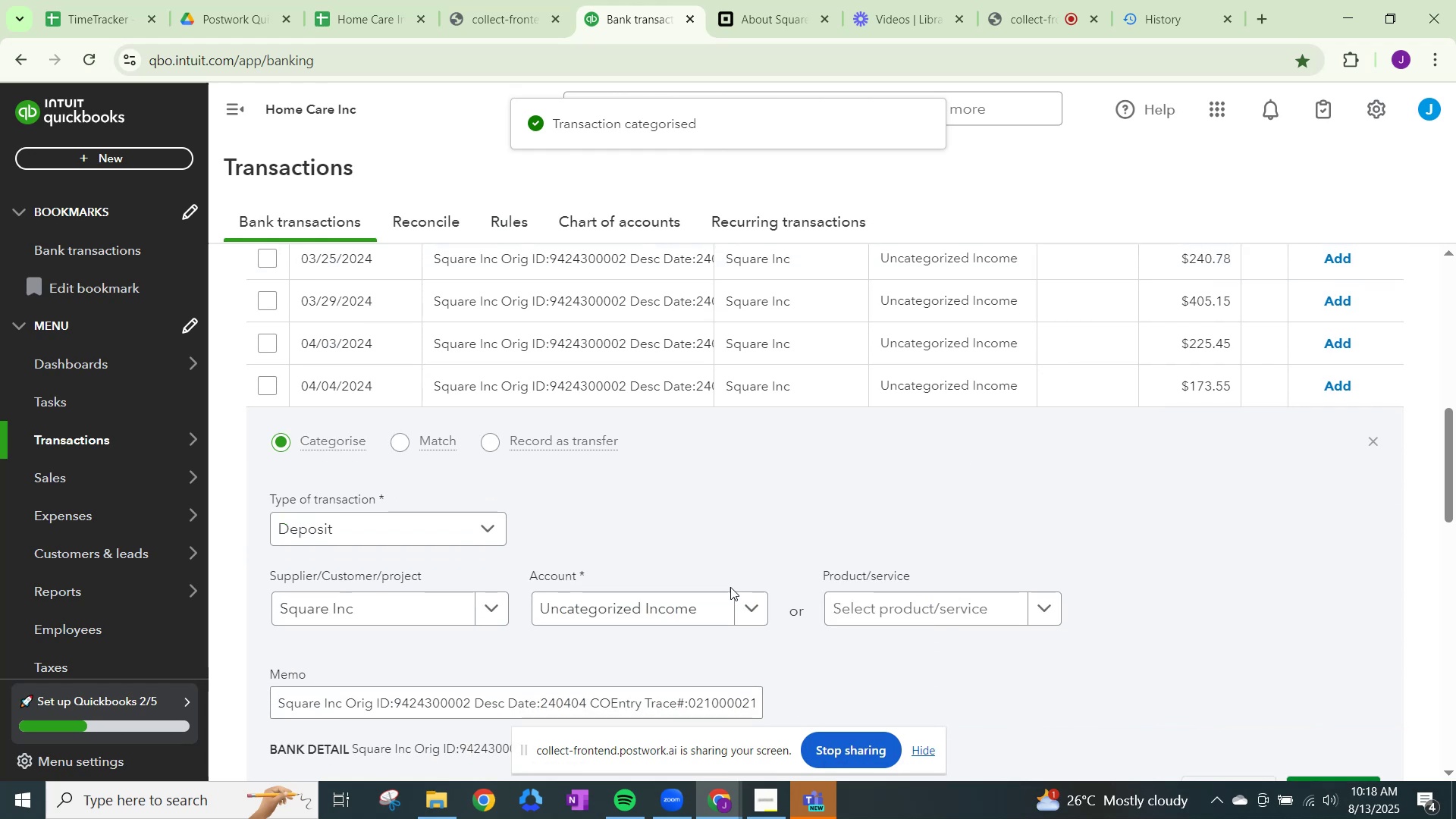 
left_click([734, 607])
 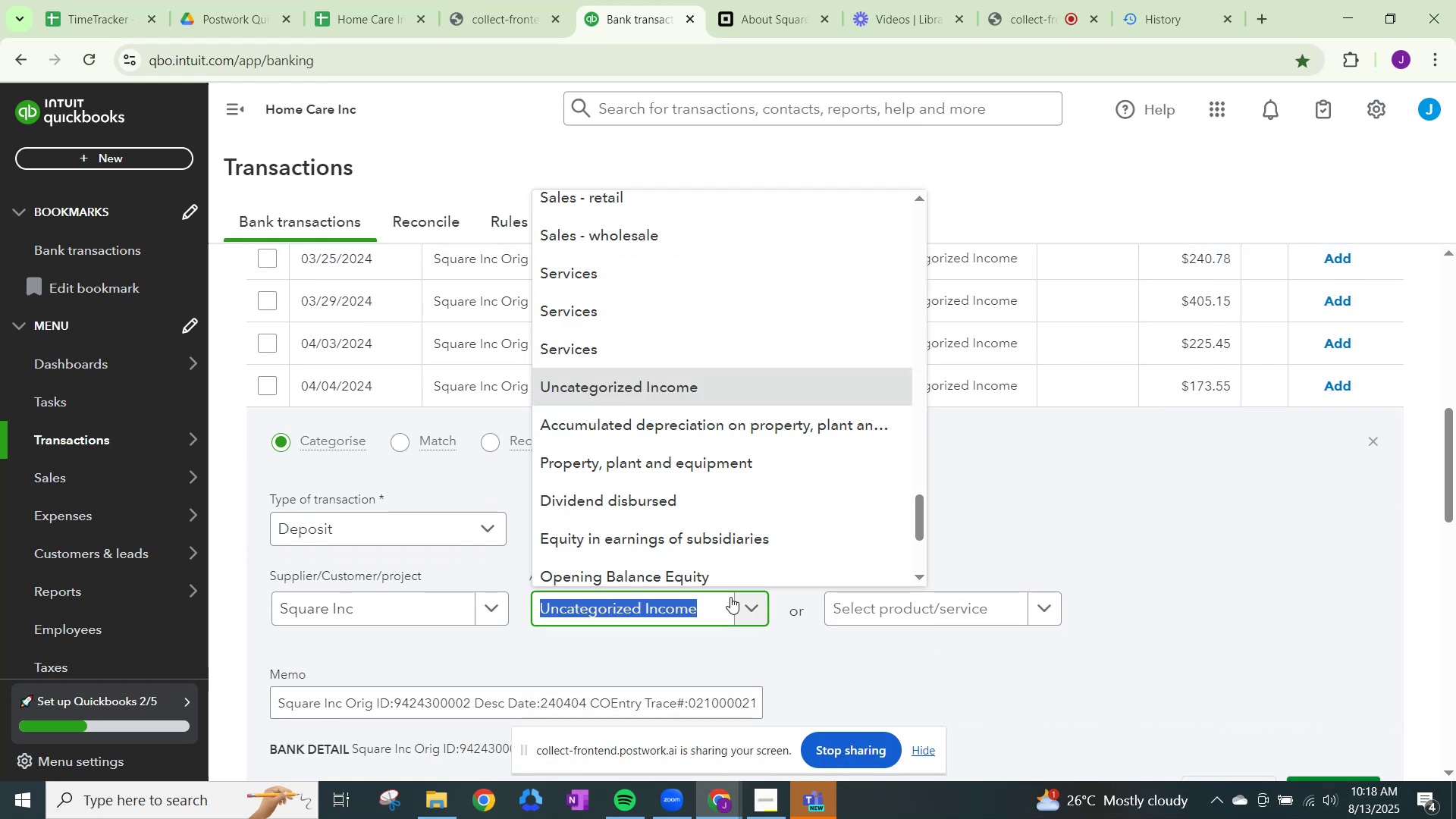 
key(Control+ControlLeft)
 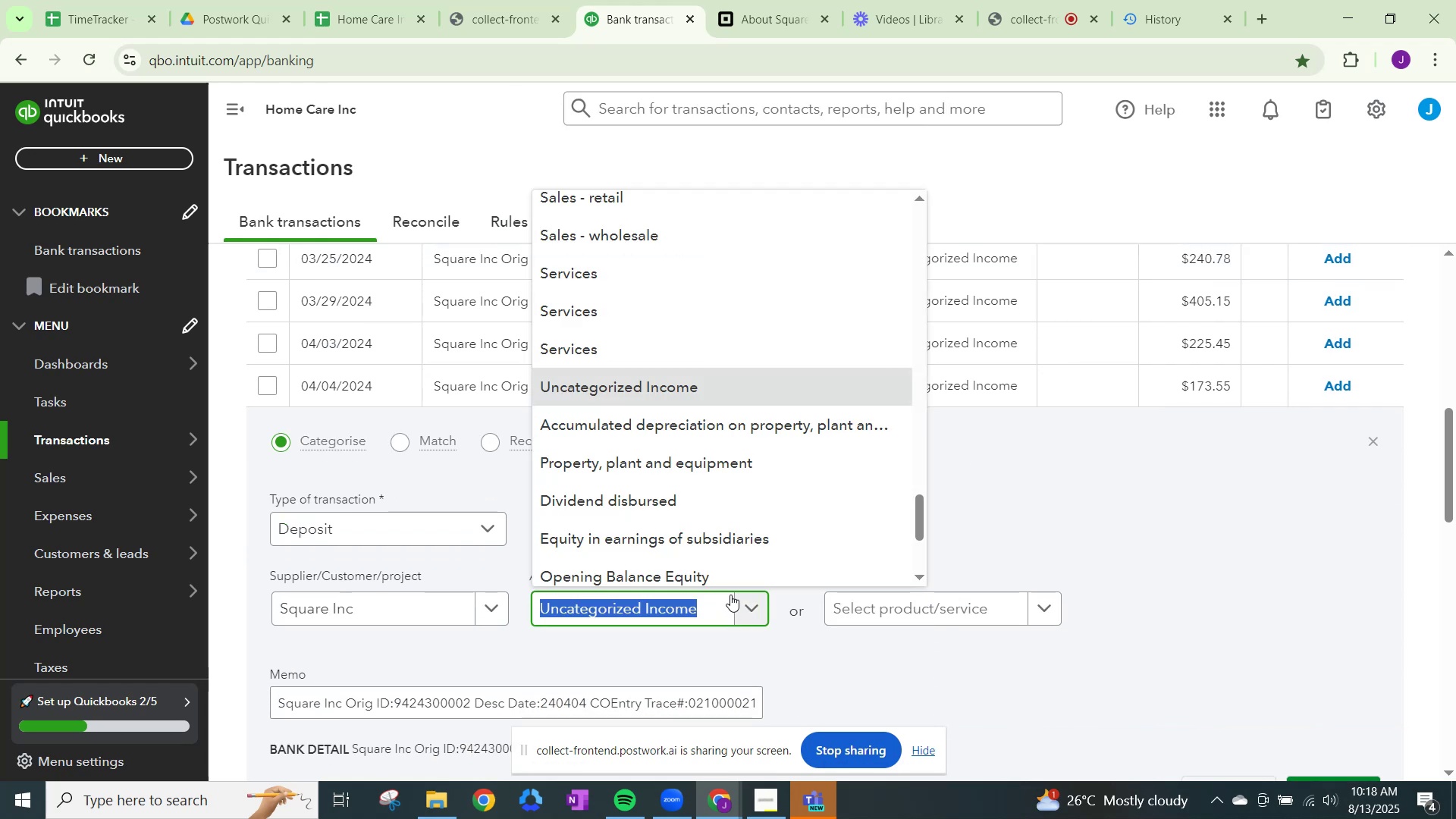 
key(Control+V)
 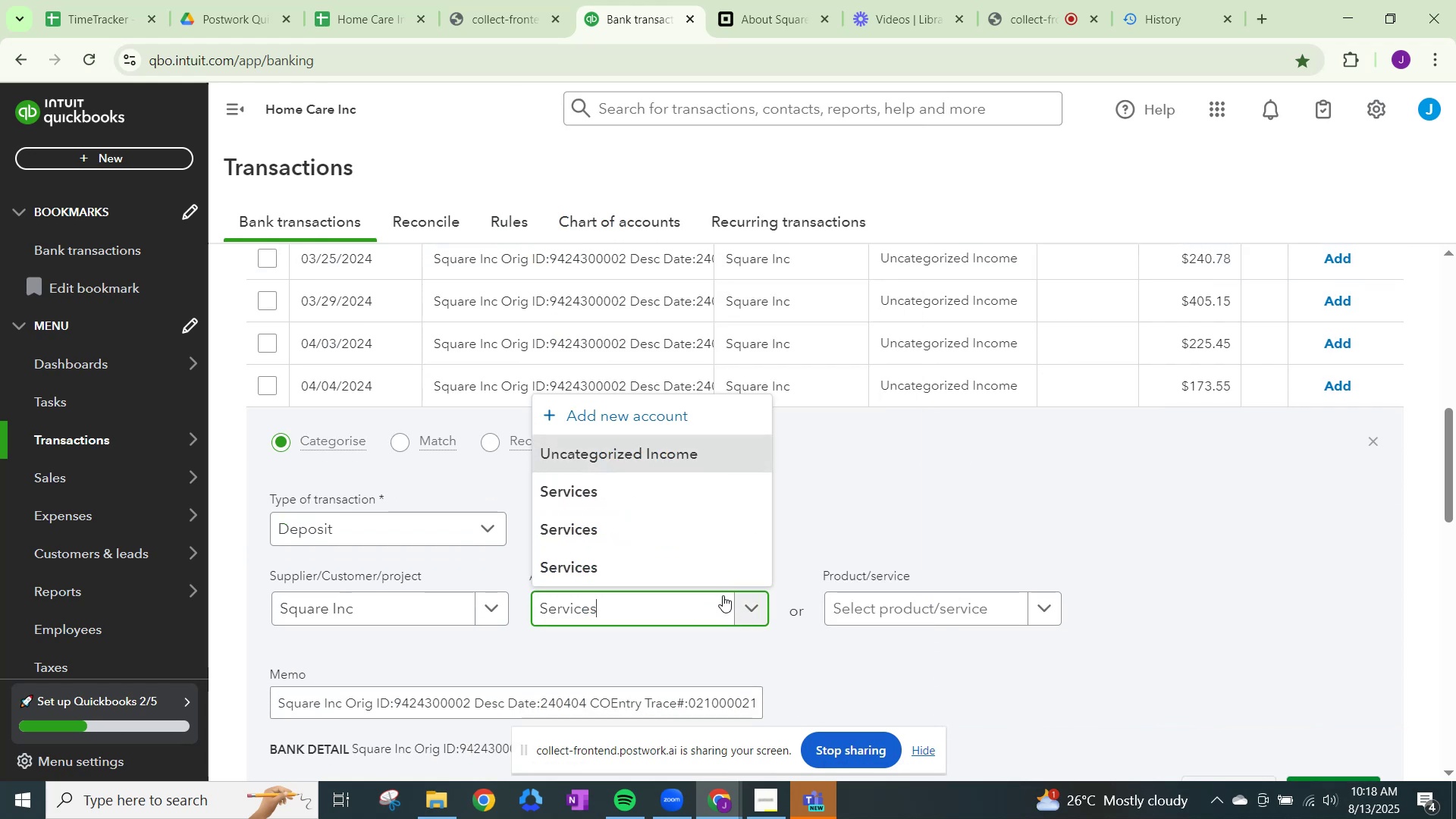 
key(NumpadEnter)
 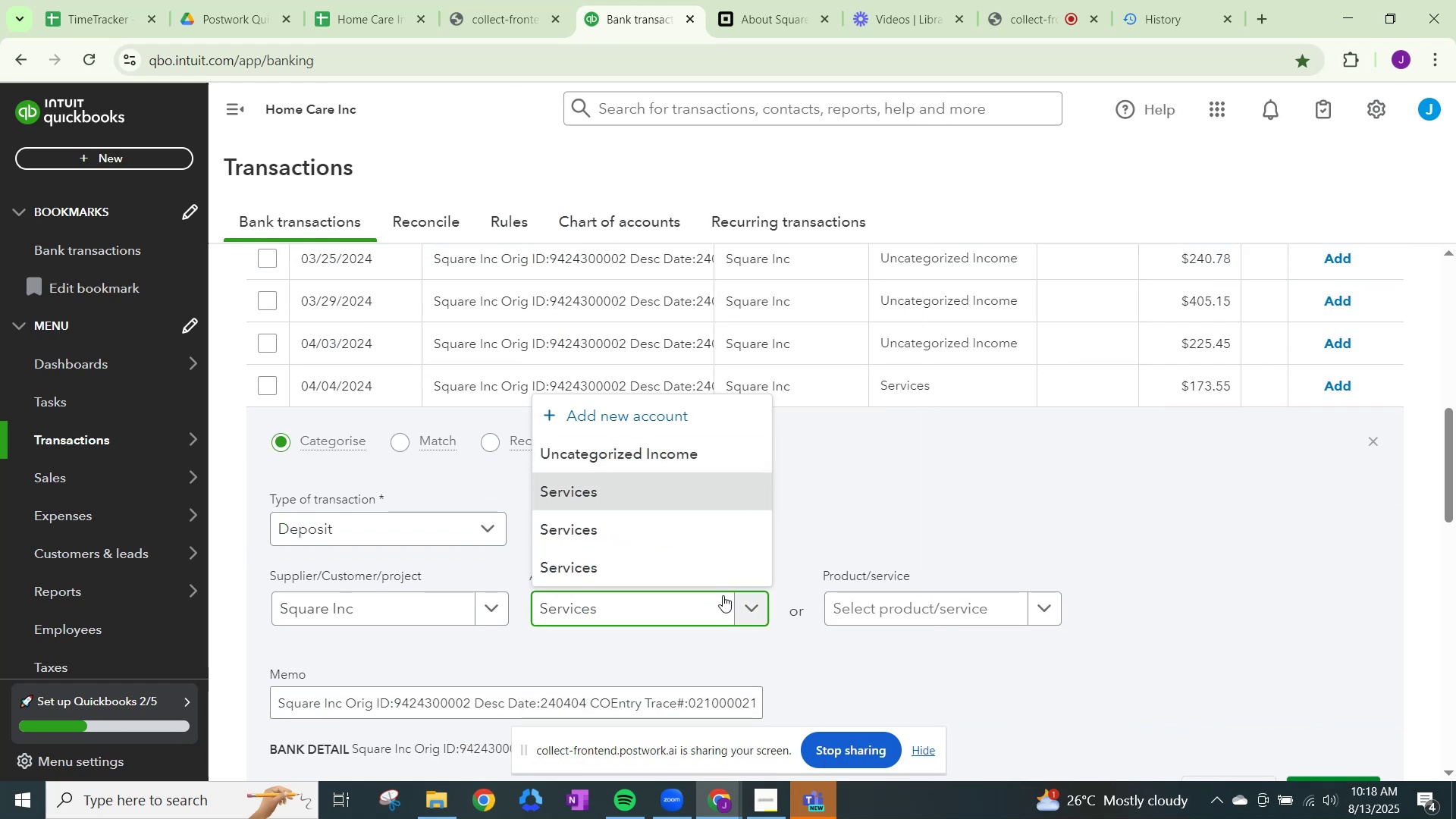 
key(NumpadEnter)
 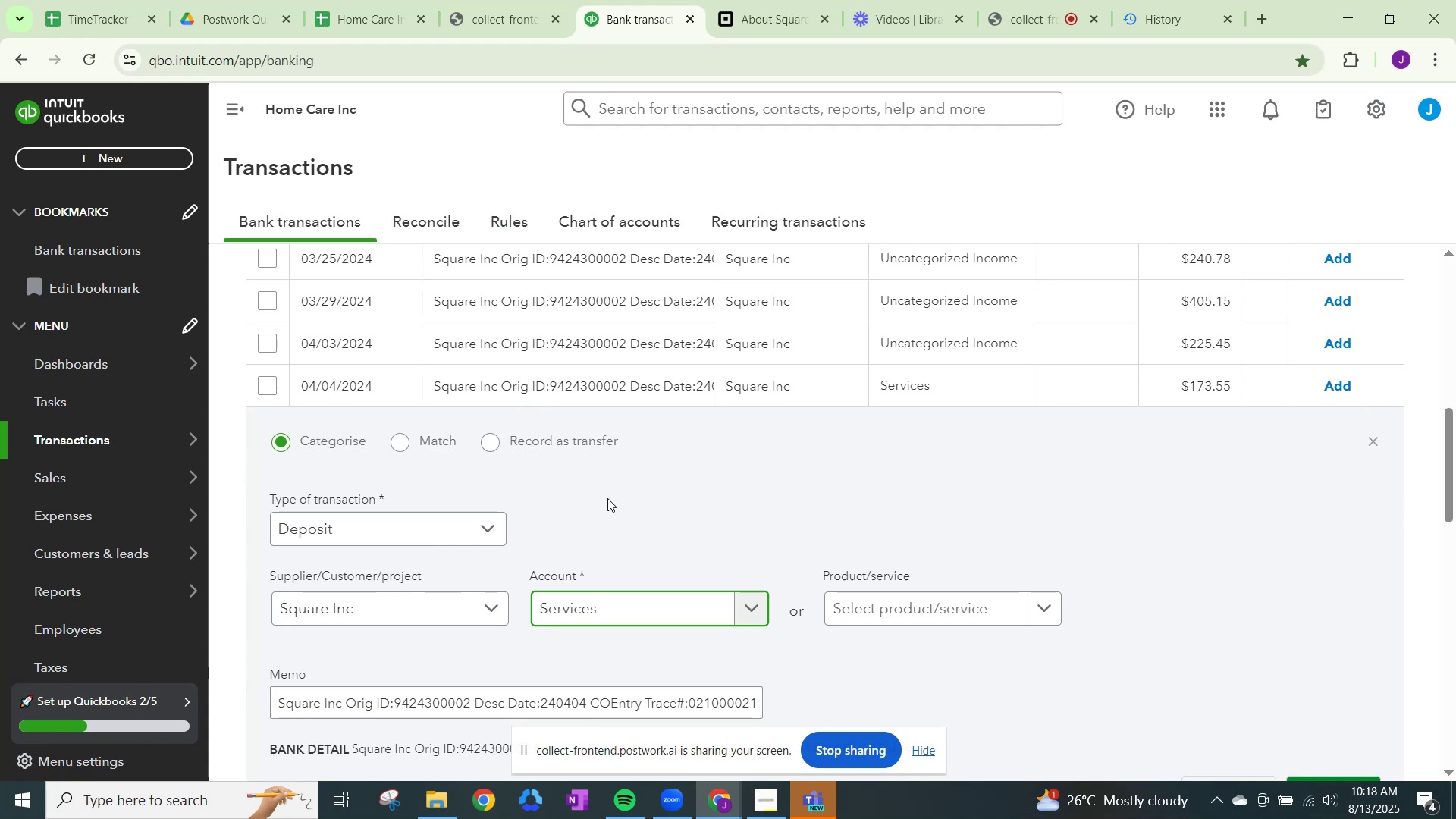 
scroll: coordinate [1192, 748], scroll_direction: down, amount: 2.0
 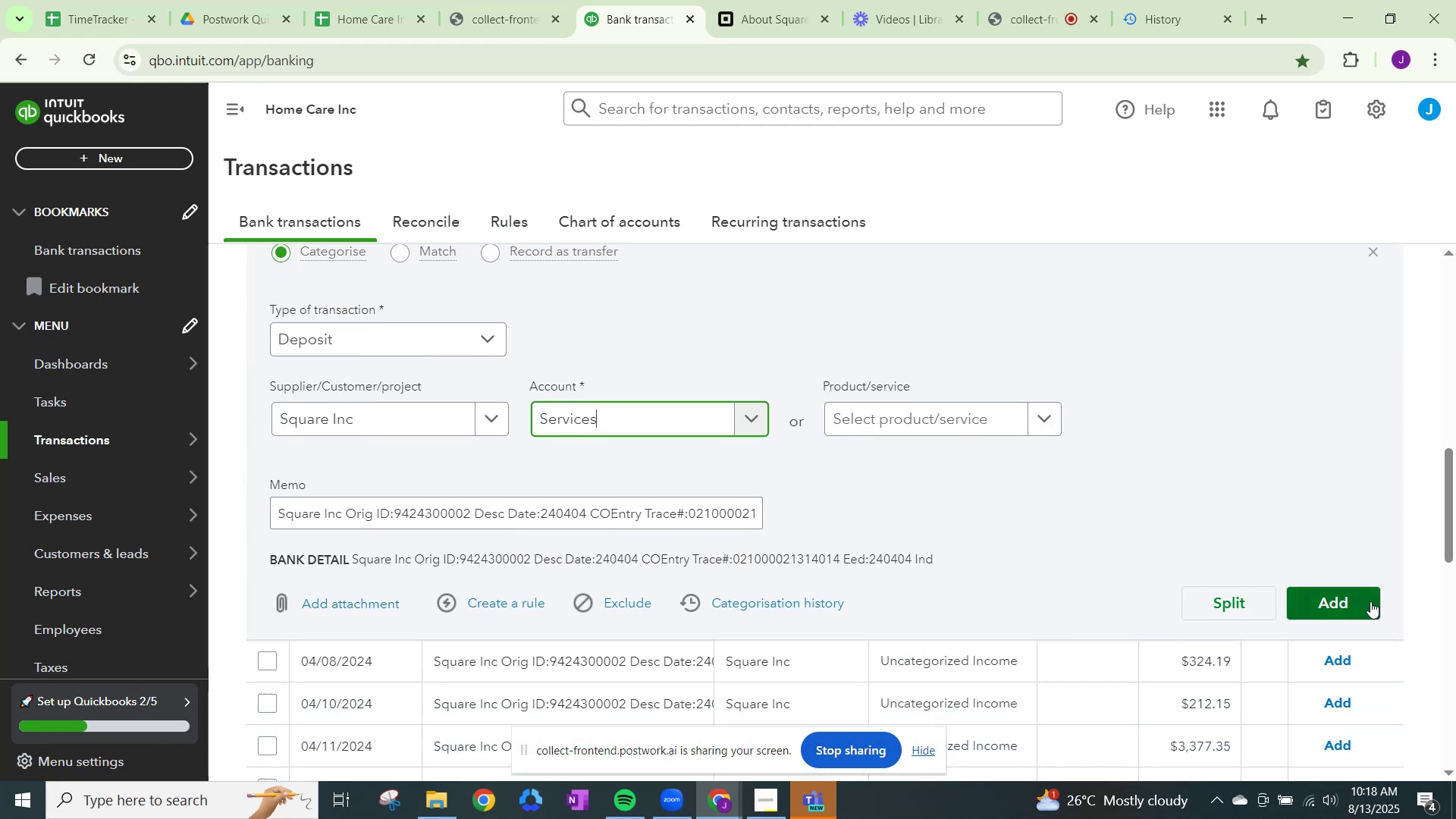 
left_click([1370, 601])
 